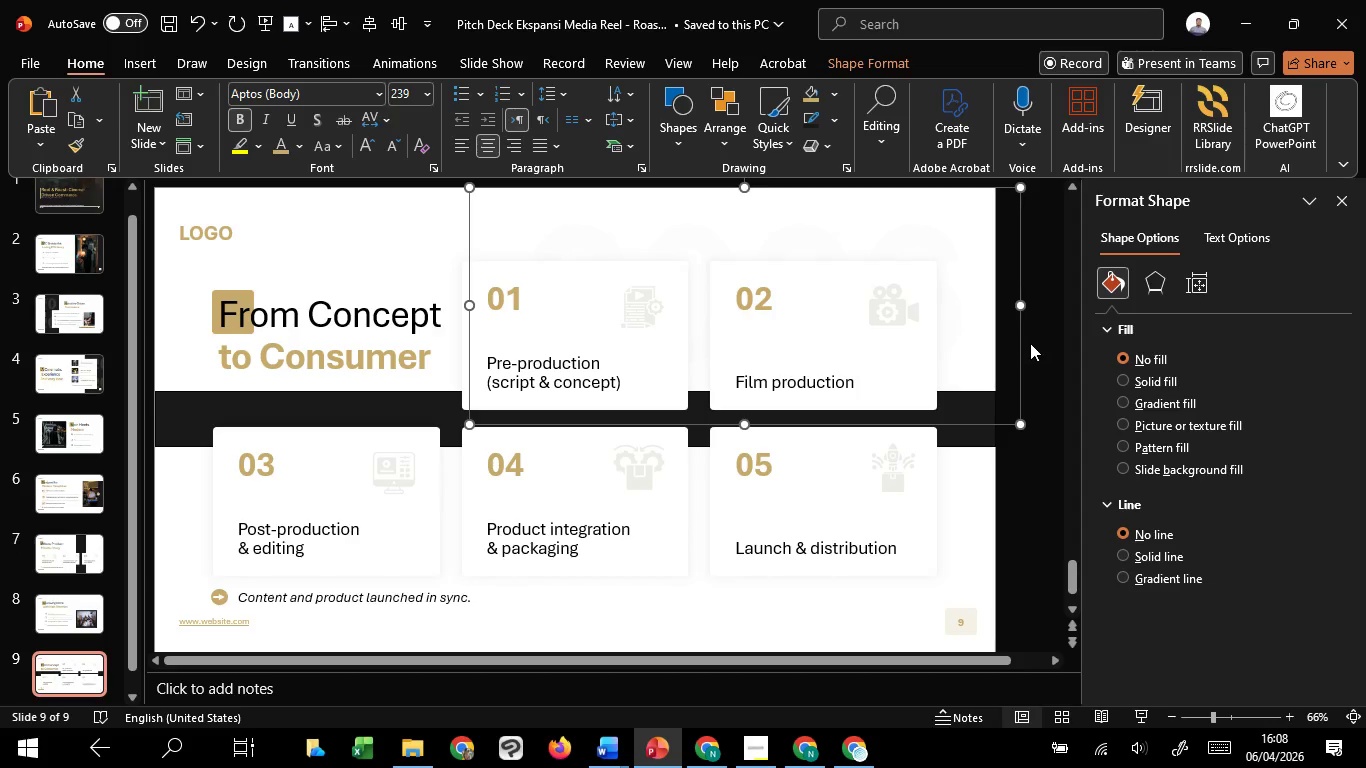 
left_click_drag(start_coordinate=[1024, 339], to_coordinate=[1024, 321])
 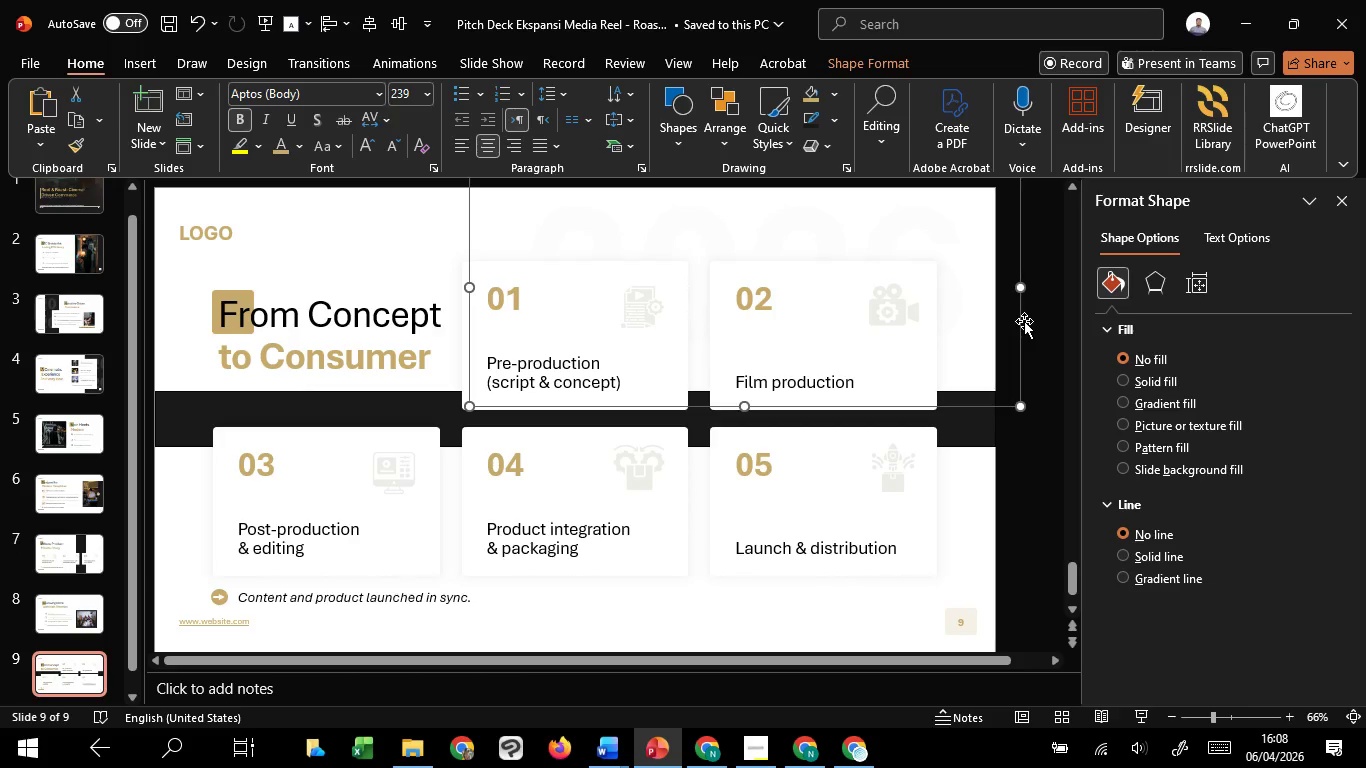 
hold_key(key=ShiftLeft, duration=1.52)
 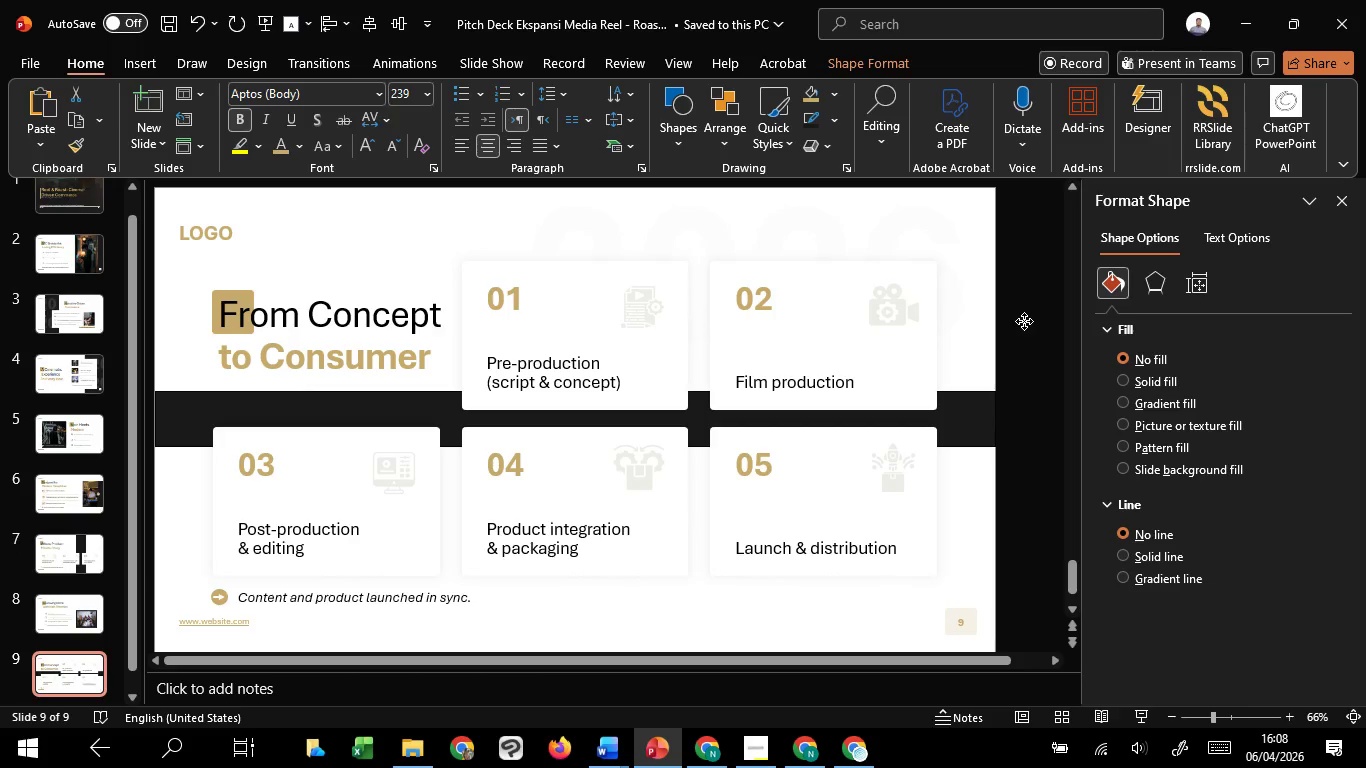 
hold_key(key=ShiftLeft, duration=1.09)
 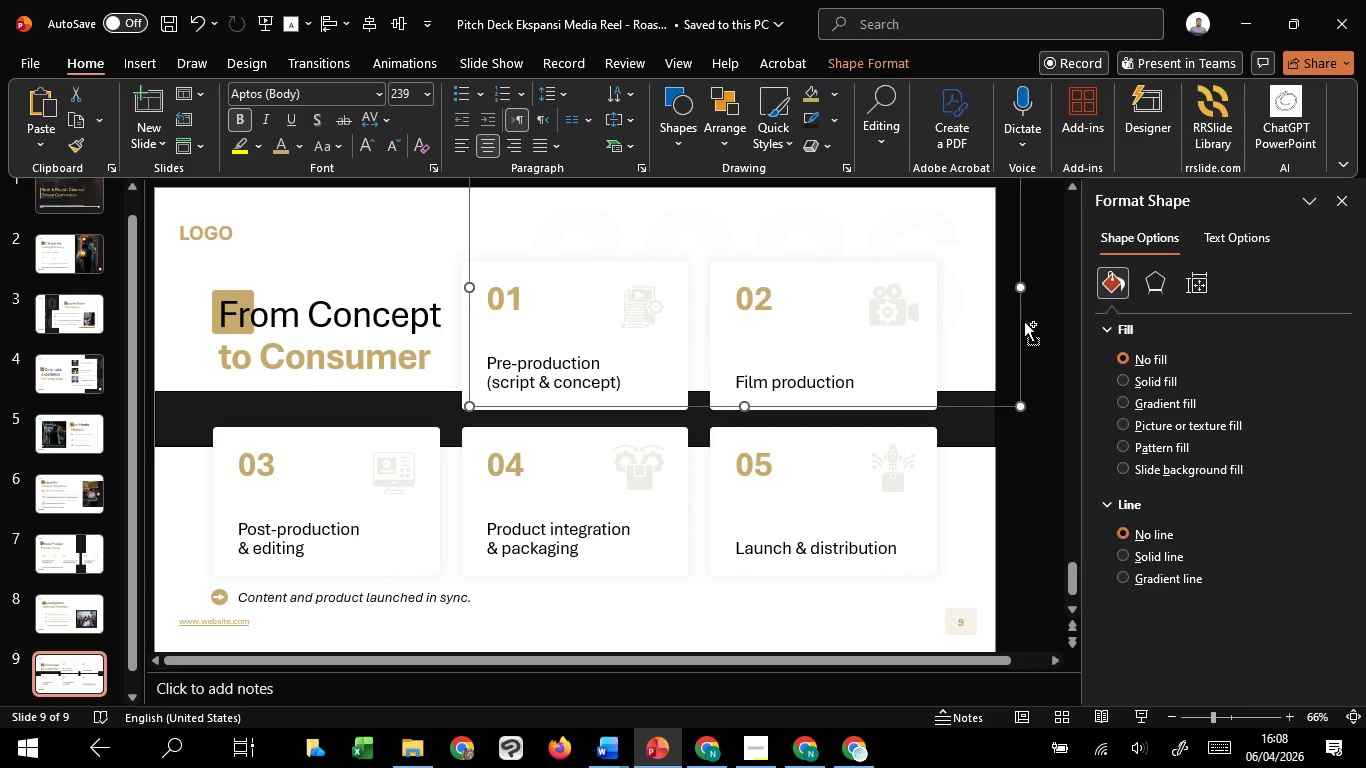 
hold_key(key=ShiftLeft, duration=1.51)
left_click_drag(start_coordinate=[1024, 321], to_coordinate=[1002, 569])
 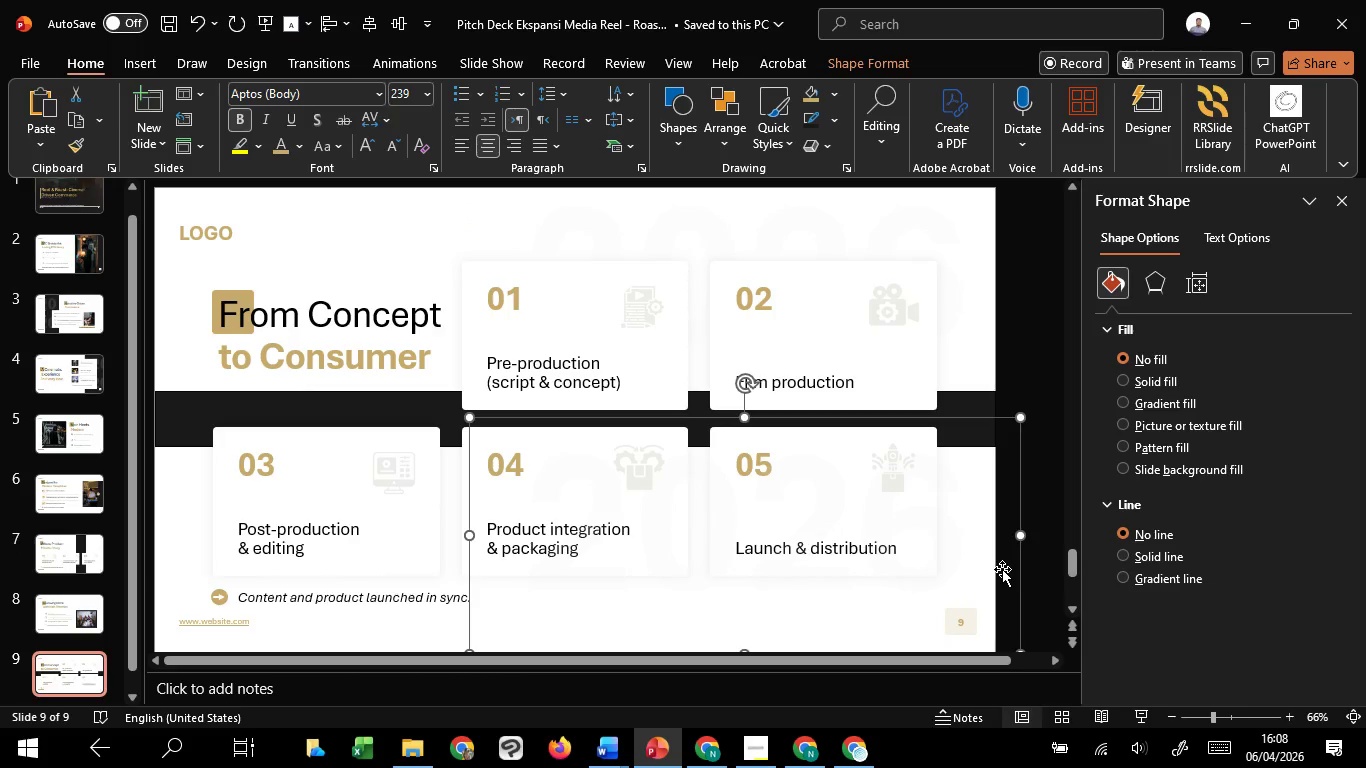 
hold_key(key=C, duration=1.5)
 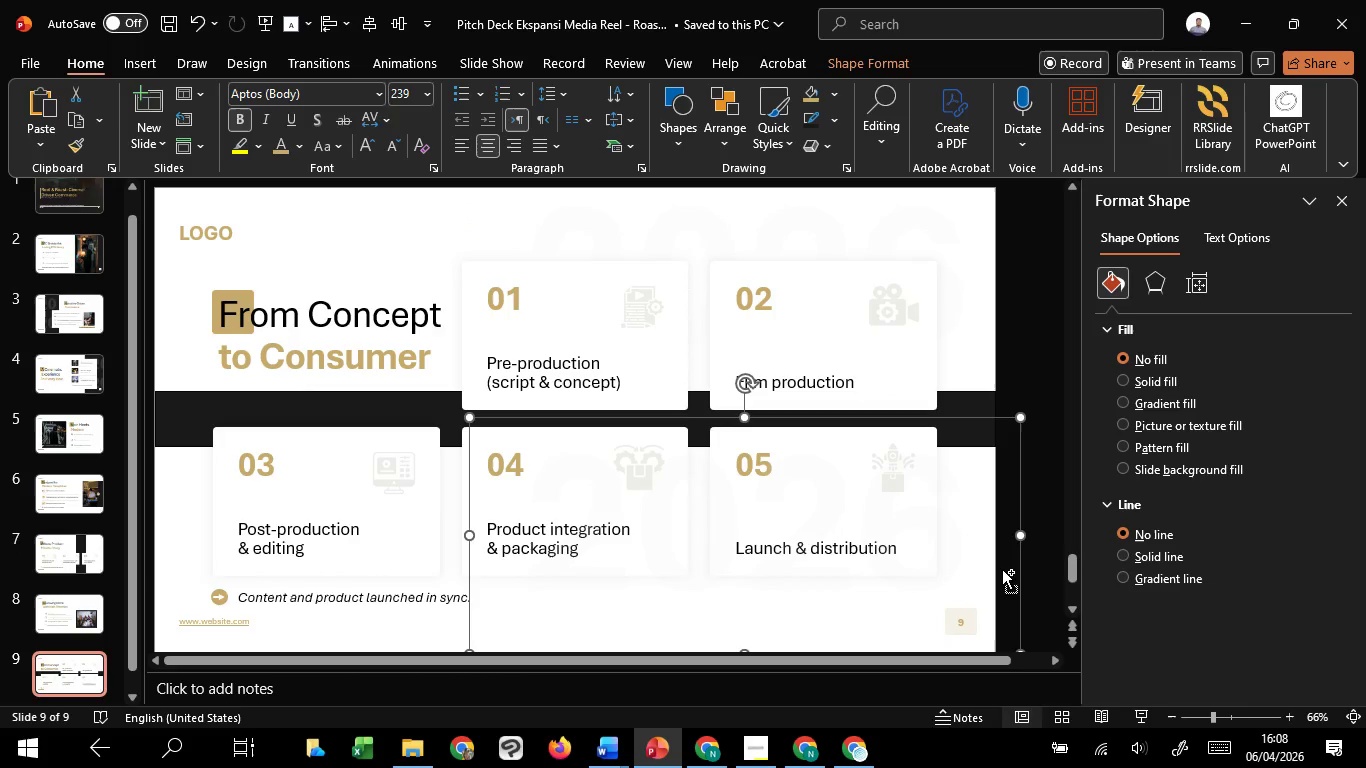 
key(Control+Shift+C)
 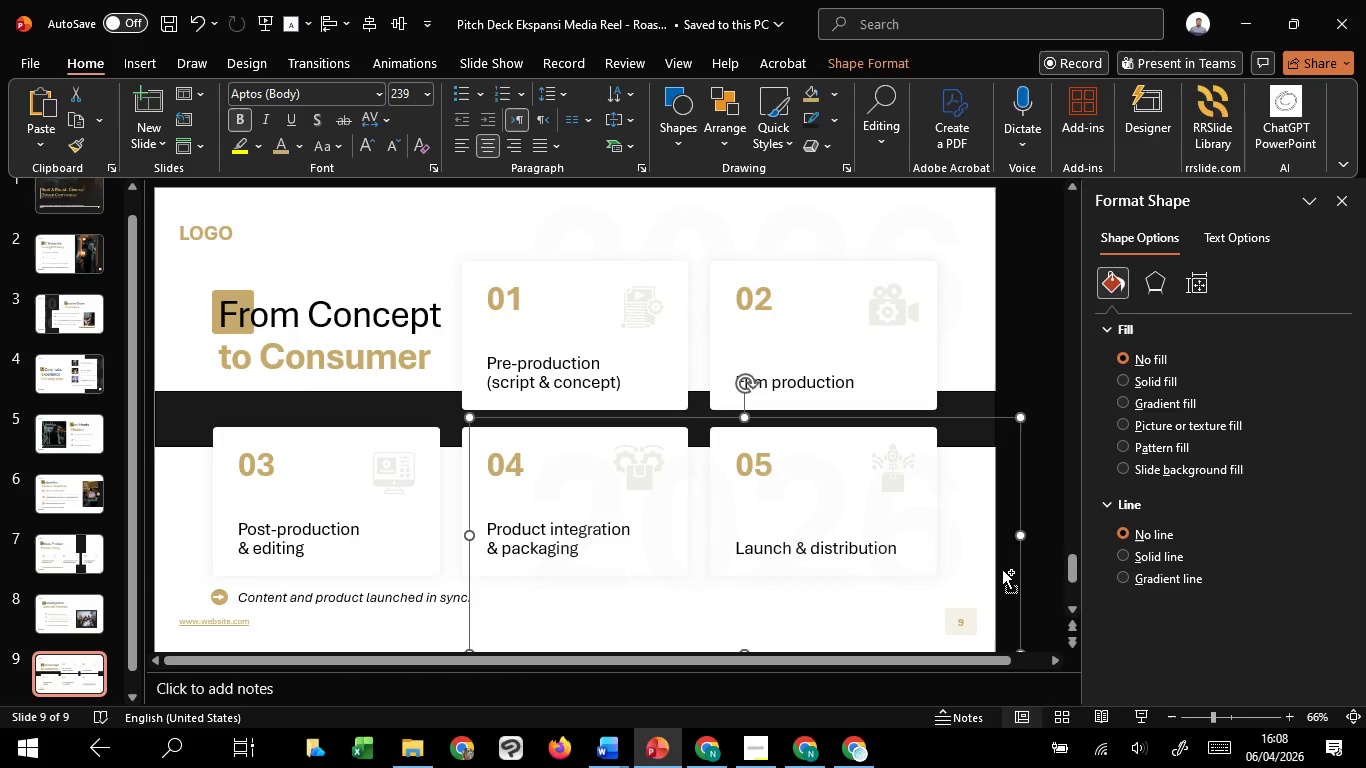 
key(Control+Shift+C)
 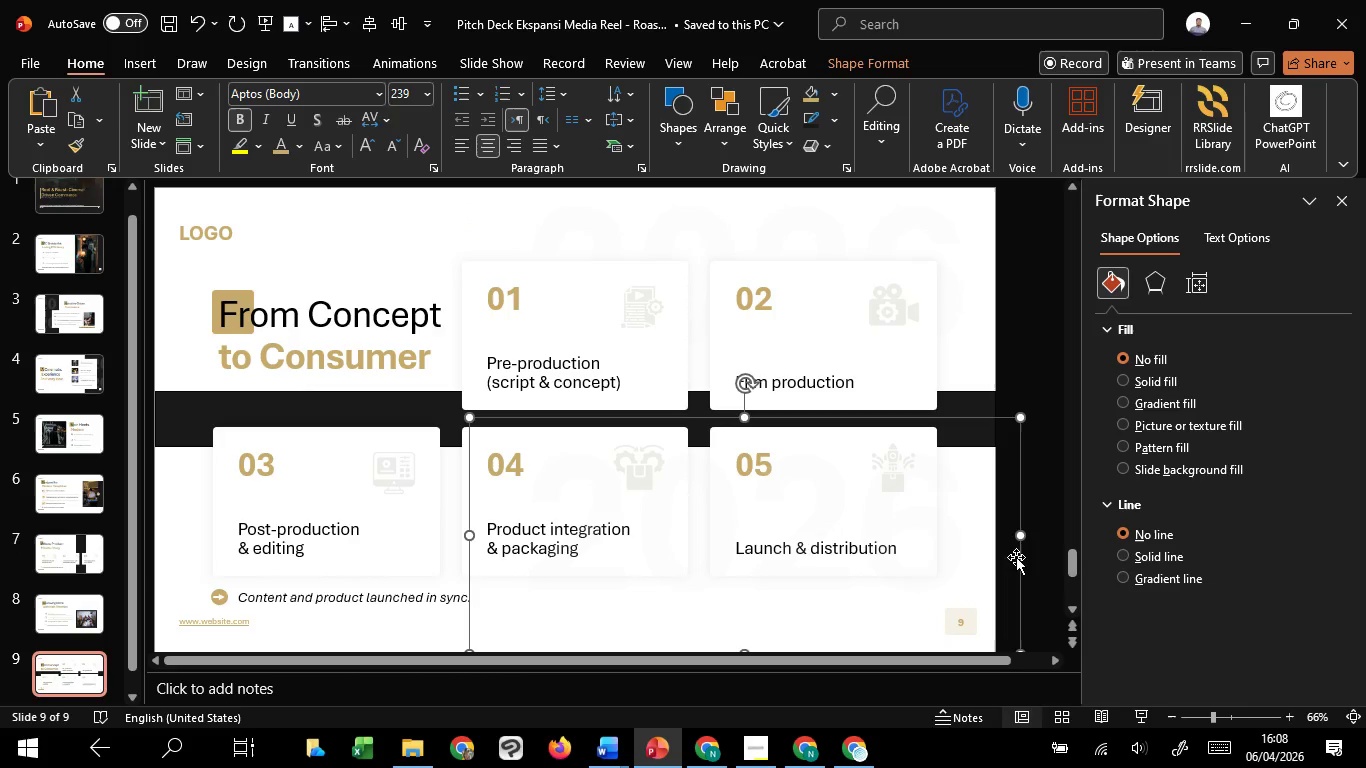 
right_click([1014, 554])
 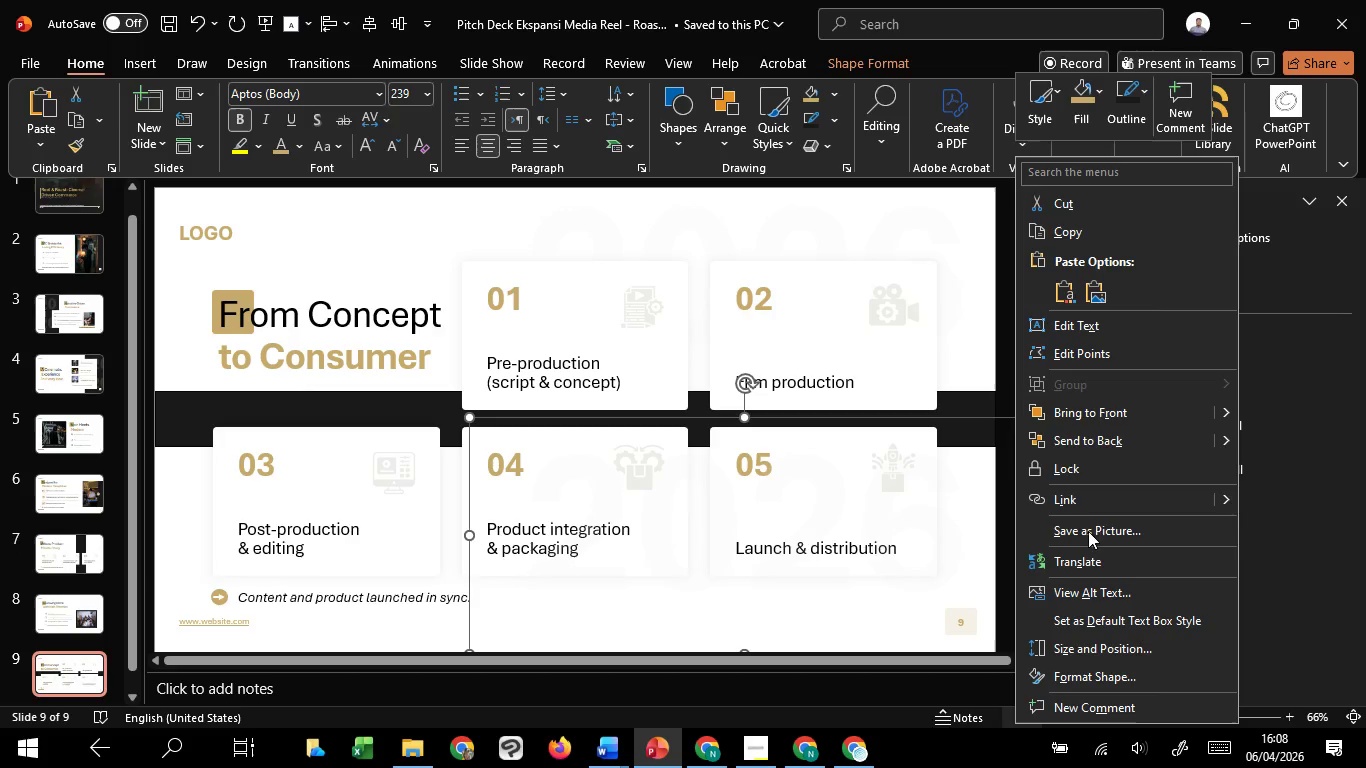 
left_click([1102, 432])
 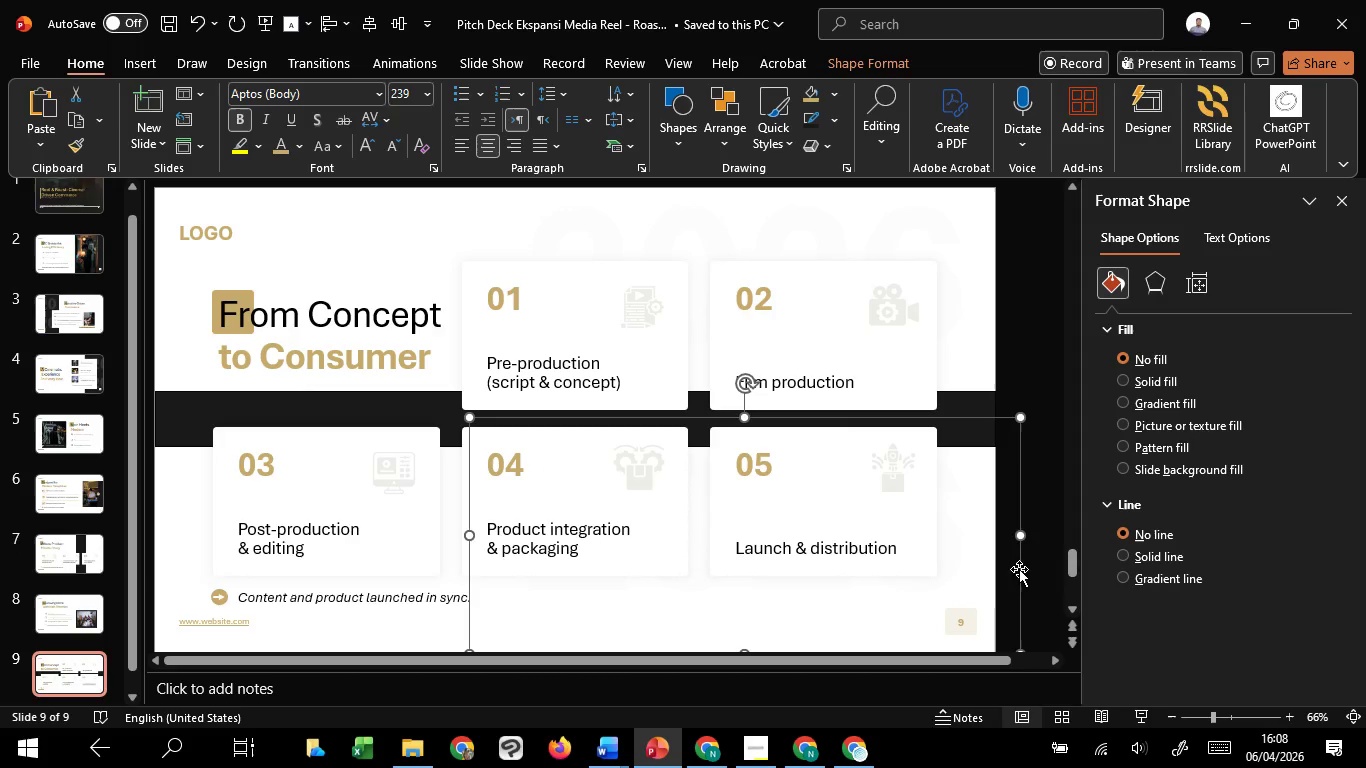 
left_click_drag(start_coordinate=[1023, 568], to_coordinate=[532, 618])
 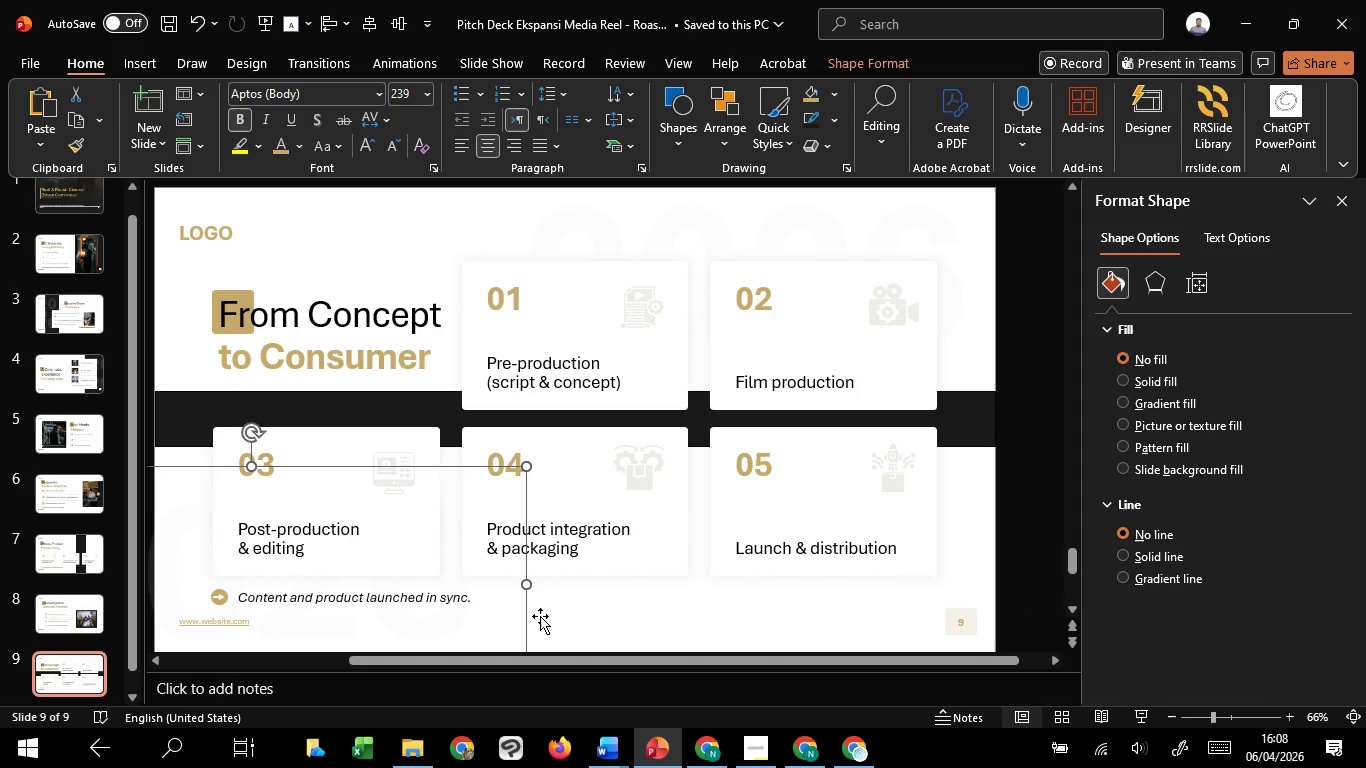 
hold_key(key=ShiftLeft, duration=1.34)
 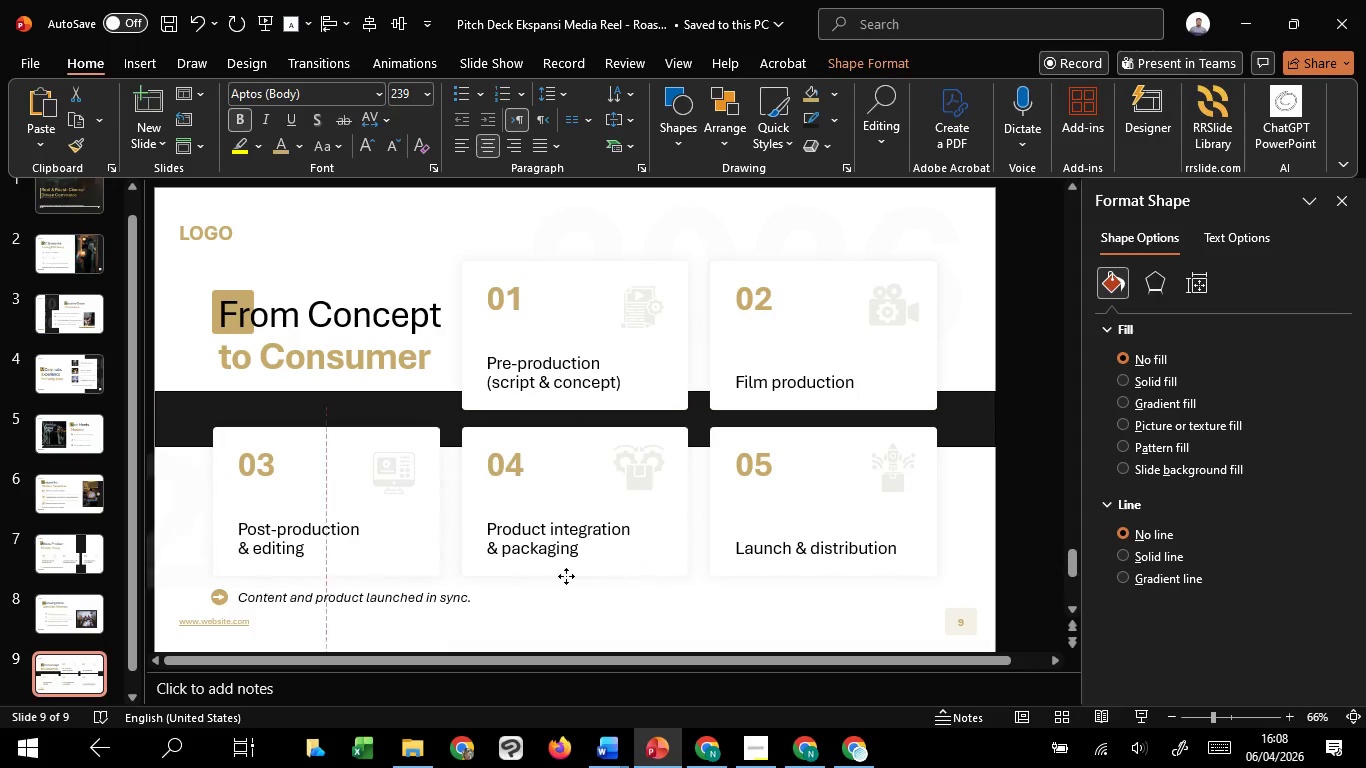 
hold_key(key=ShiftLeft, duration=13.84)
 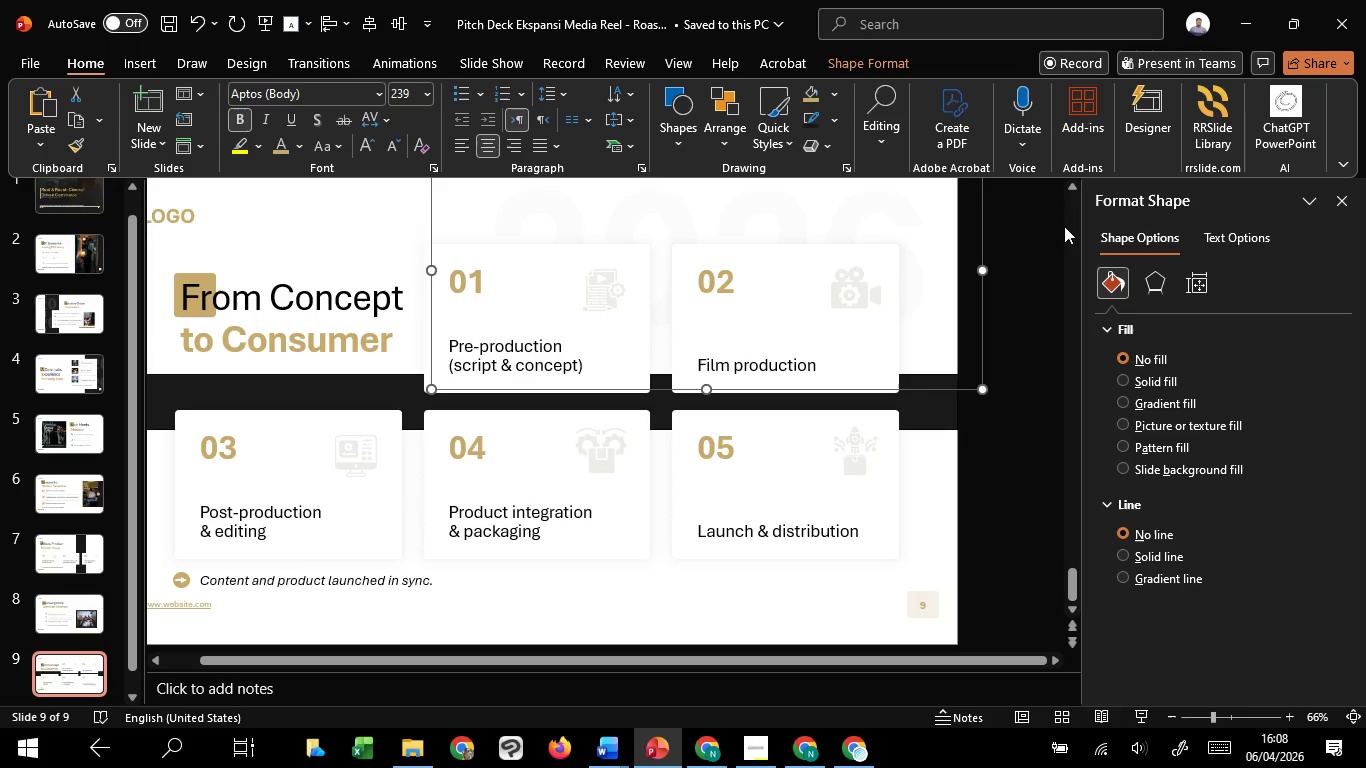 
key(Delete)
 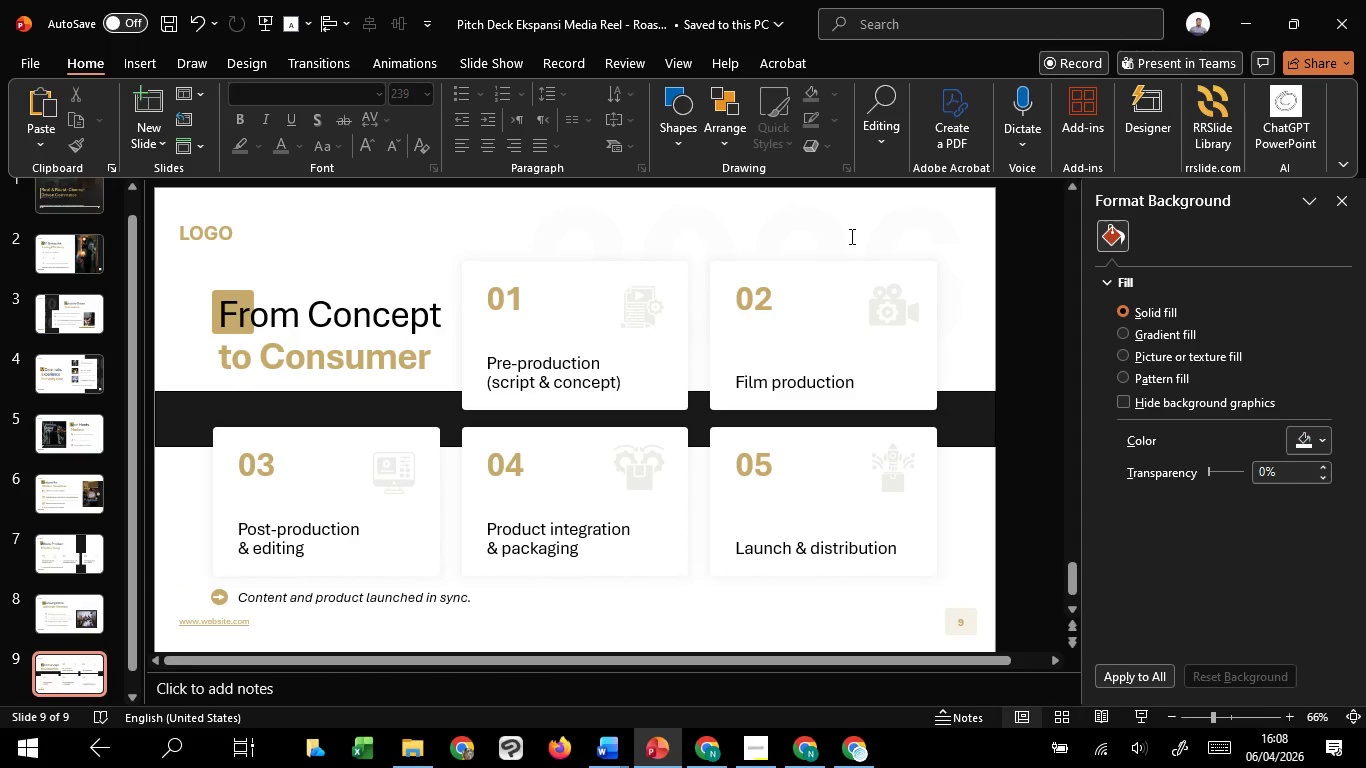 
left_click([867, 218])
 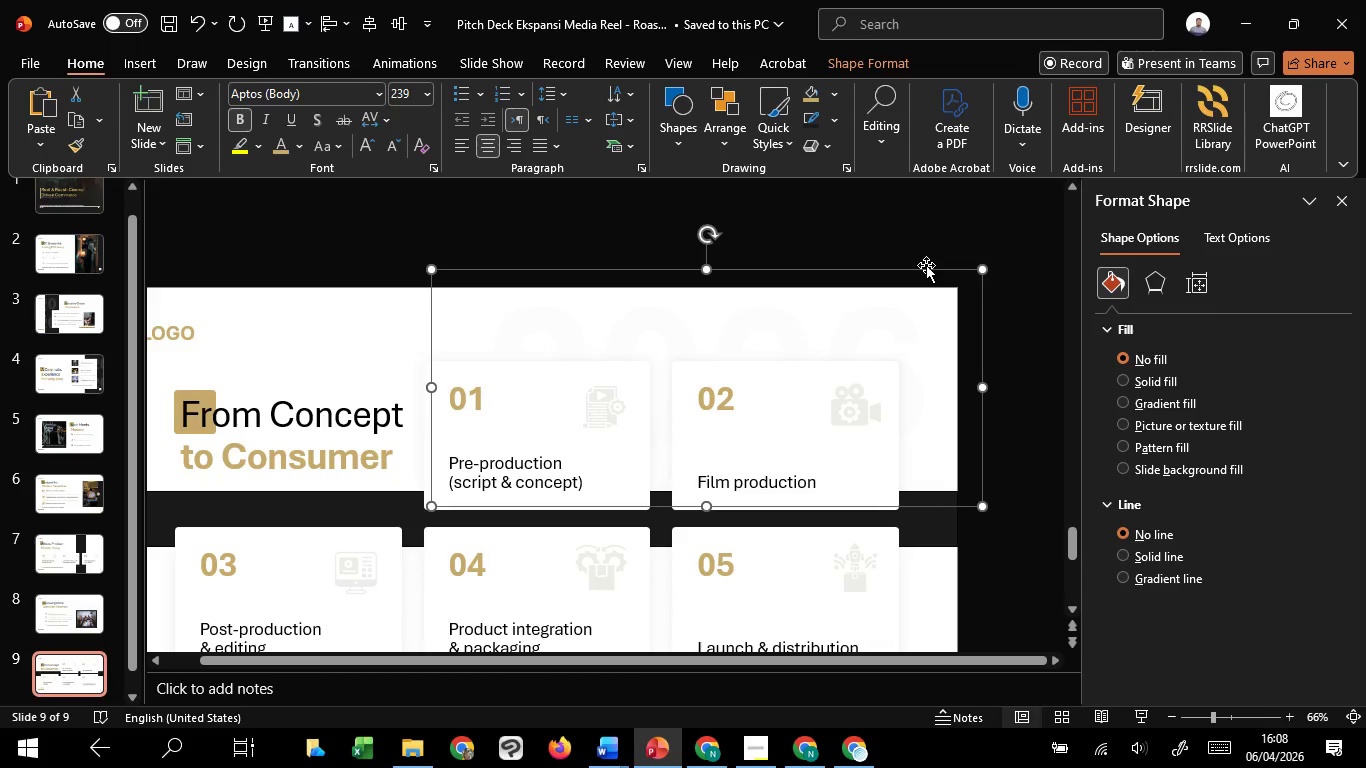 
left_click_drag(start_coordinate=[1262, 236], to_coordinate=[1265, 245])
 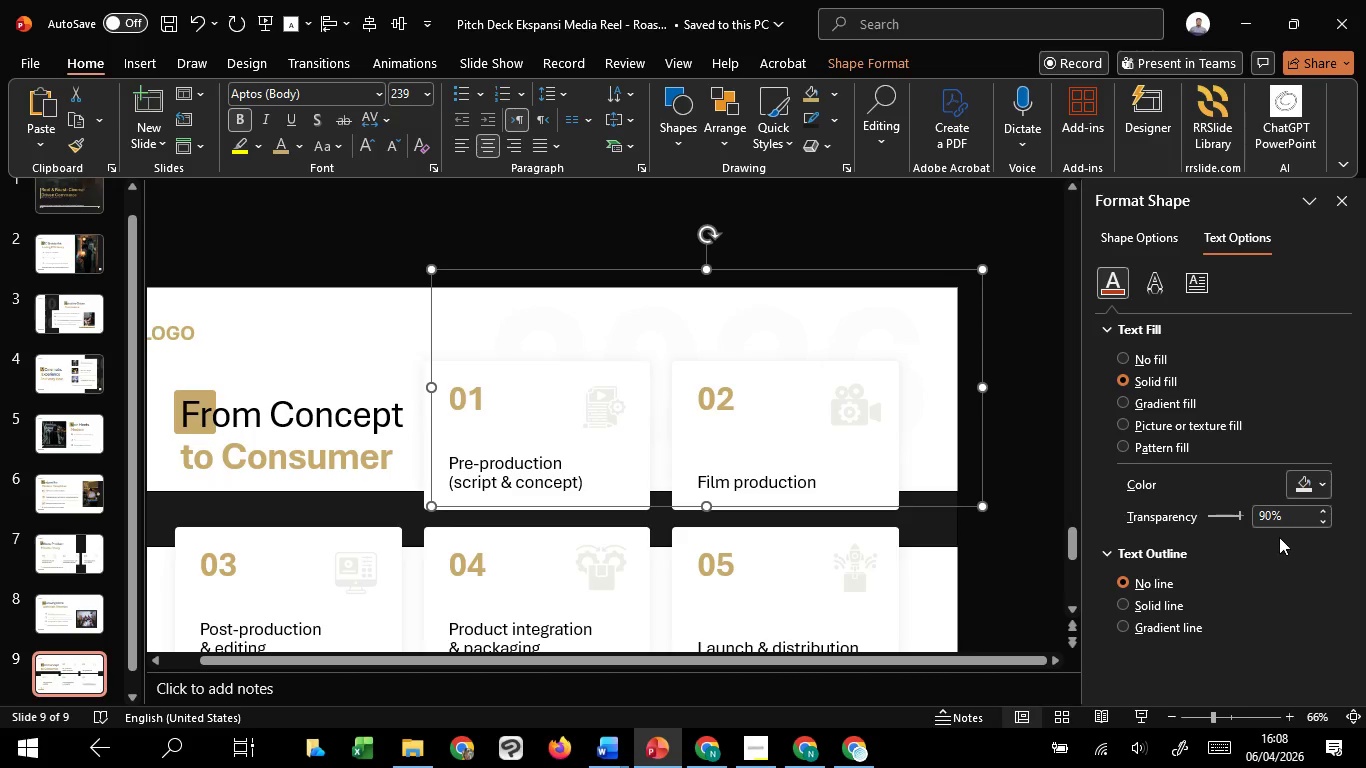 
scroll: coordinate [1241, 515], scroll_direction: down, amount: 6.0
 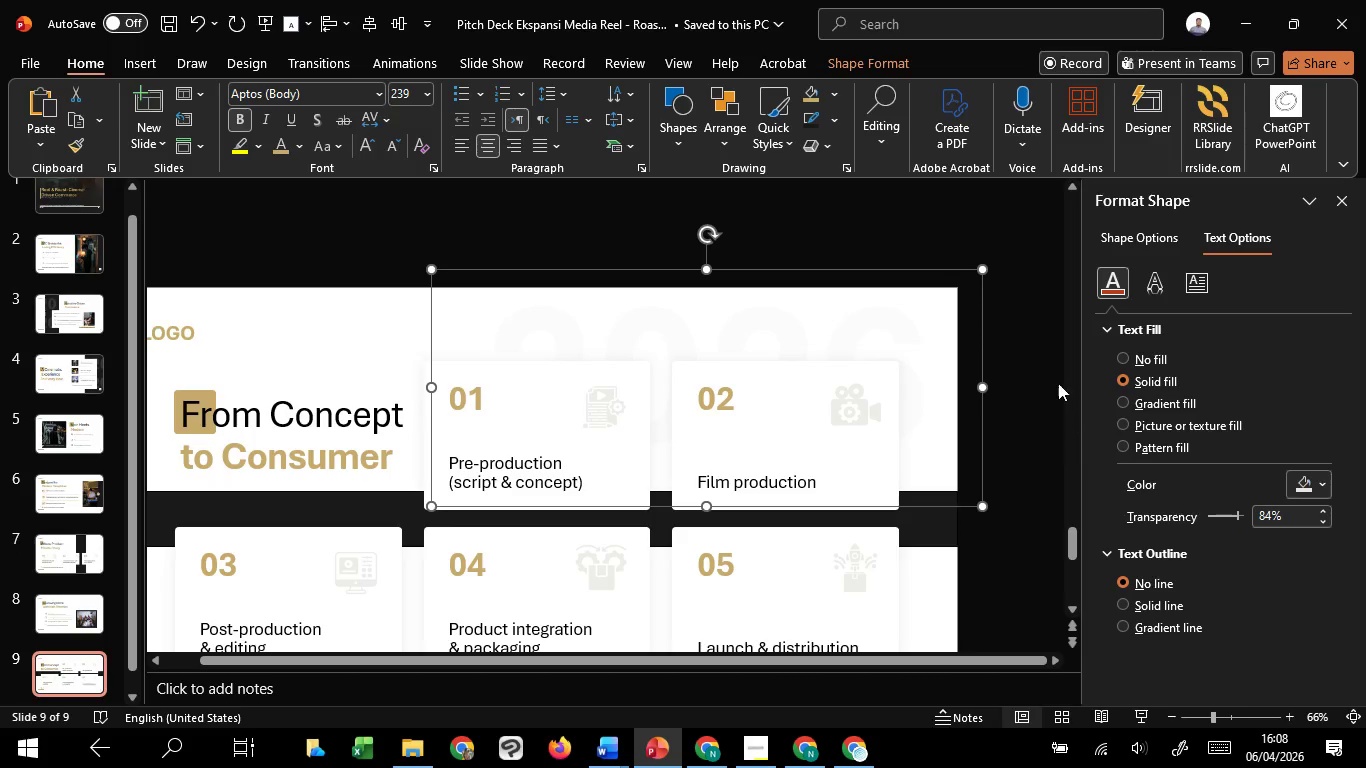 
left_click([1058, 383])
 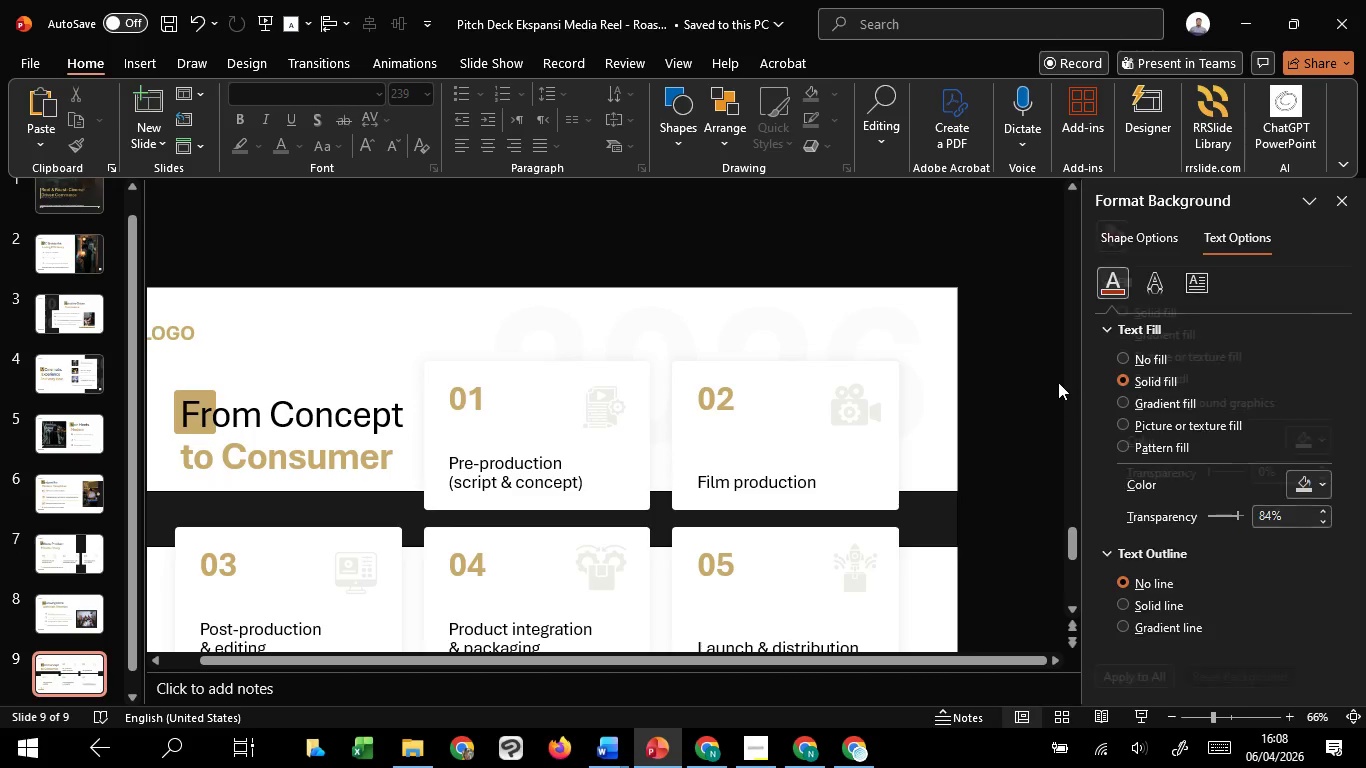 
scroll: coordinate [1058, 382], scroll_direction: down, amount: 5.0
 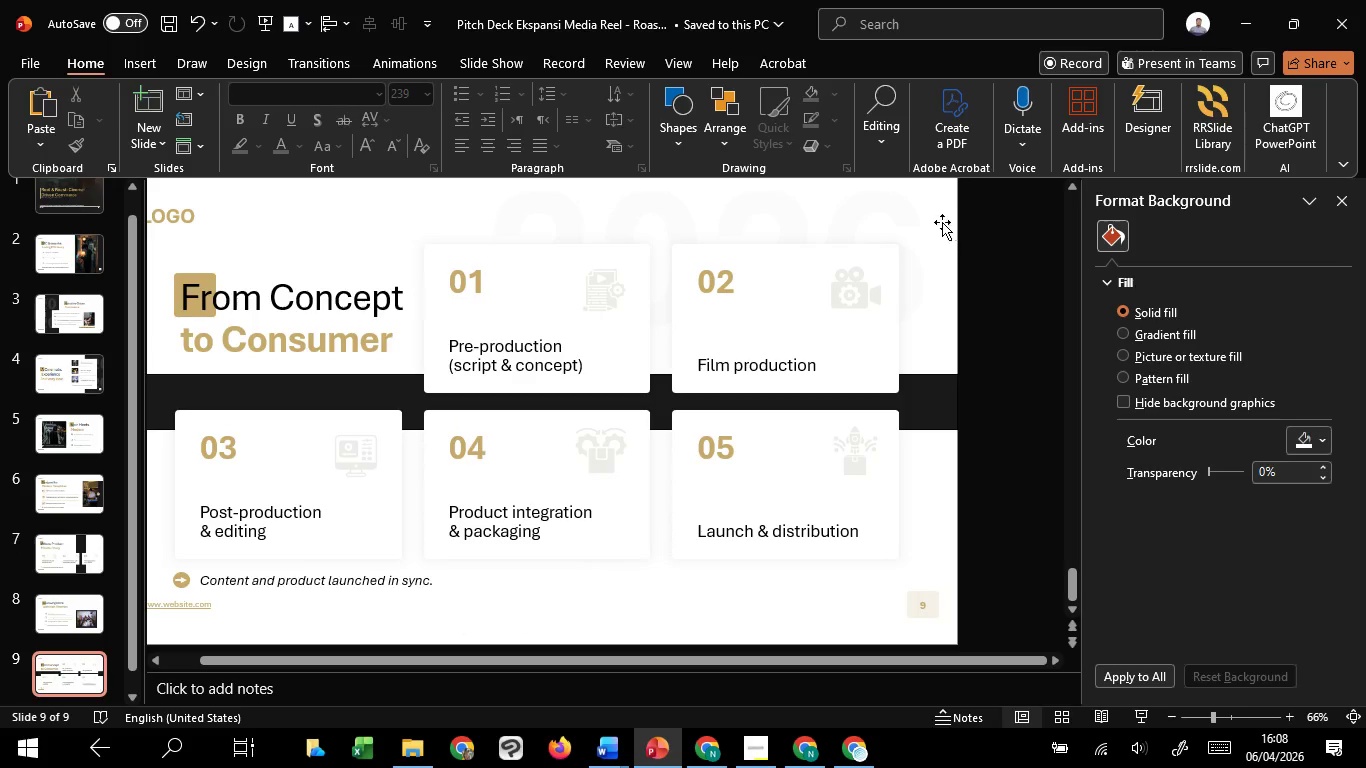 
left_click([937, 214])
 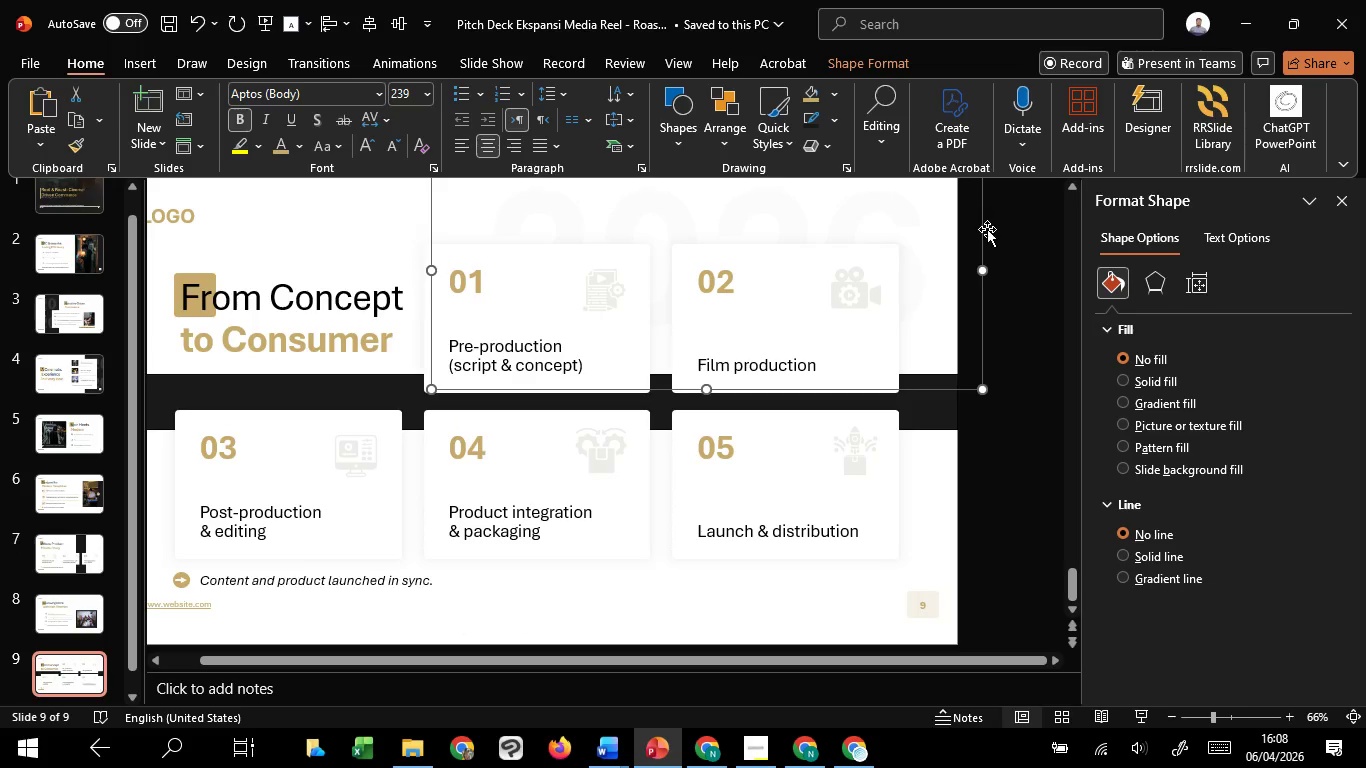 
left_click_drag(start_coordinate=[987, 229], to_coordinate=[1064, 226])
 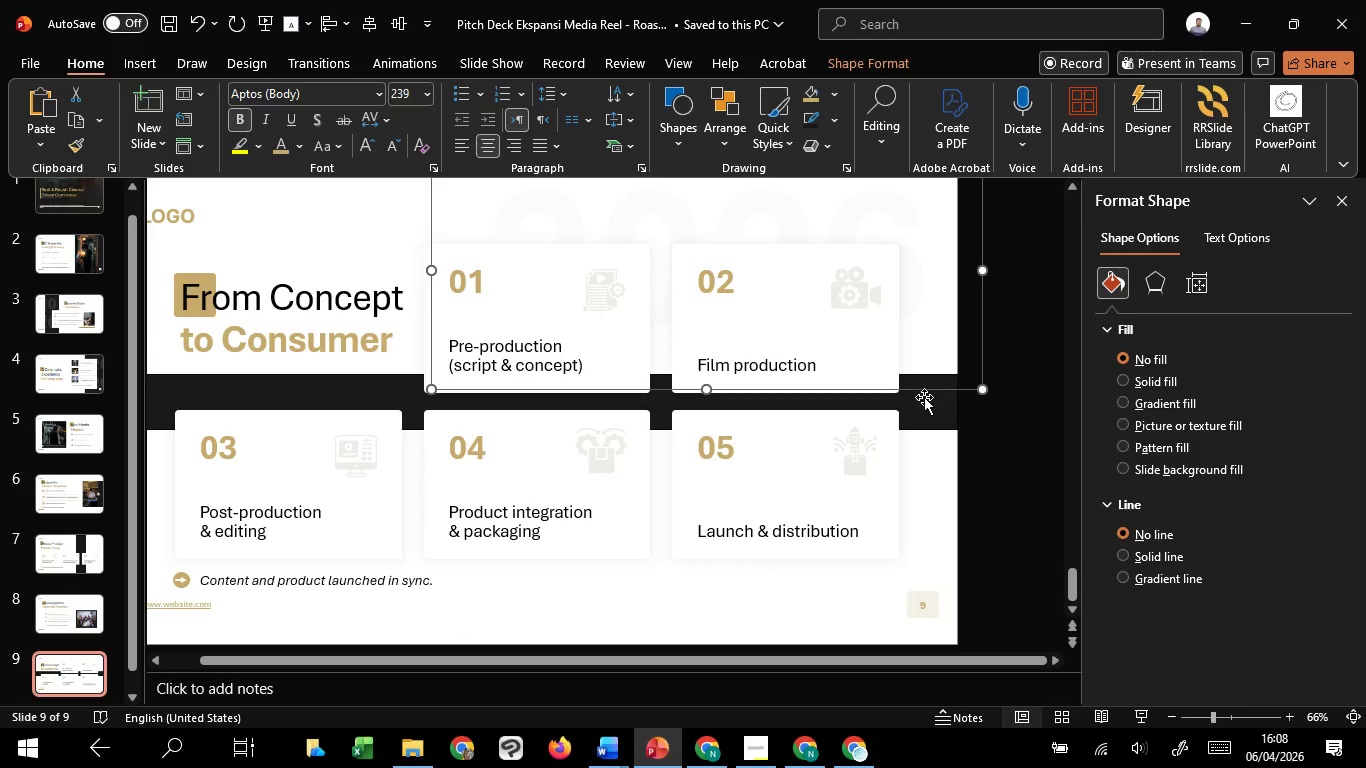 
hold_key(key=ShiftLeft, duration=0.62)
 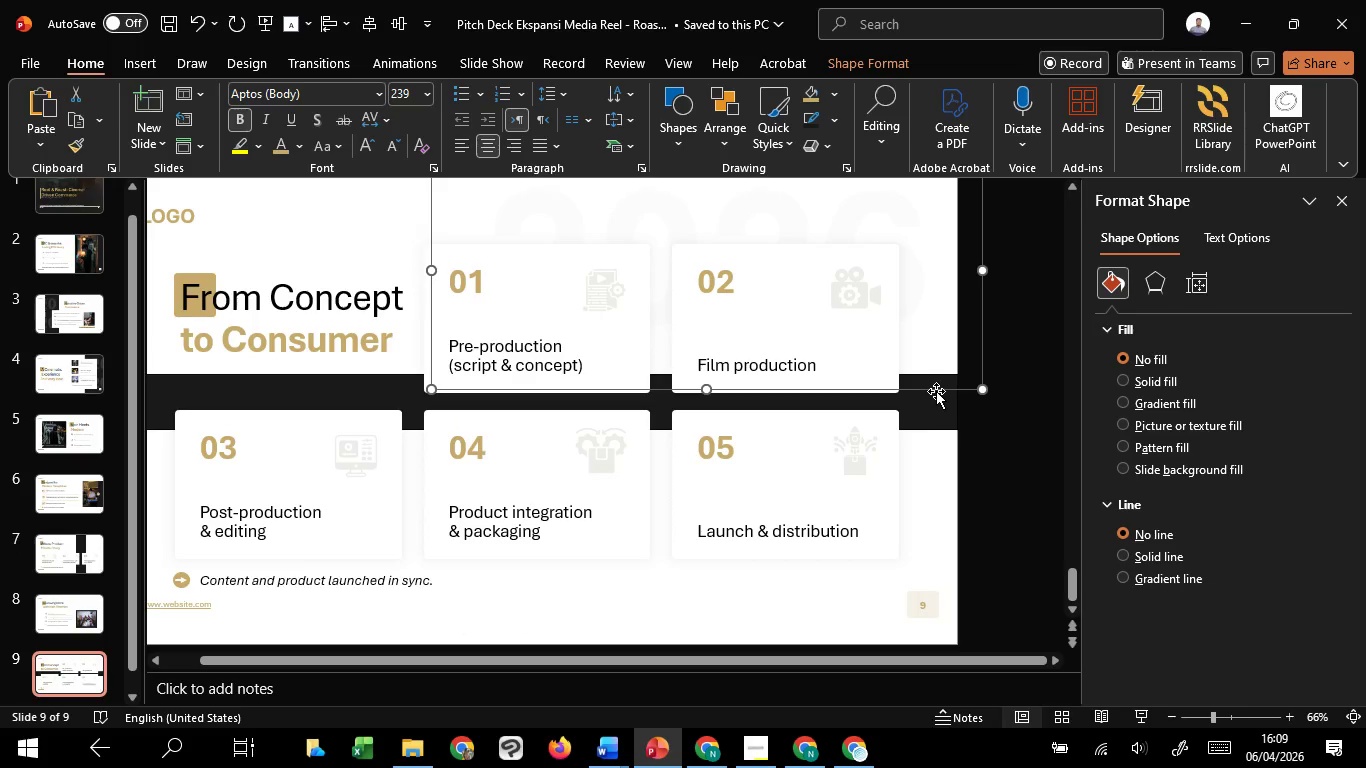 
left_click_drag(start_coordinate=[937, 390], to_coordinate=[1011, 390])
 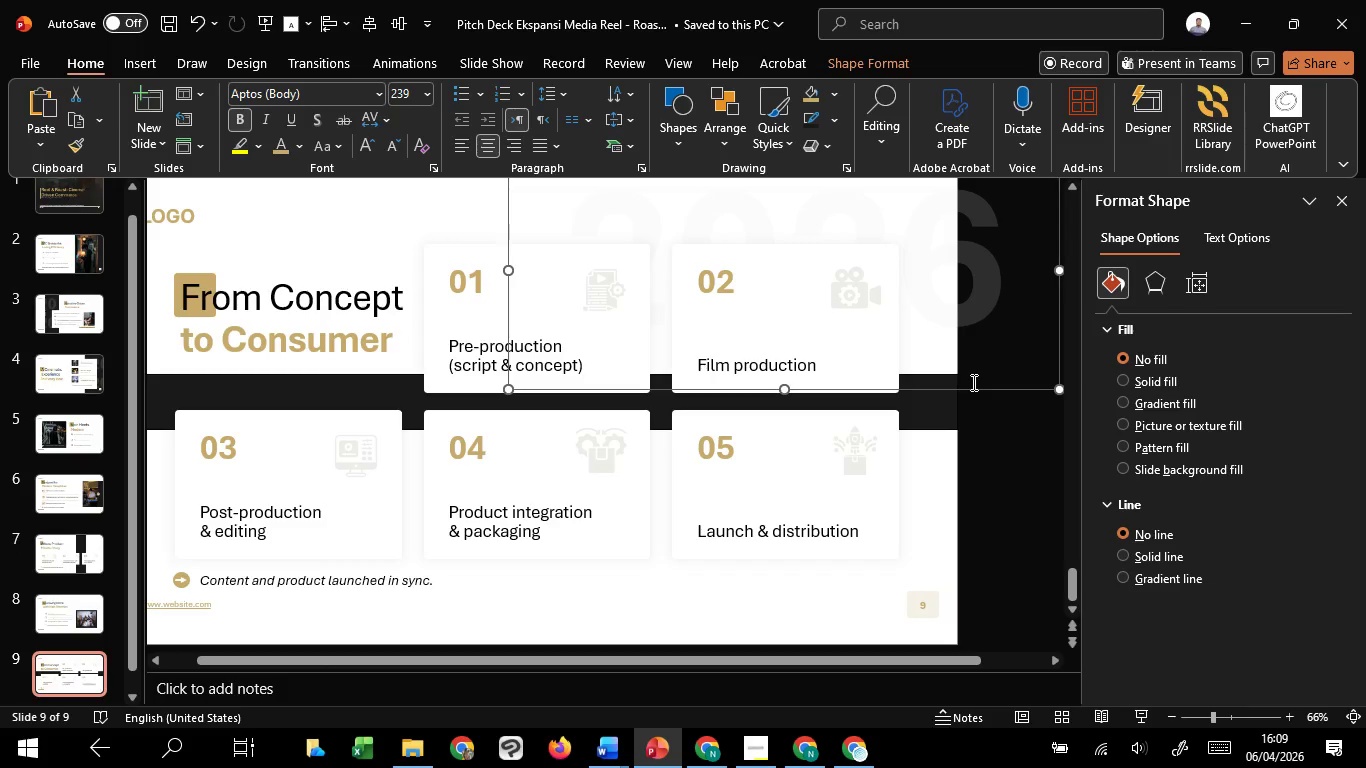 
hold_key(key=ShiftLeft, duration=0.56)
 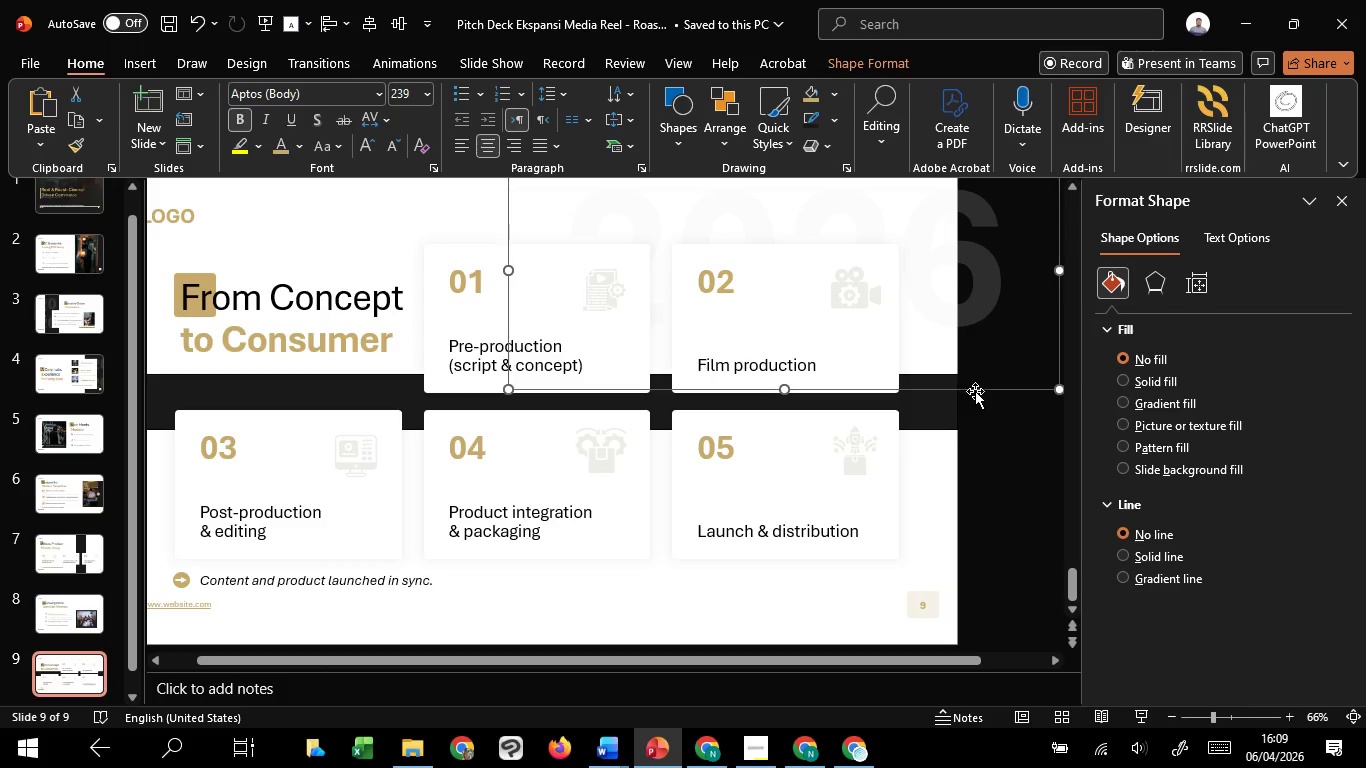 
left_click_drag(start_coordinate=[975, 391], to_coordinate=[1087, 388])
 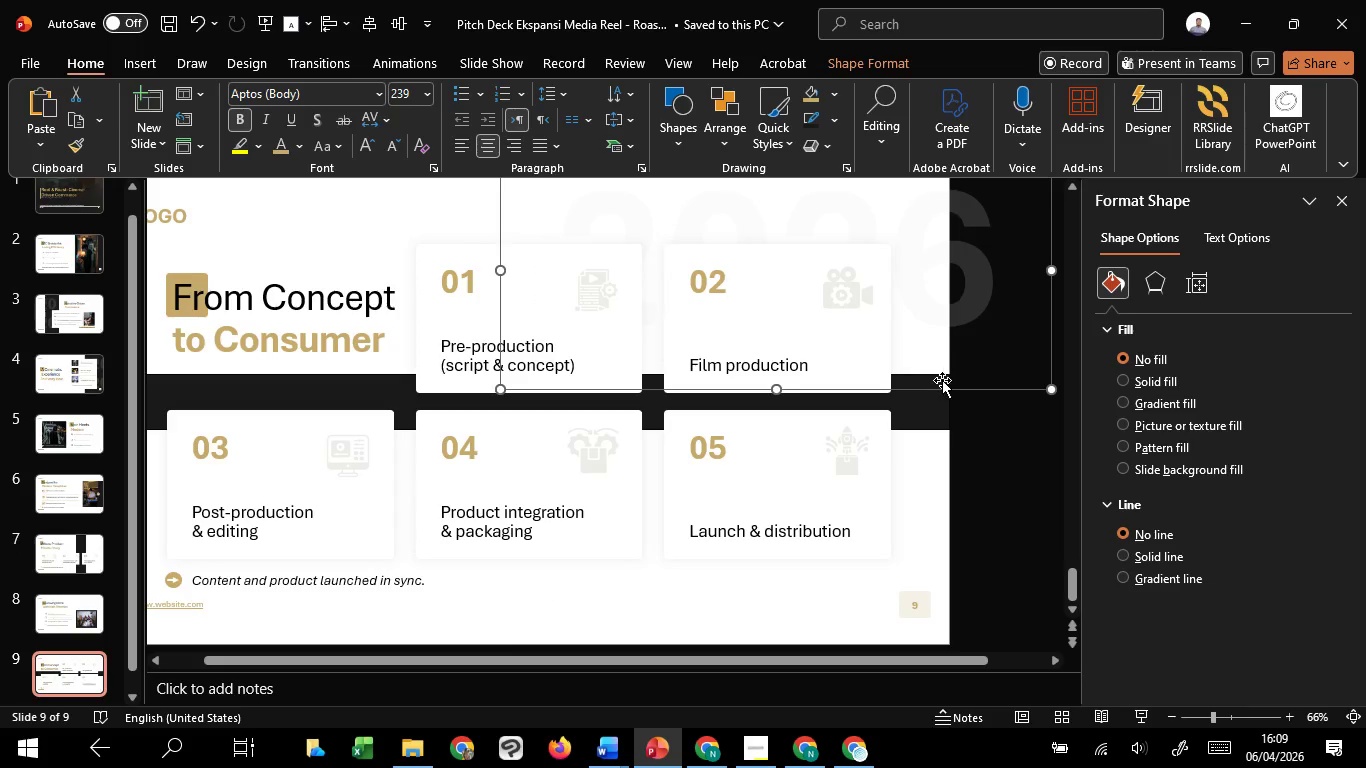 
hold_key(key=ShiftLeft, duration=1.3)
 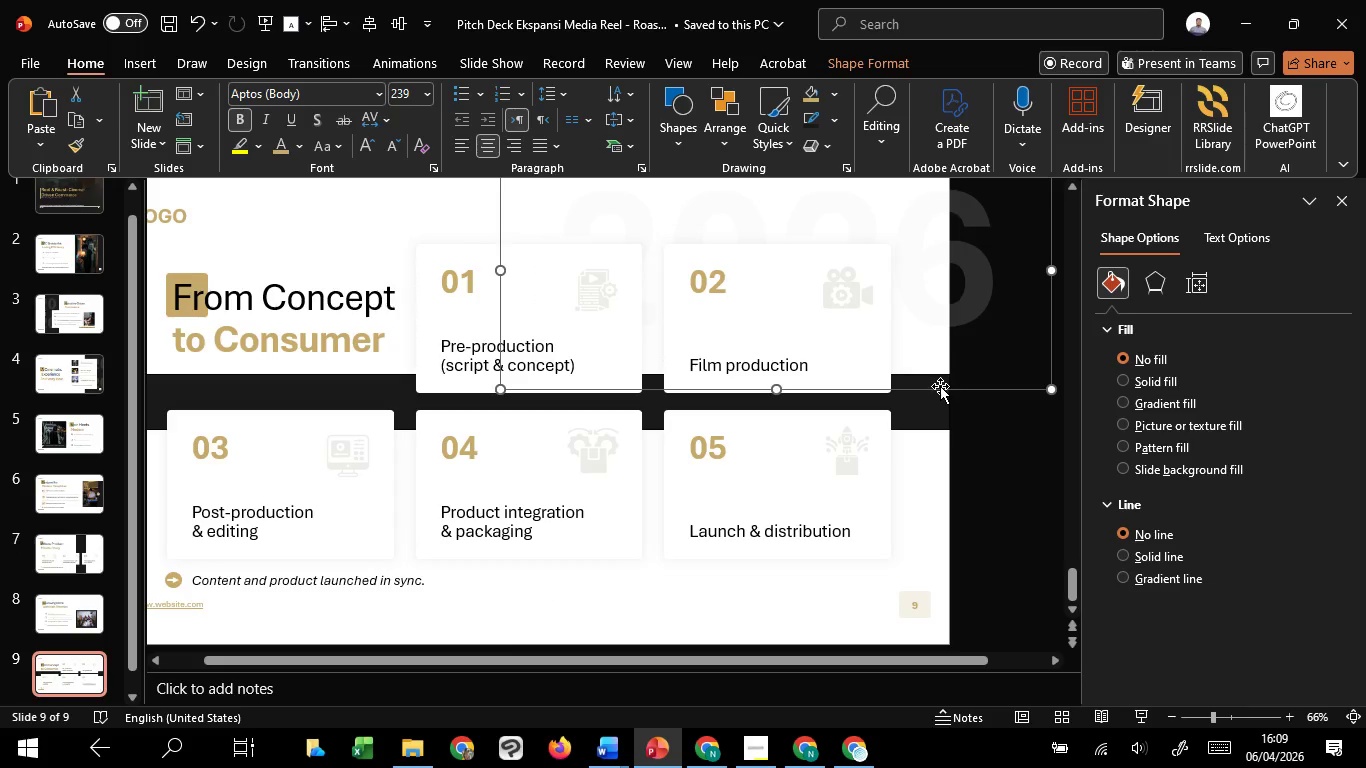 
left_click_drag(start_coordinate=[940, 386], to_coordinate=[1041, 396])
 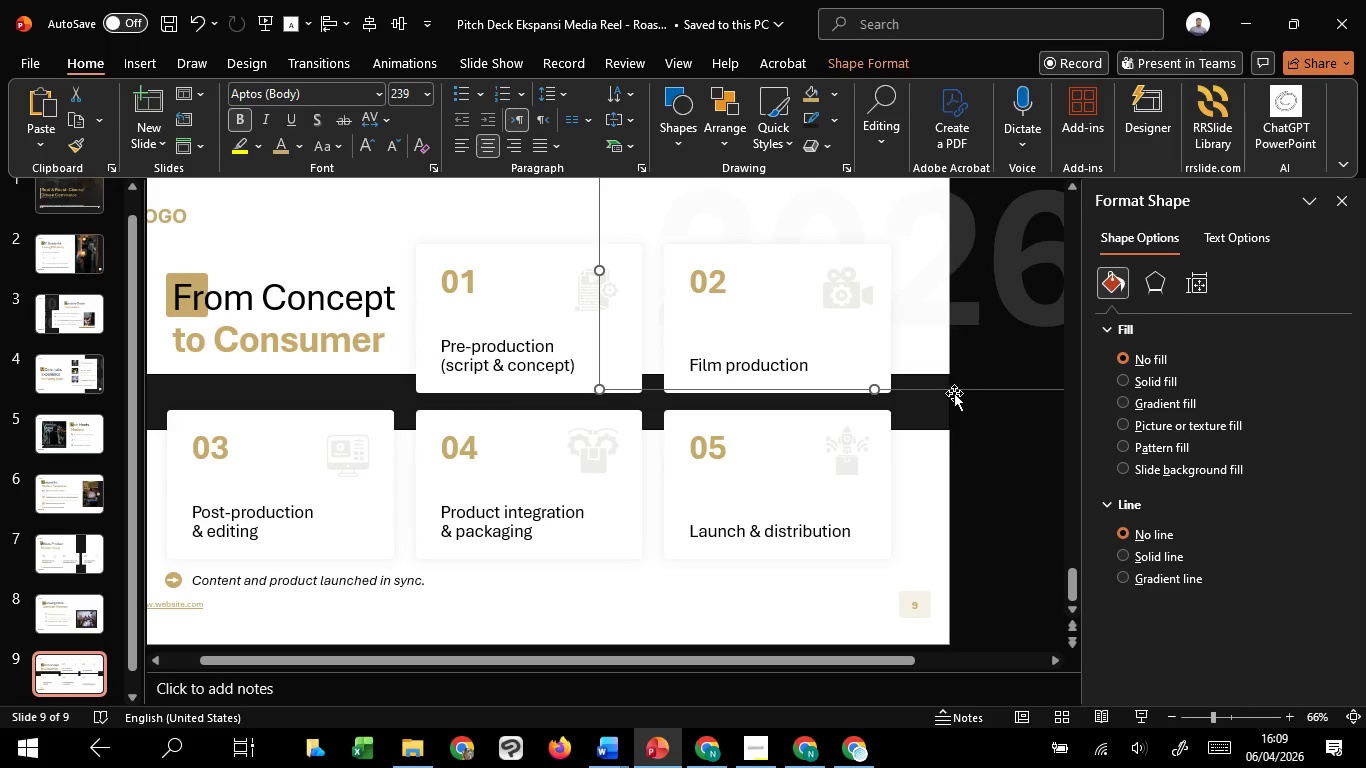 
hold_key(key=ShiftLeft, duration=0.38)
 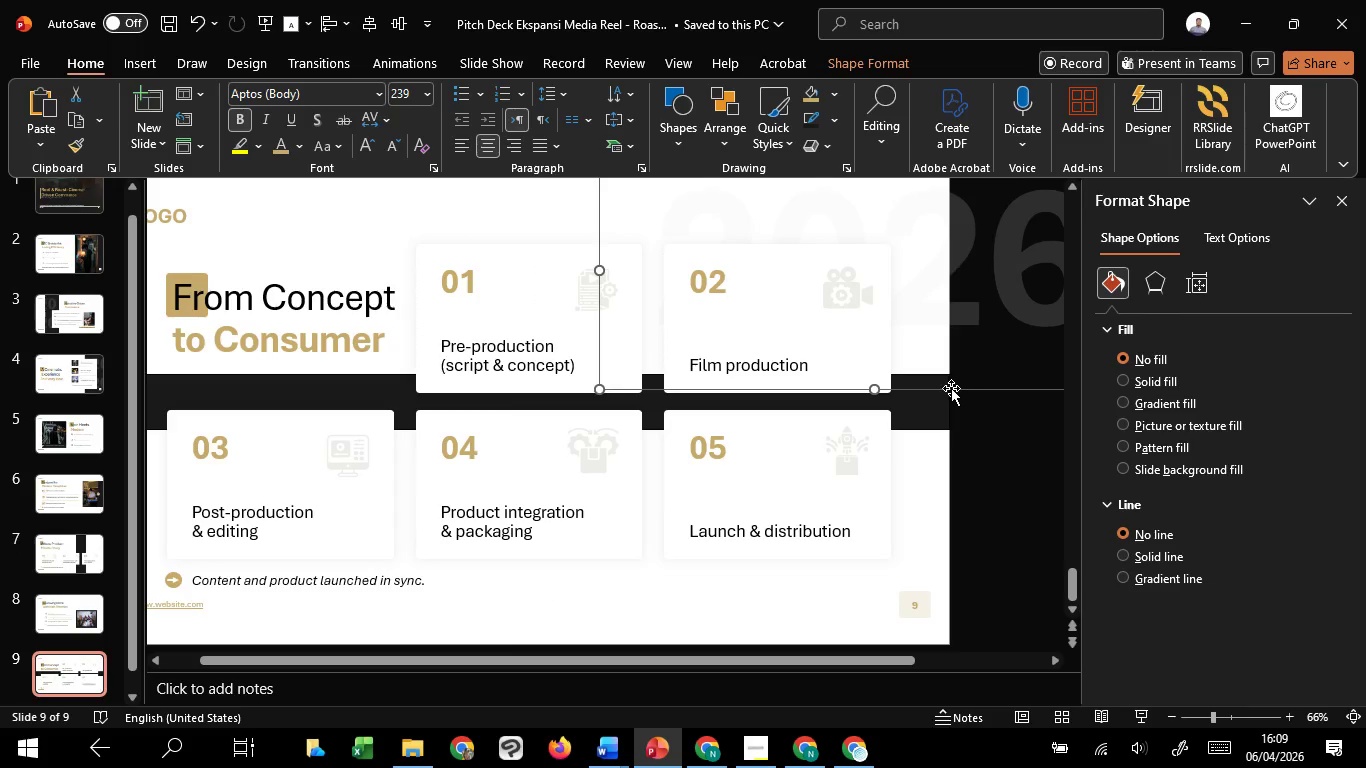 
left_click_drag(start_coordinate=[951, 388], to_coordinate=[805, 351])
 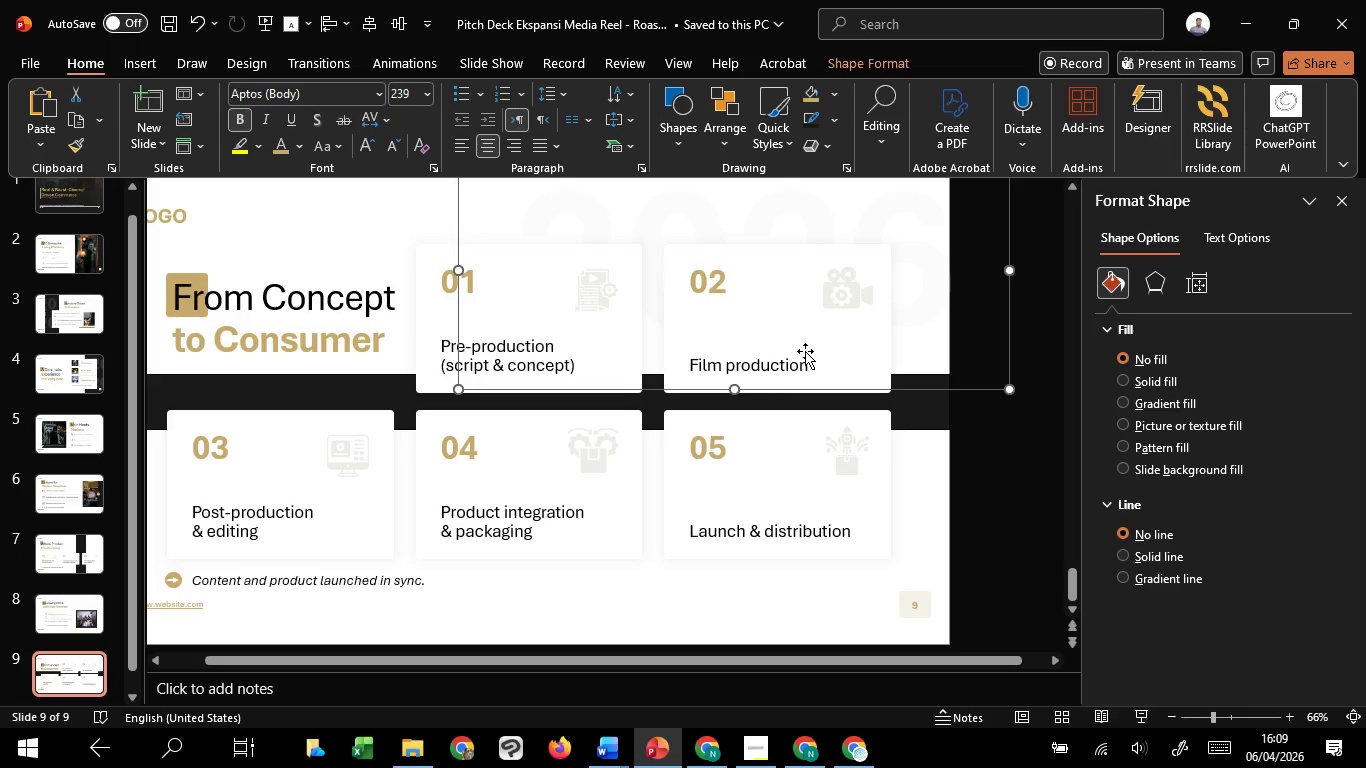 
hold_key(key=ShiftLeft, duration=1.51)
 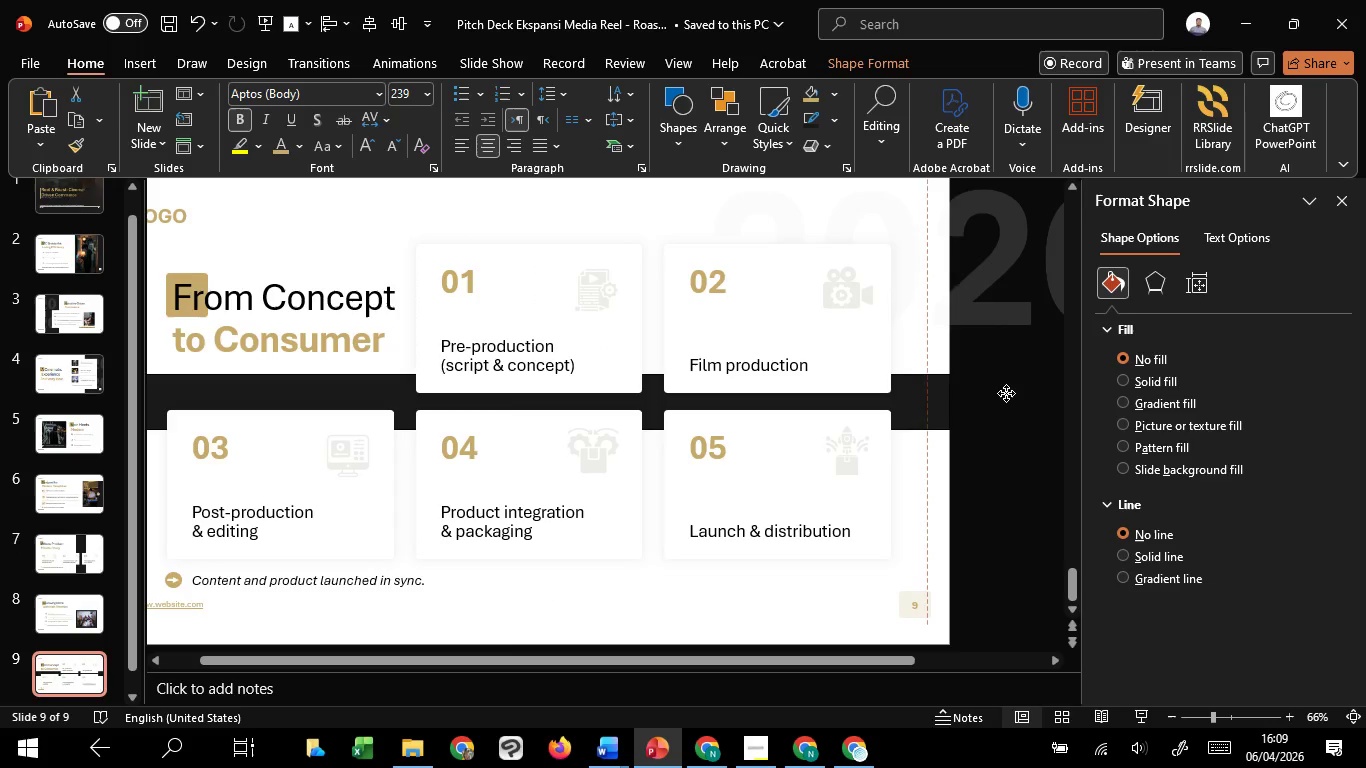 
hold_key(key=ShiftLeft, duration=1.52)
 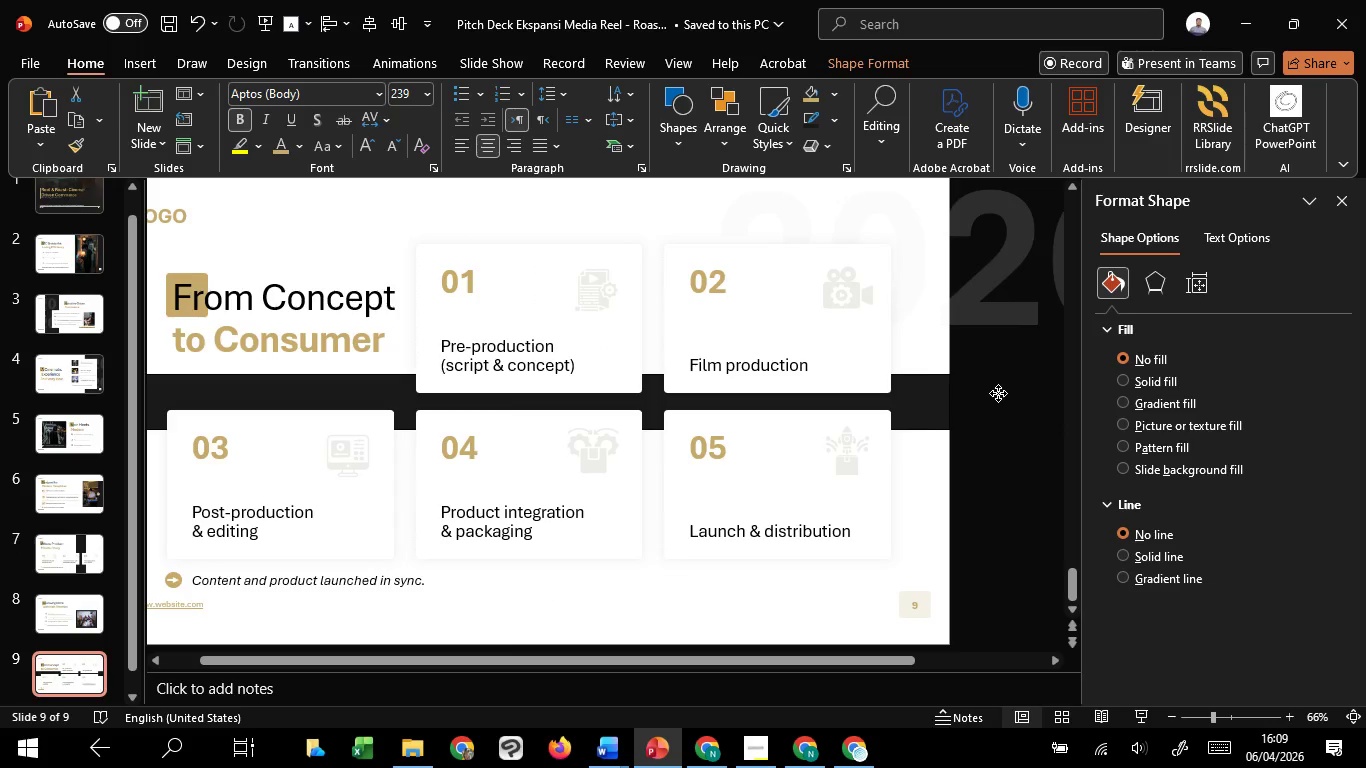 
hold_key(key=ShiftLeft, duration=1.5)
 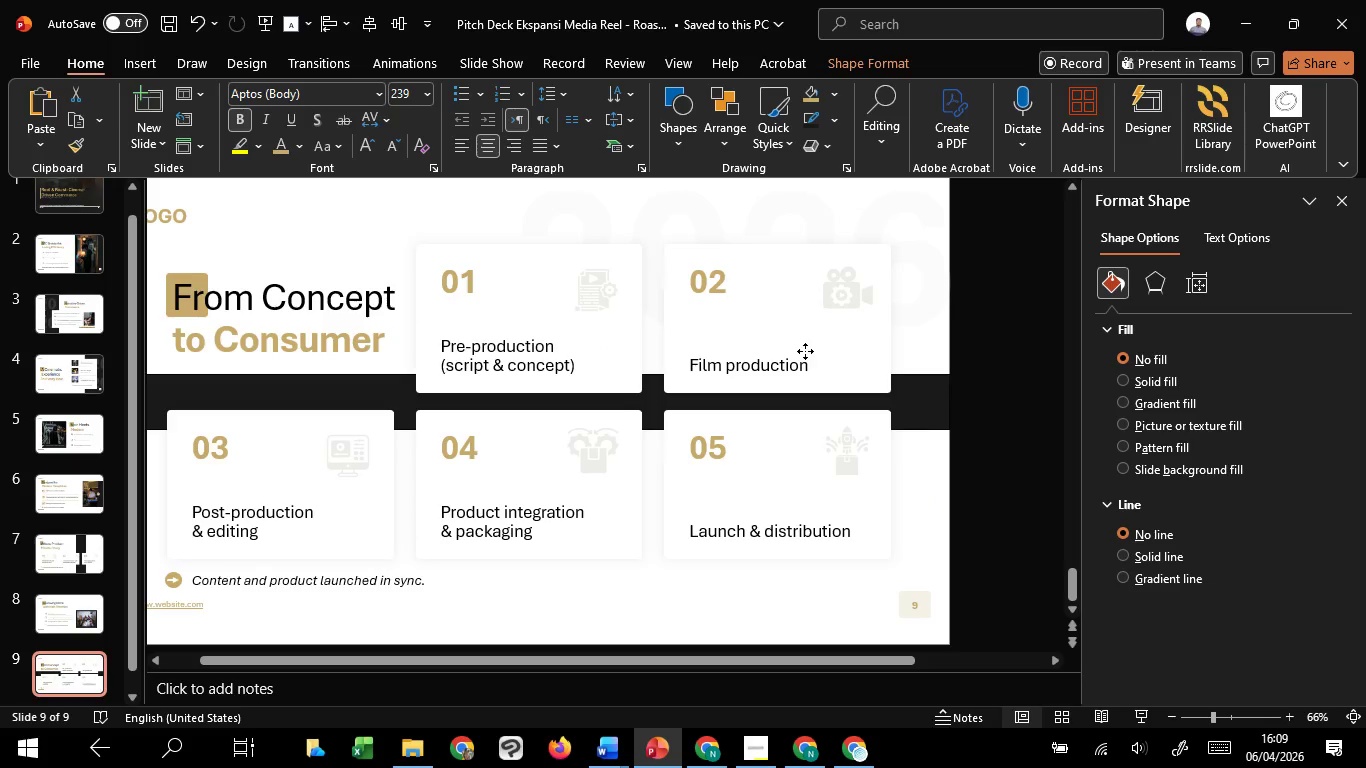 
hold_key(key=ShiftLeft, duration=0.8)
 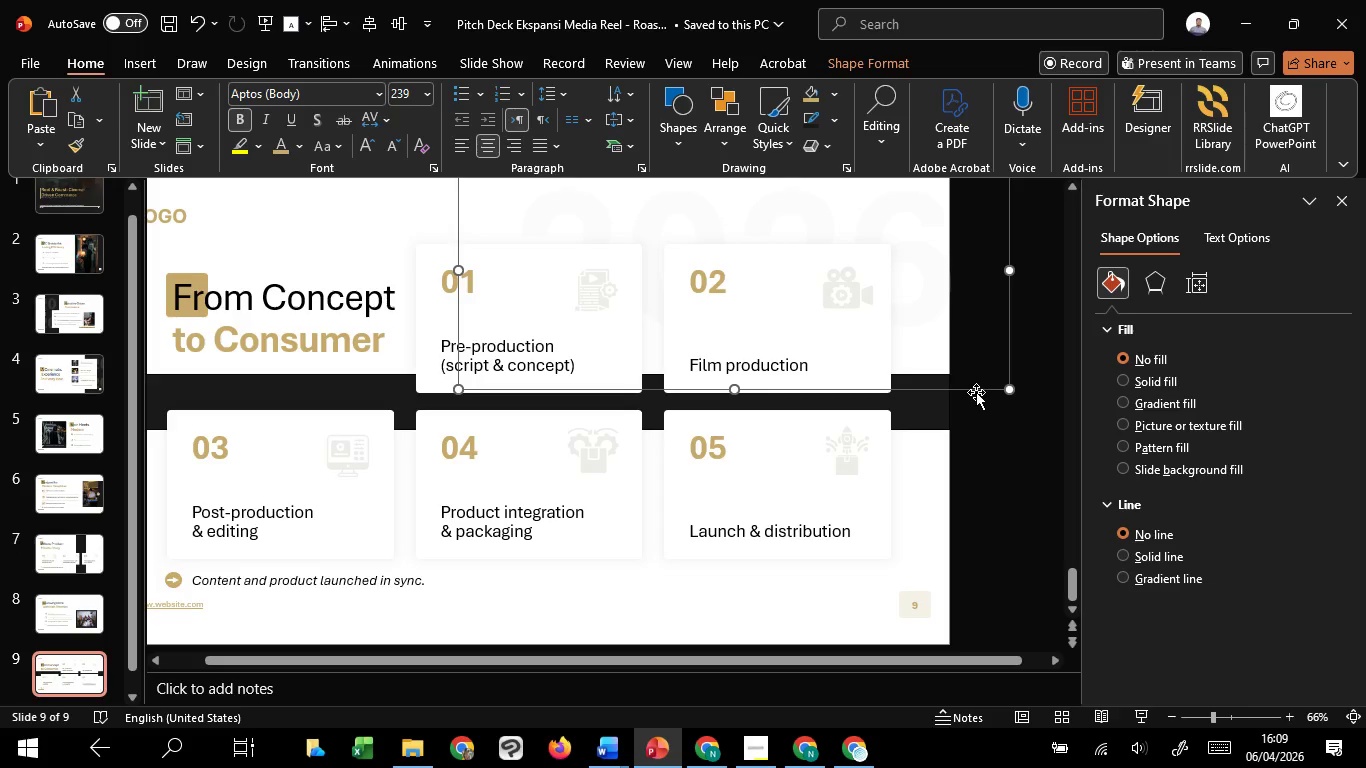 
left_click_drag(start_coordinate=[976, 381], to_coordinate=[1031, 379])
 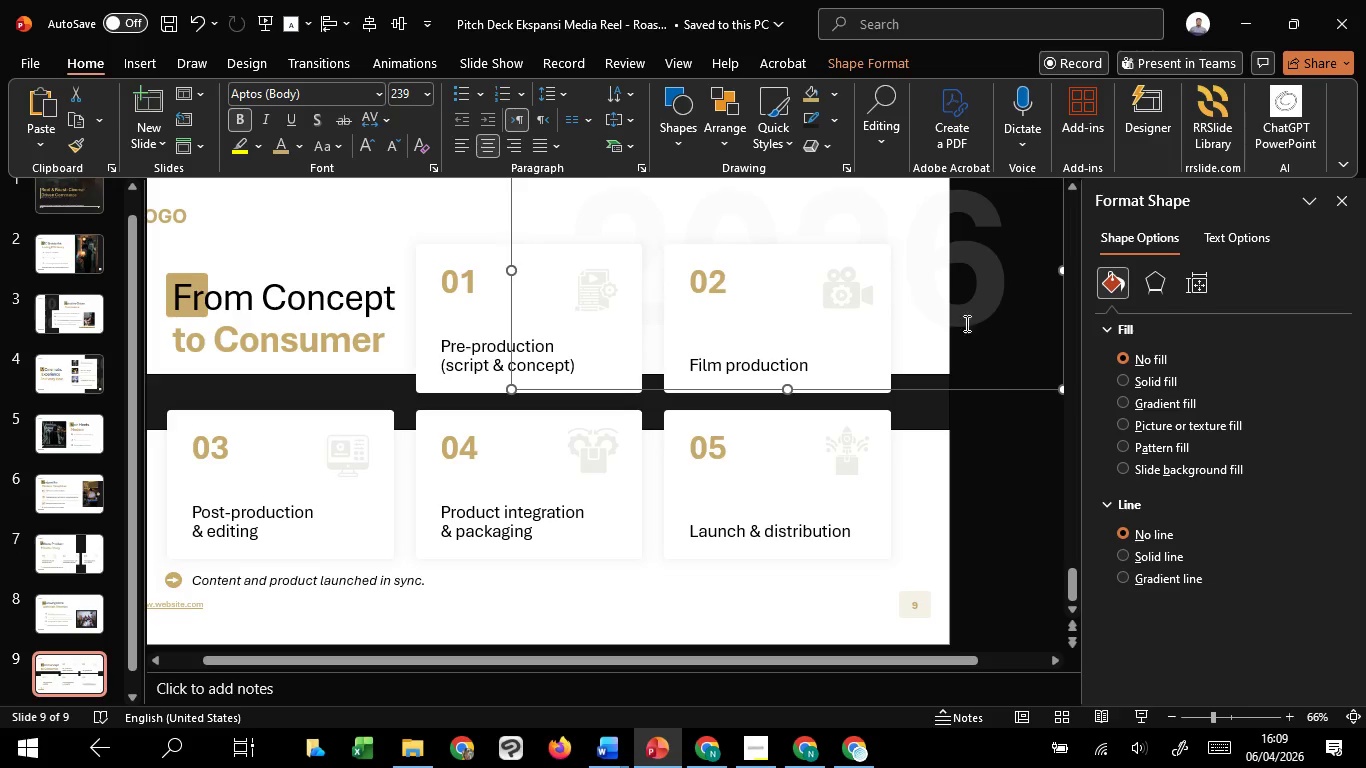 
hold_key(key=ShiftLeft, duration=0.64)
 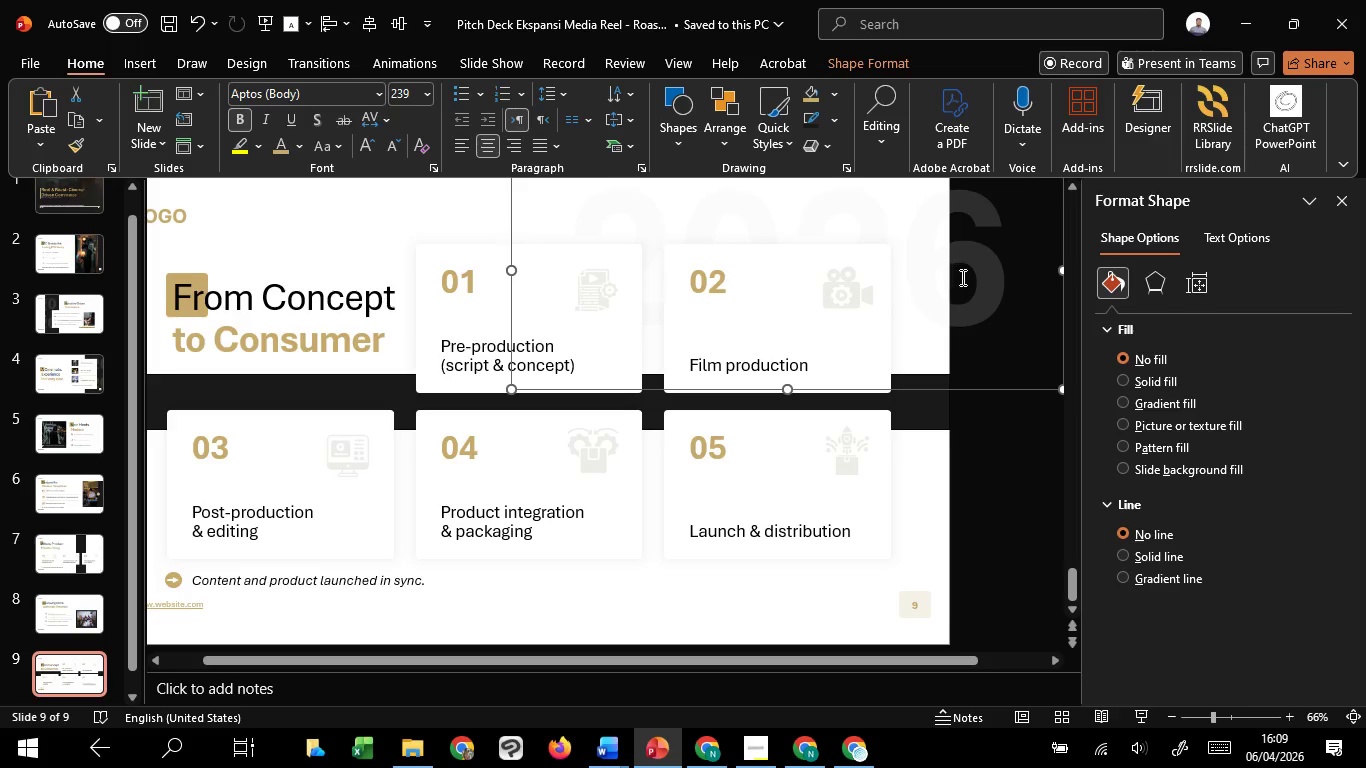 
left_click_drag(start_coordinate=[965, 277], to_coordinate=[757, 334])
 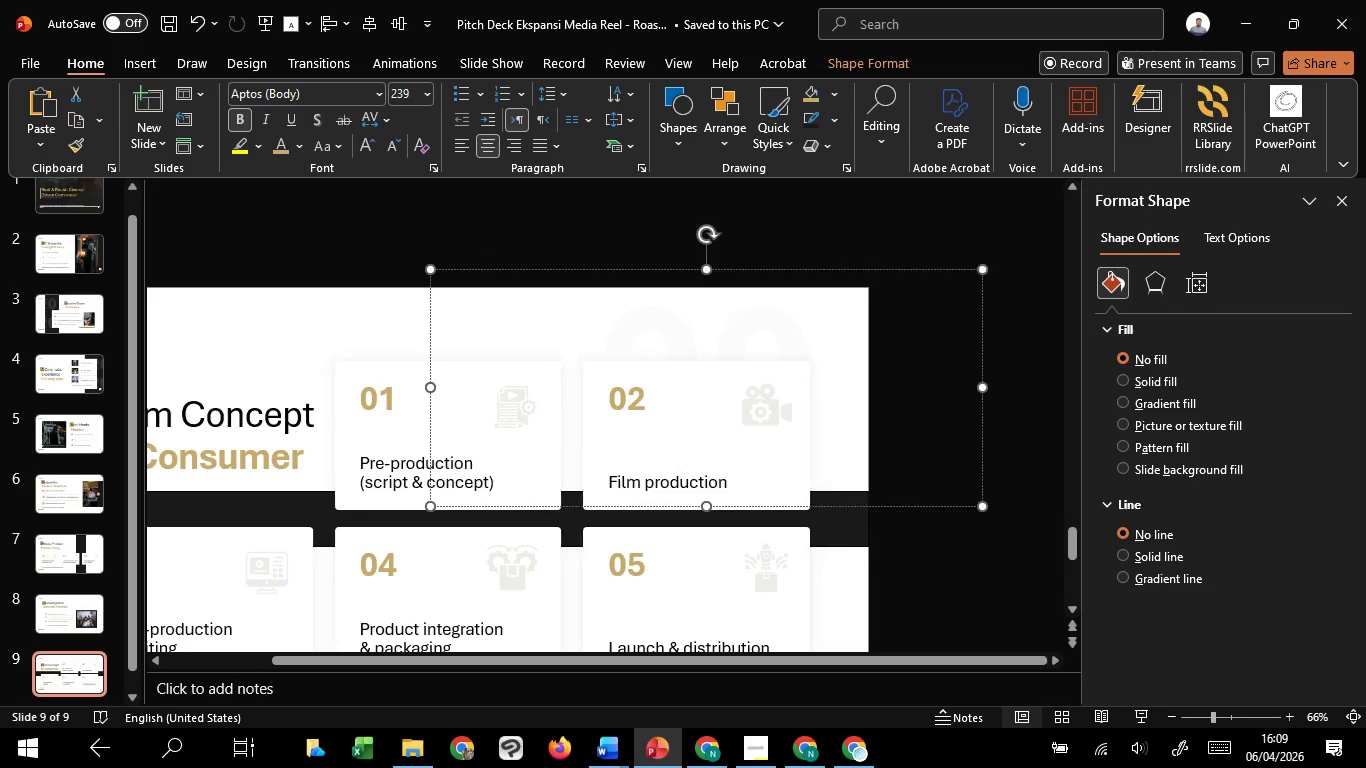 
key(Backspace)
 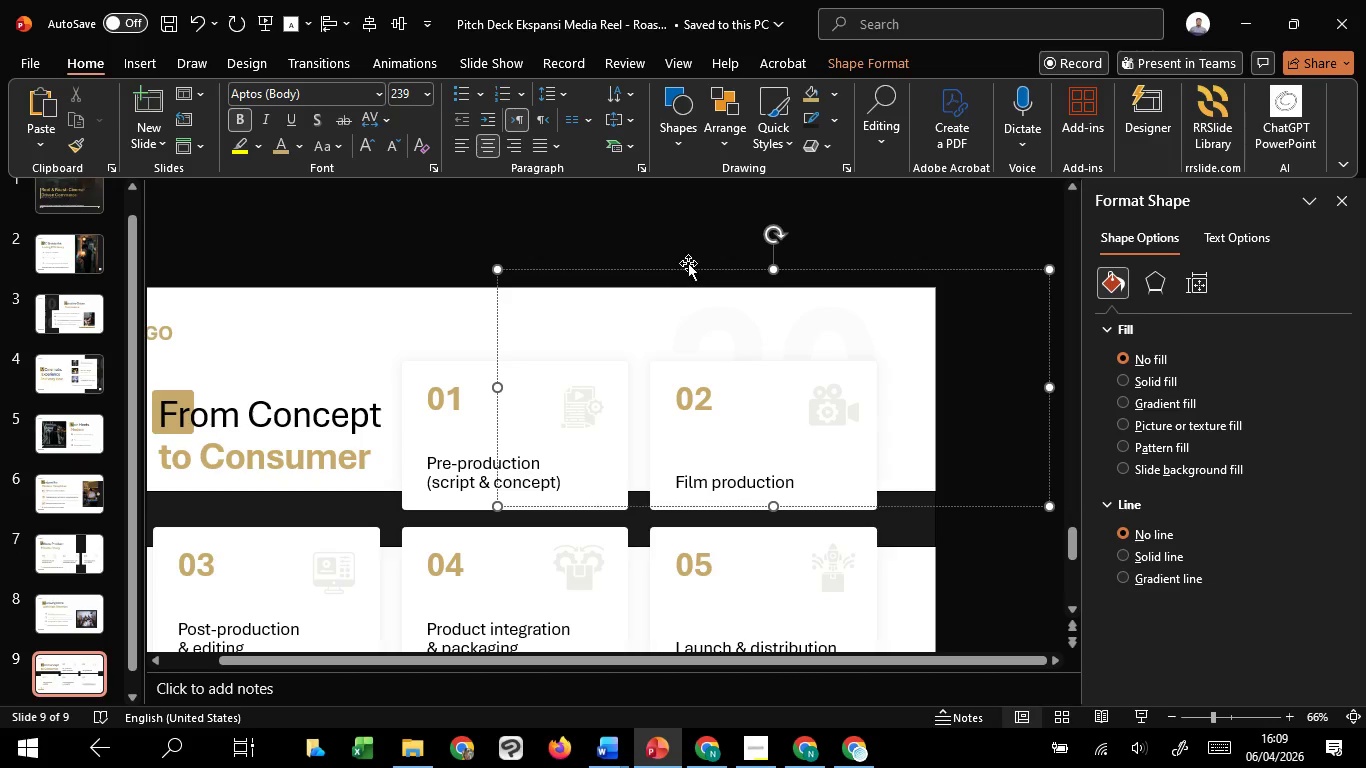 
left_click_drag(start_coordinate=[690, 267], to_coordinate=[739, 255])
 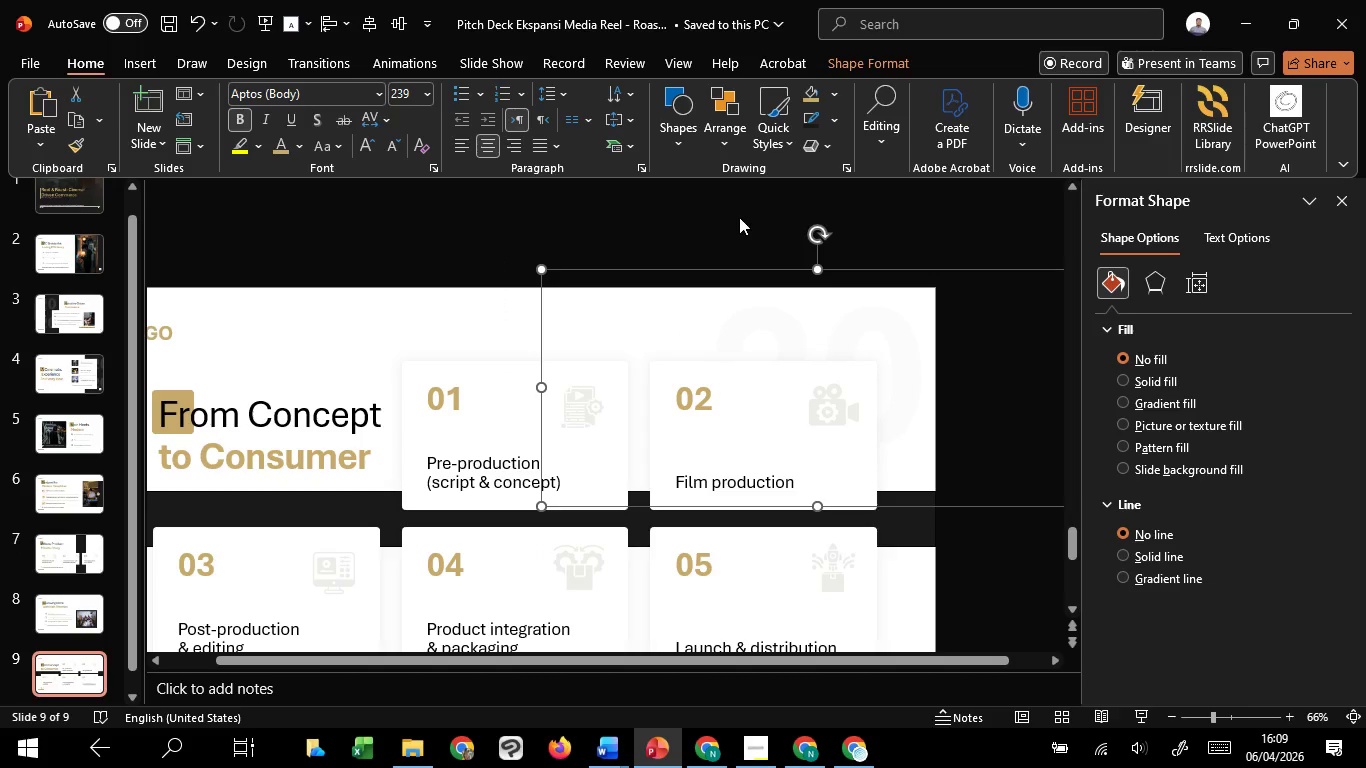 
hold_key(key=ShiftLeft, duration=1.52)
 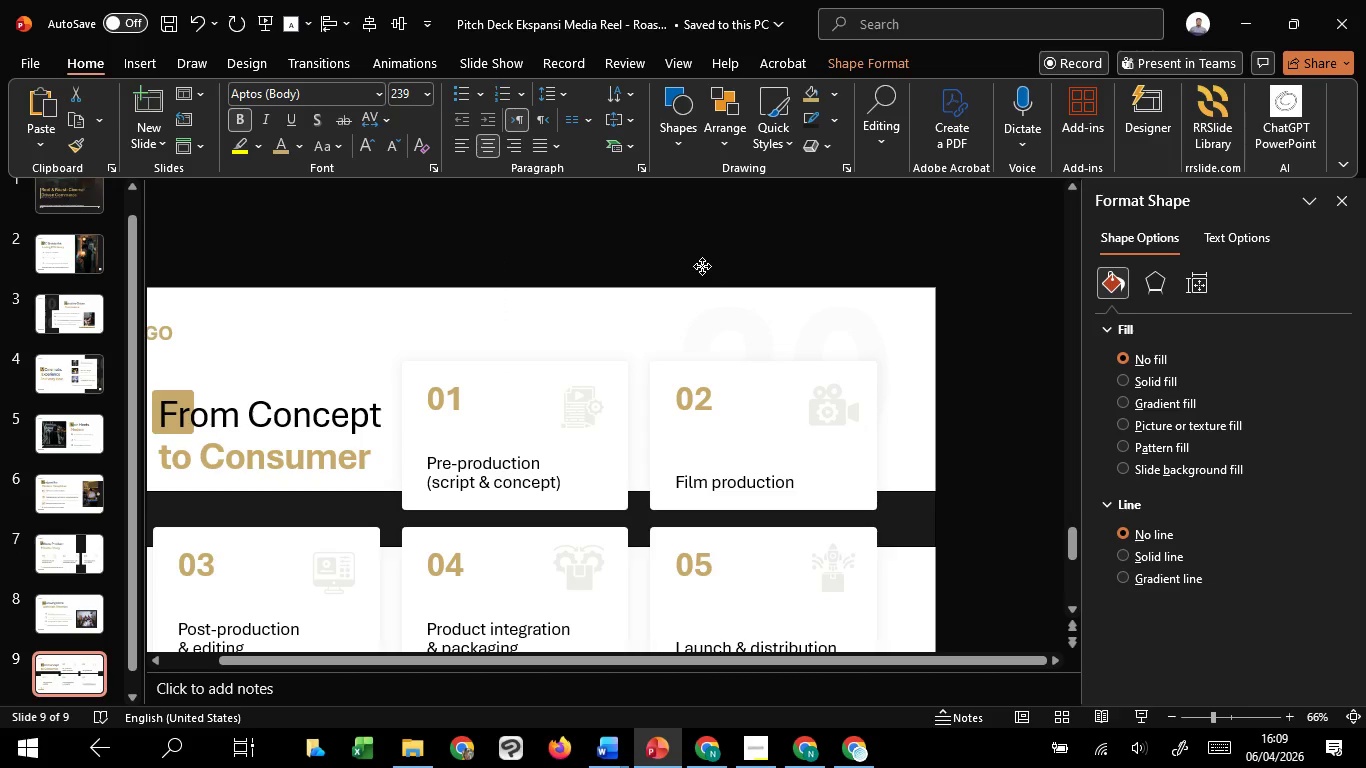 
hold_key(key=ShiftLeft, duration=1.51)
 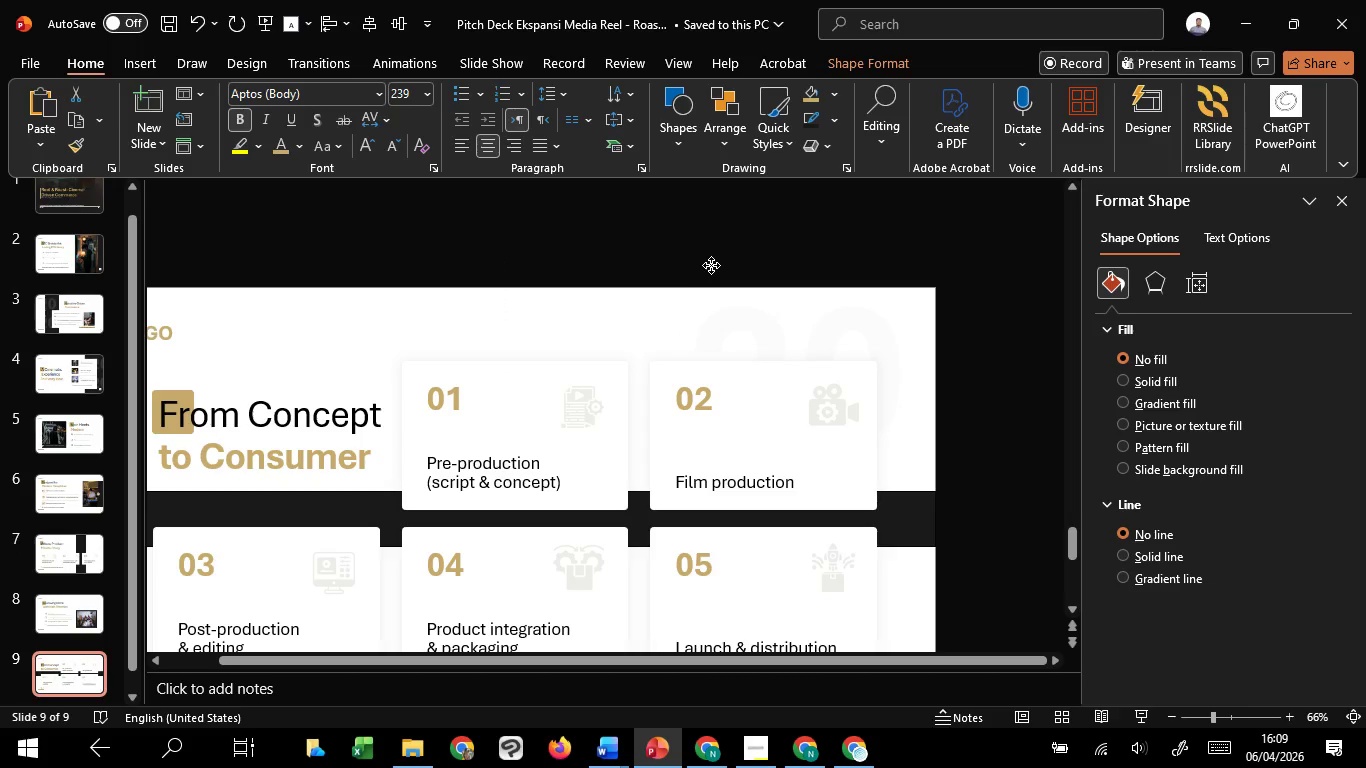 
hold_key(key=ShiftLeft, duration=1.5)
 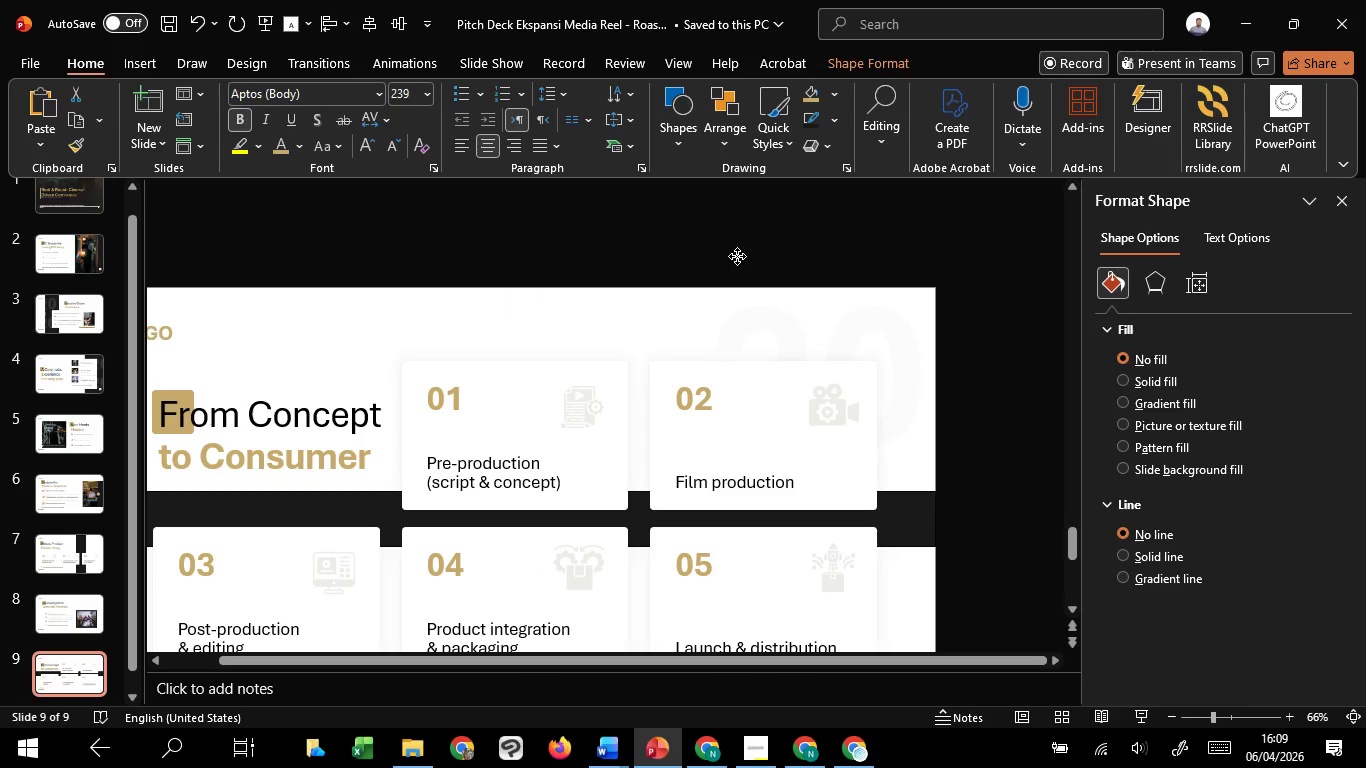 
hold_key(key=ShiftLeft, duration=1.52)
 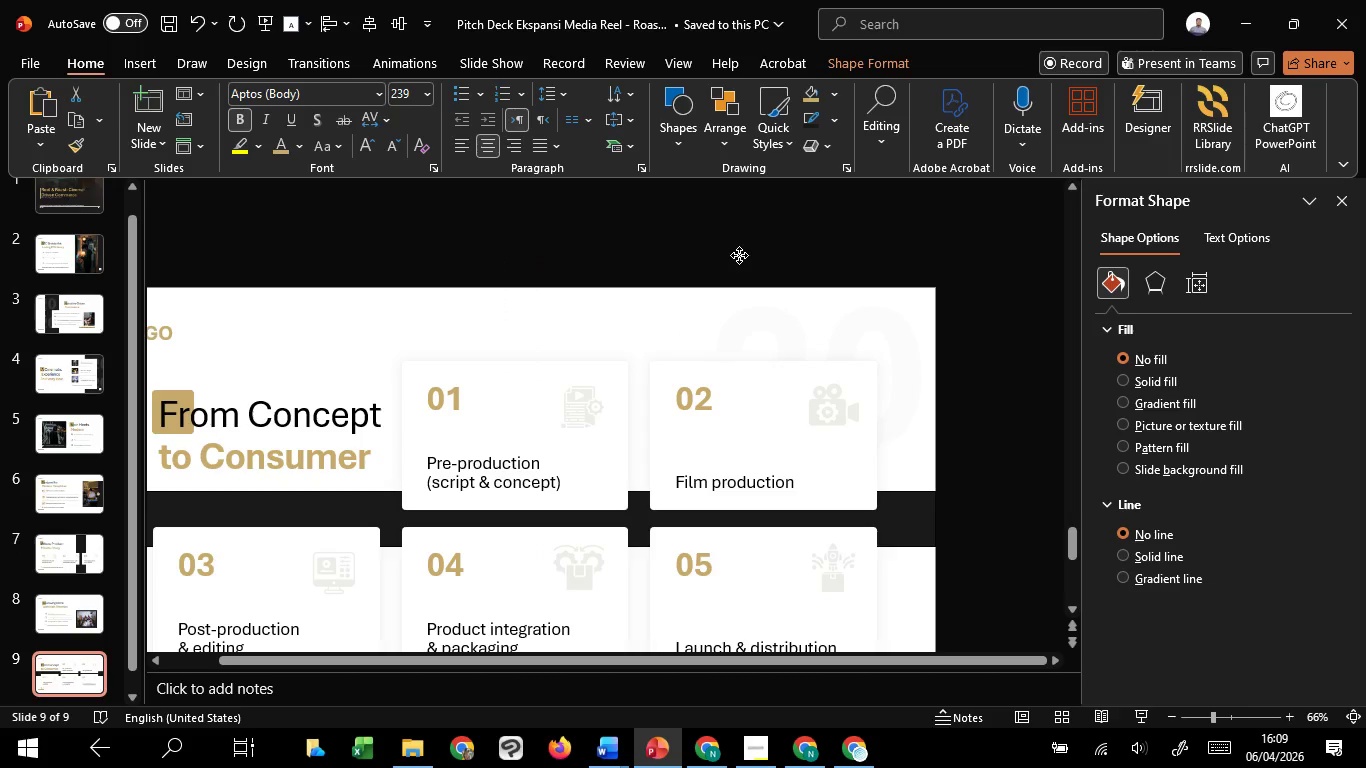 
hold_key(key=ShiftLeft, duration=1.5)
 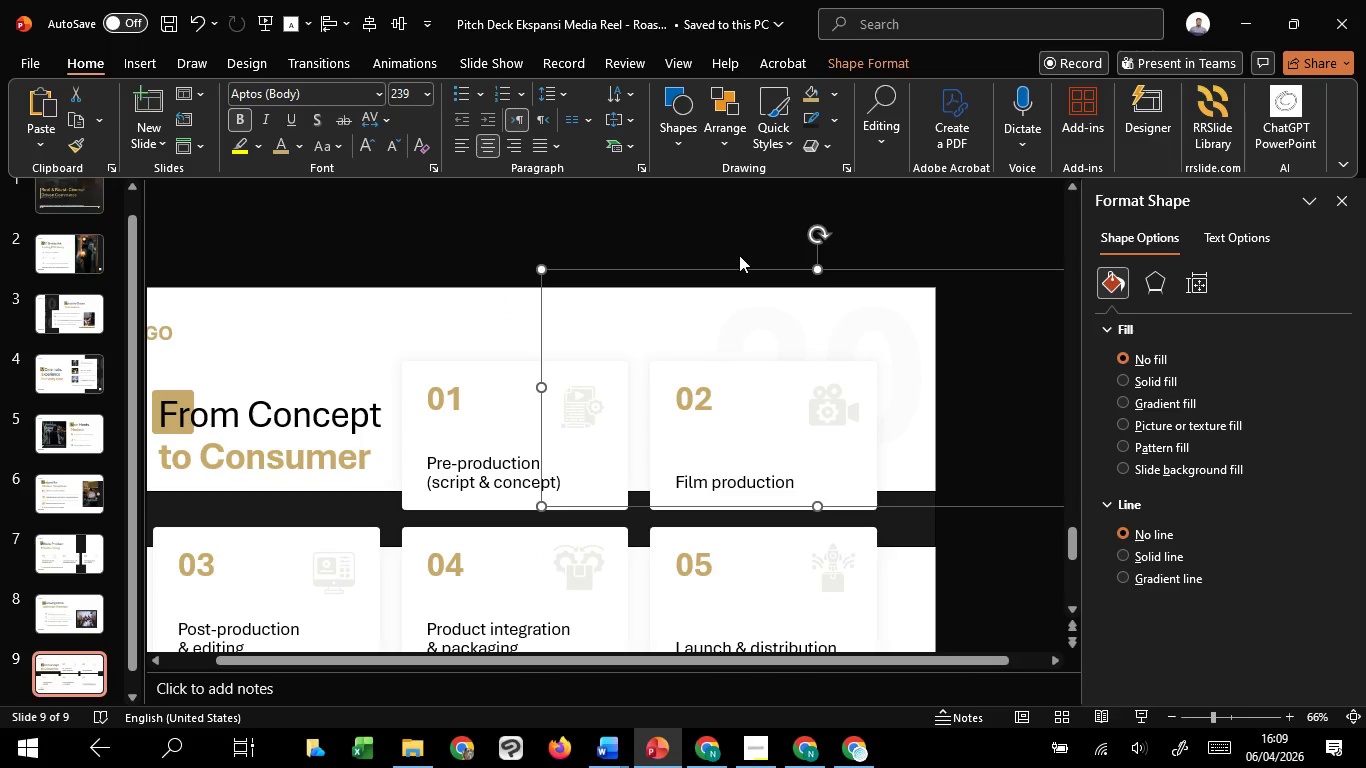 
hold_key(key=ShiftLeft, duration=0.42)
 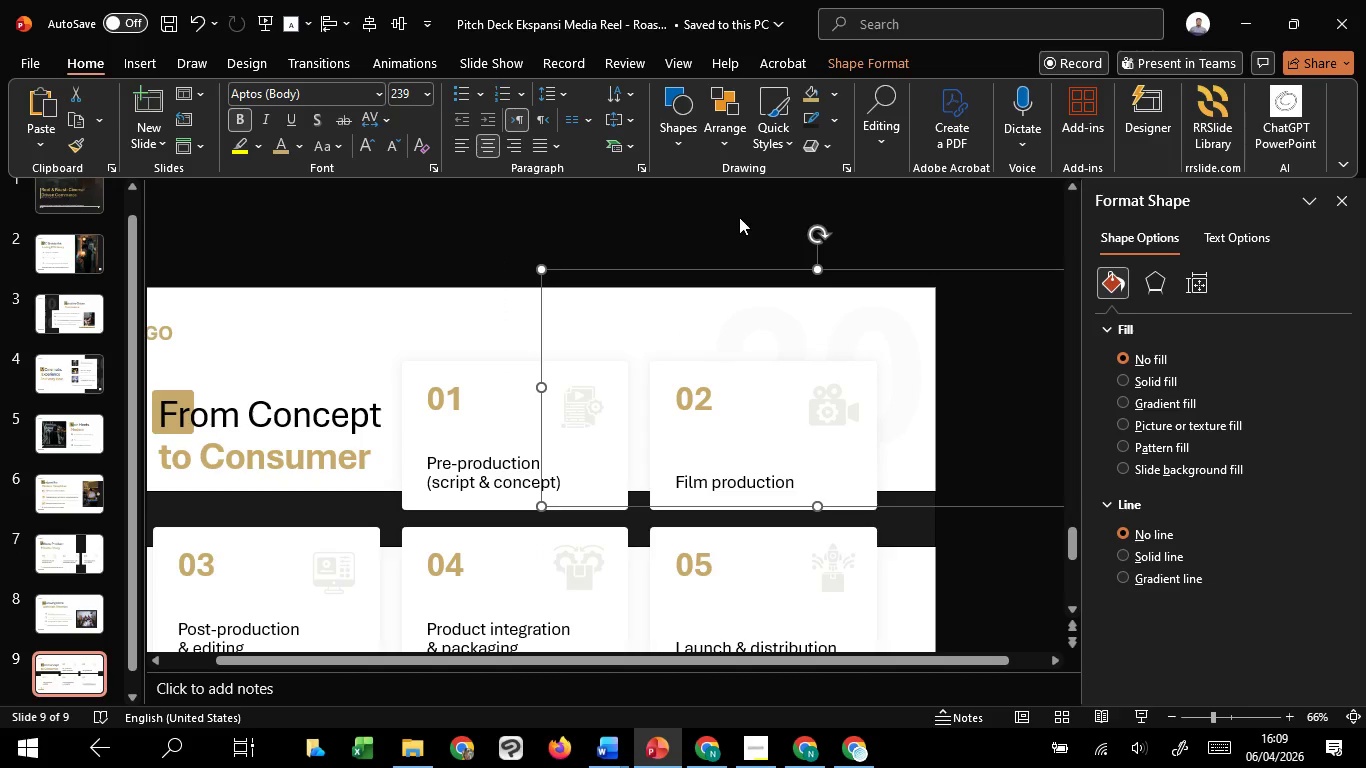 
left_click([739, 217])
 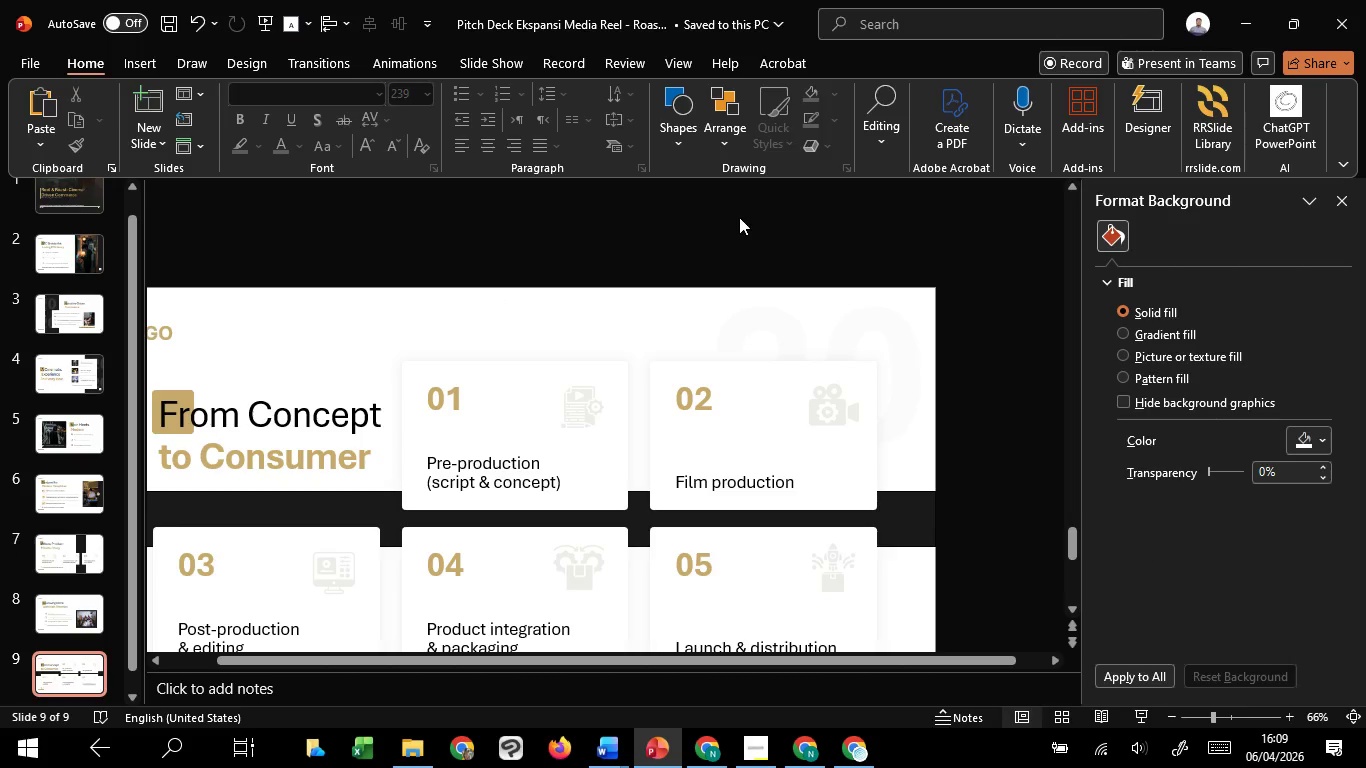 
hold_key(key=ControlLeft, duration=1.52)
scroll: coordinate [739, 217], scroll_direction: down, amount: 3.0
 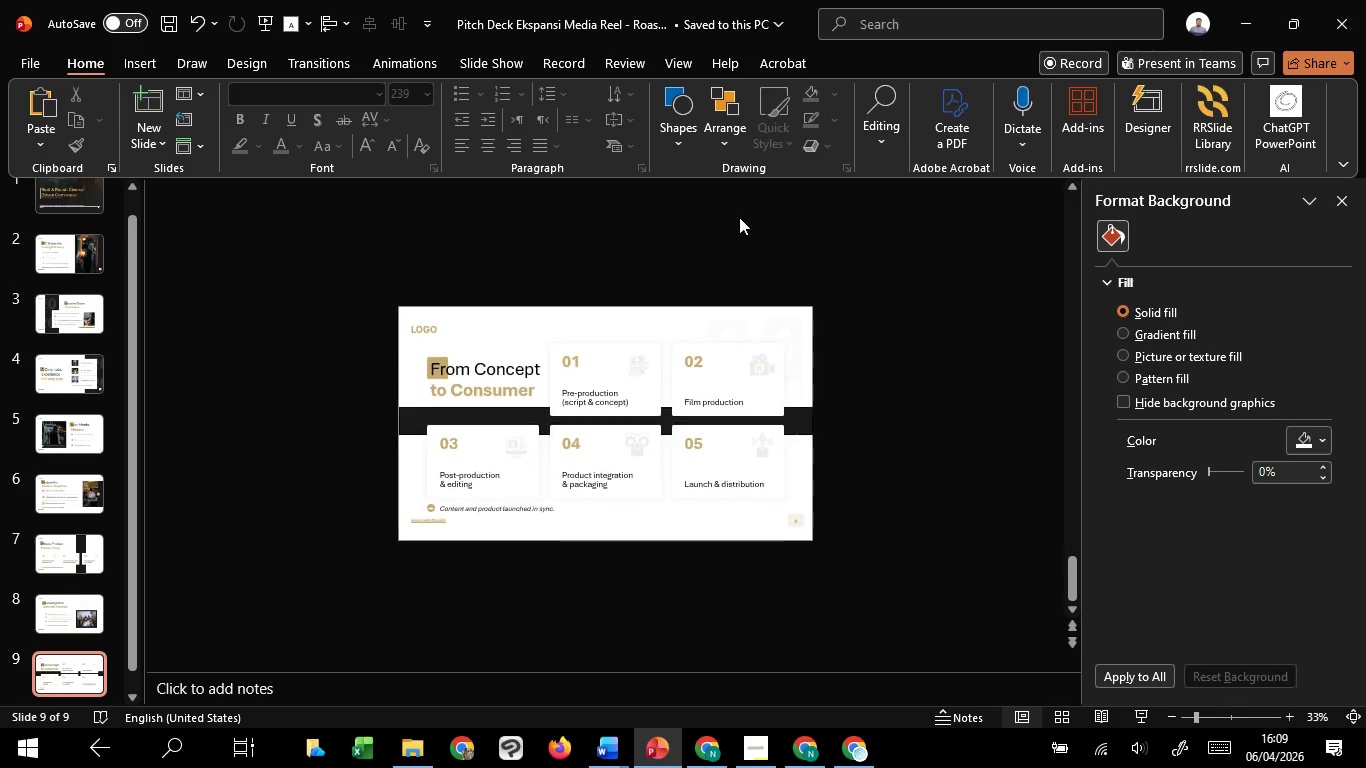 
key(Control+ControlLeft)
 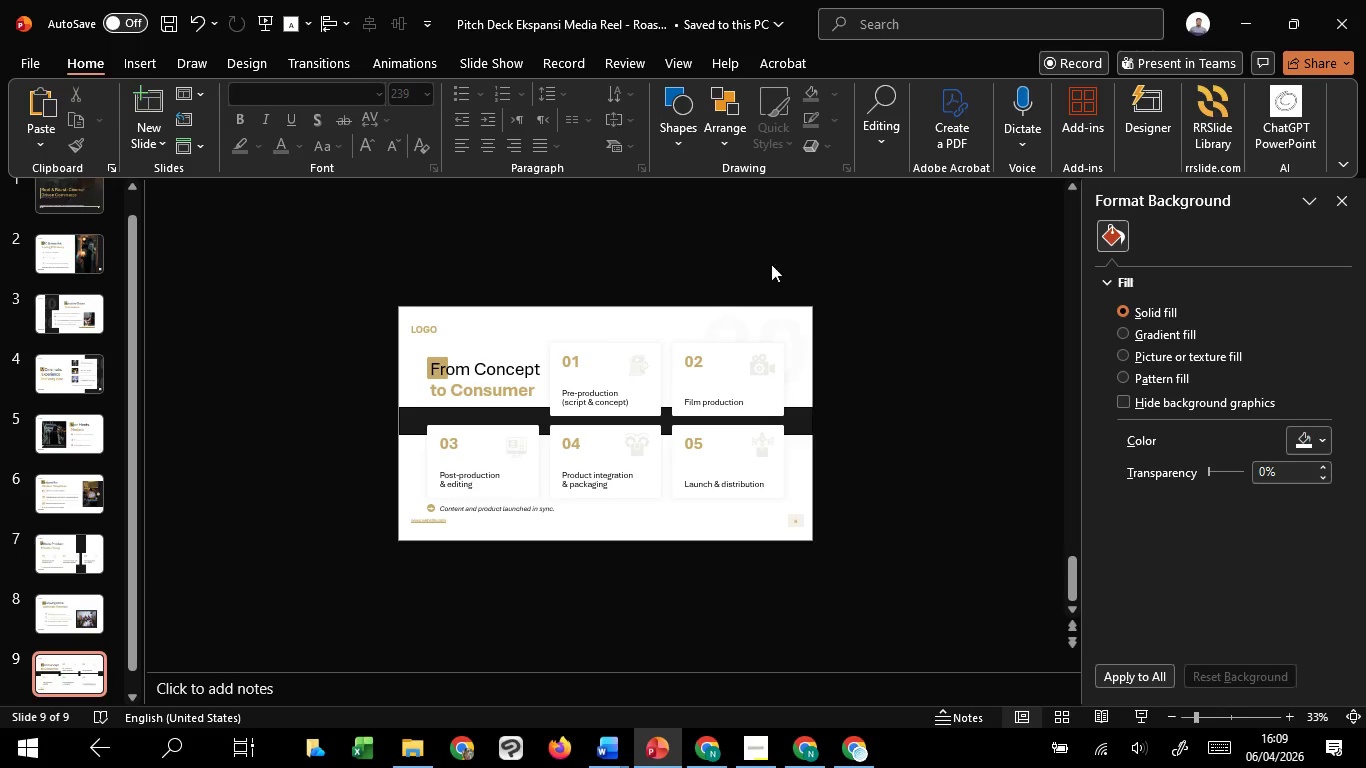 
key(Control+ControlLeft)
 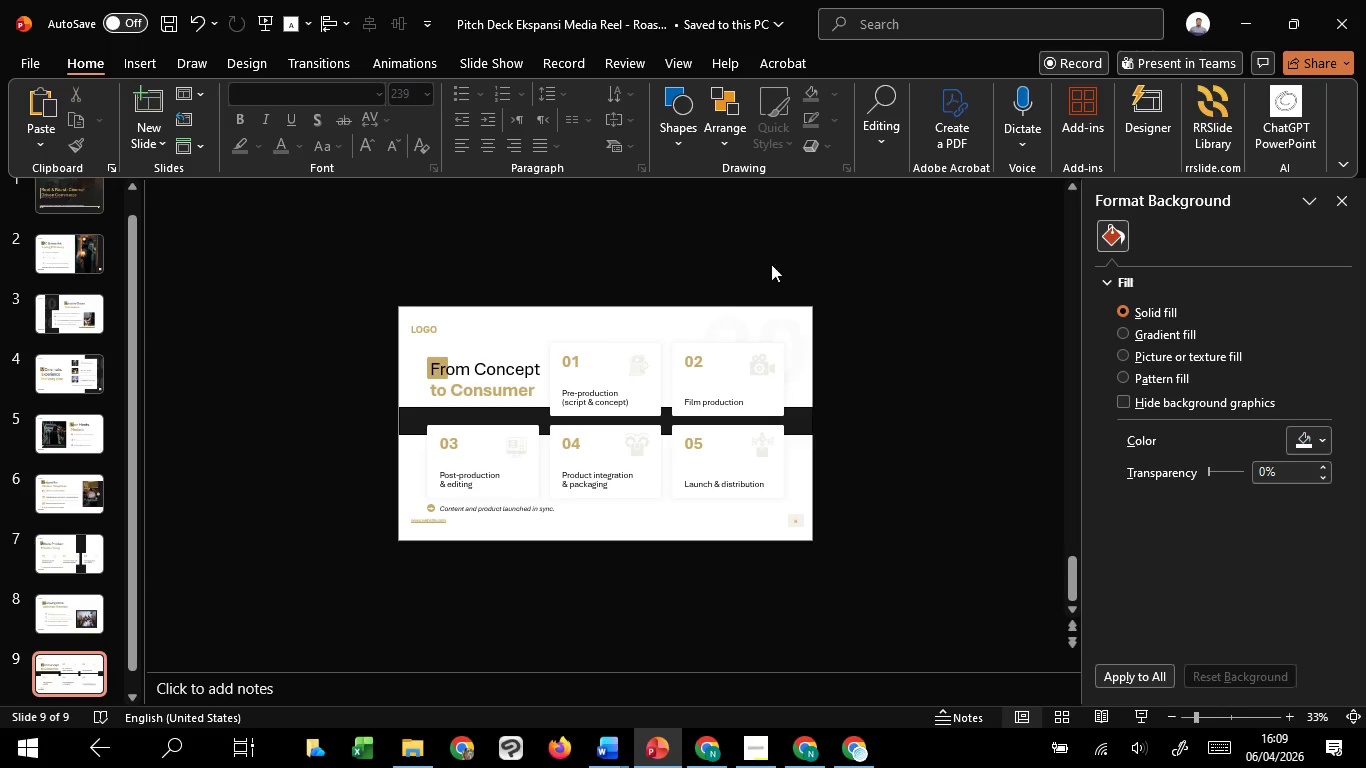 
key(Control+ControlLeft)
 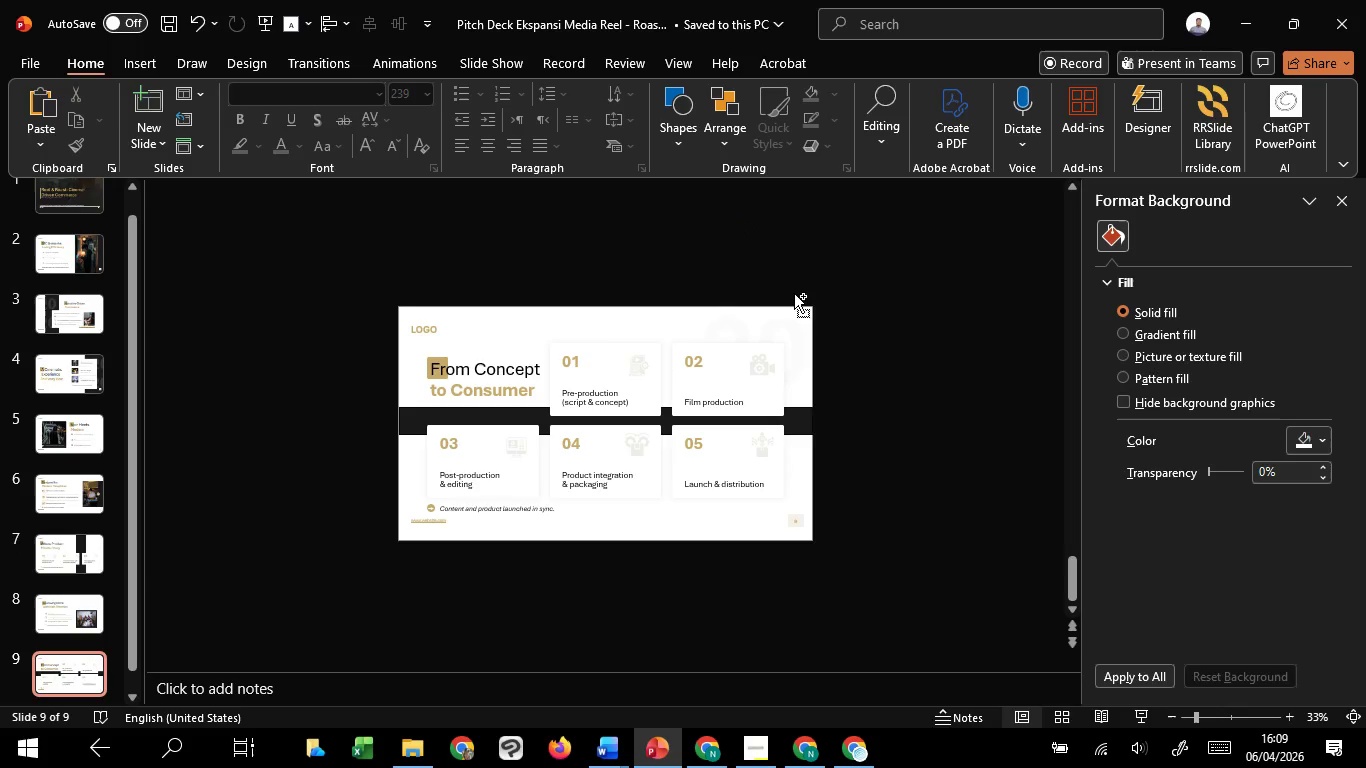 
key(Control+ControlLeft)
 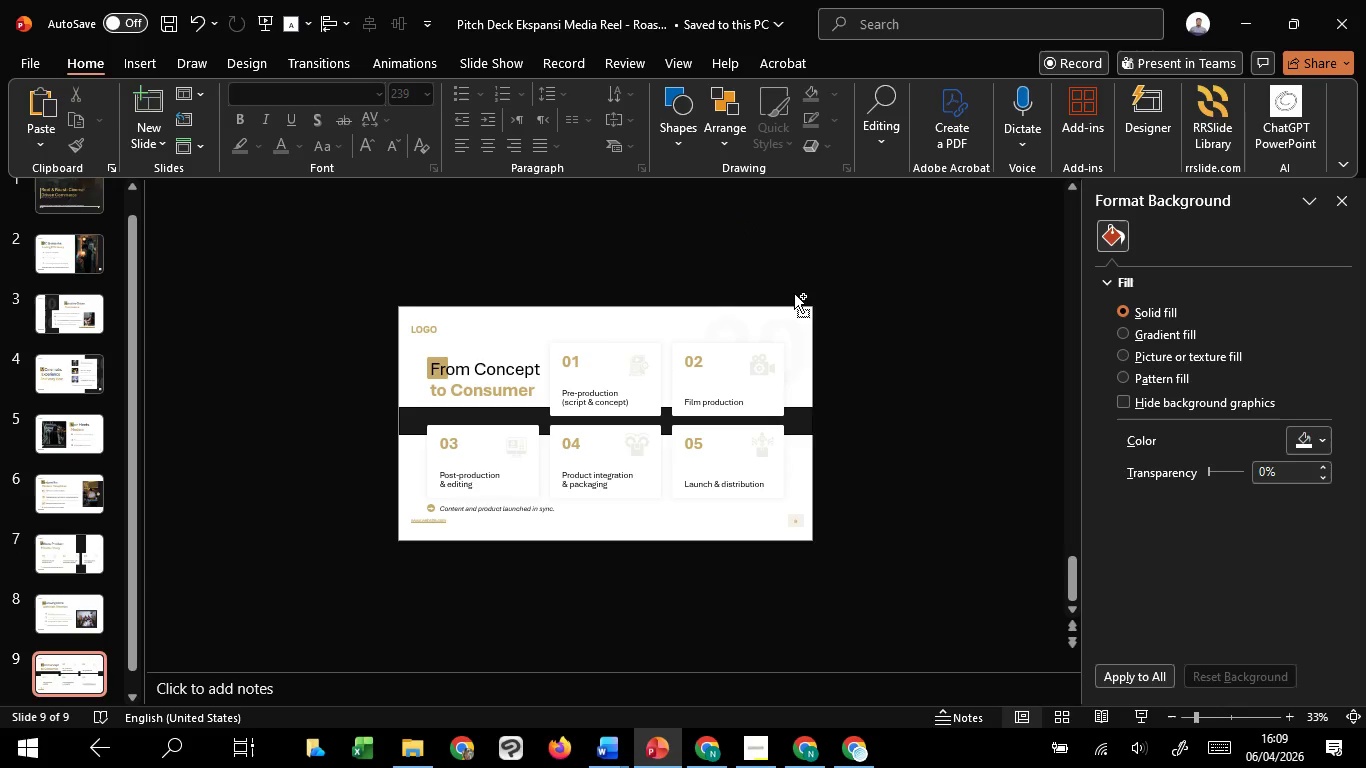 
key(Control+ControlLeft)
 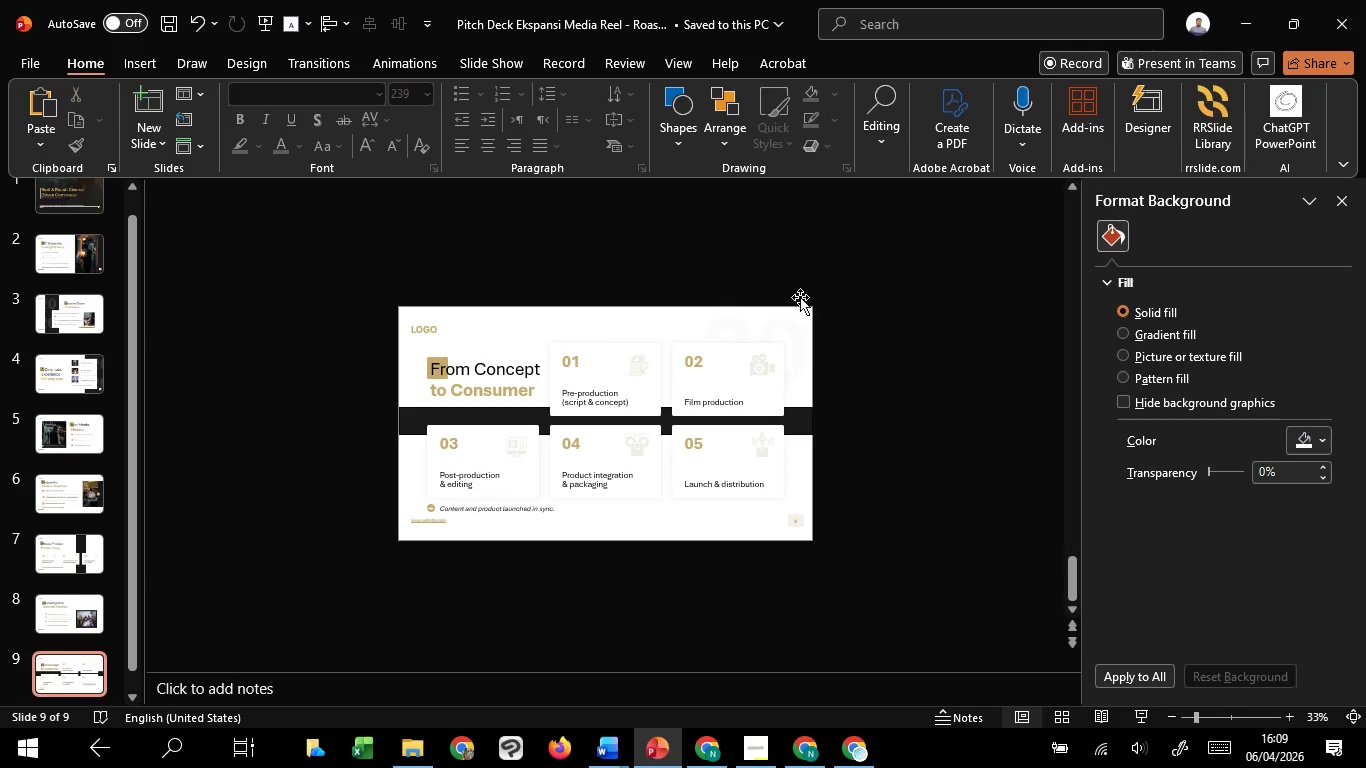 
key(Control+ControlLeft)
 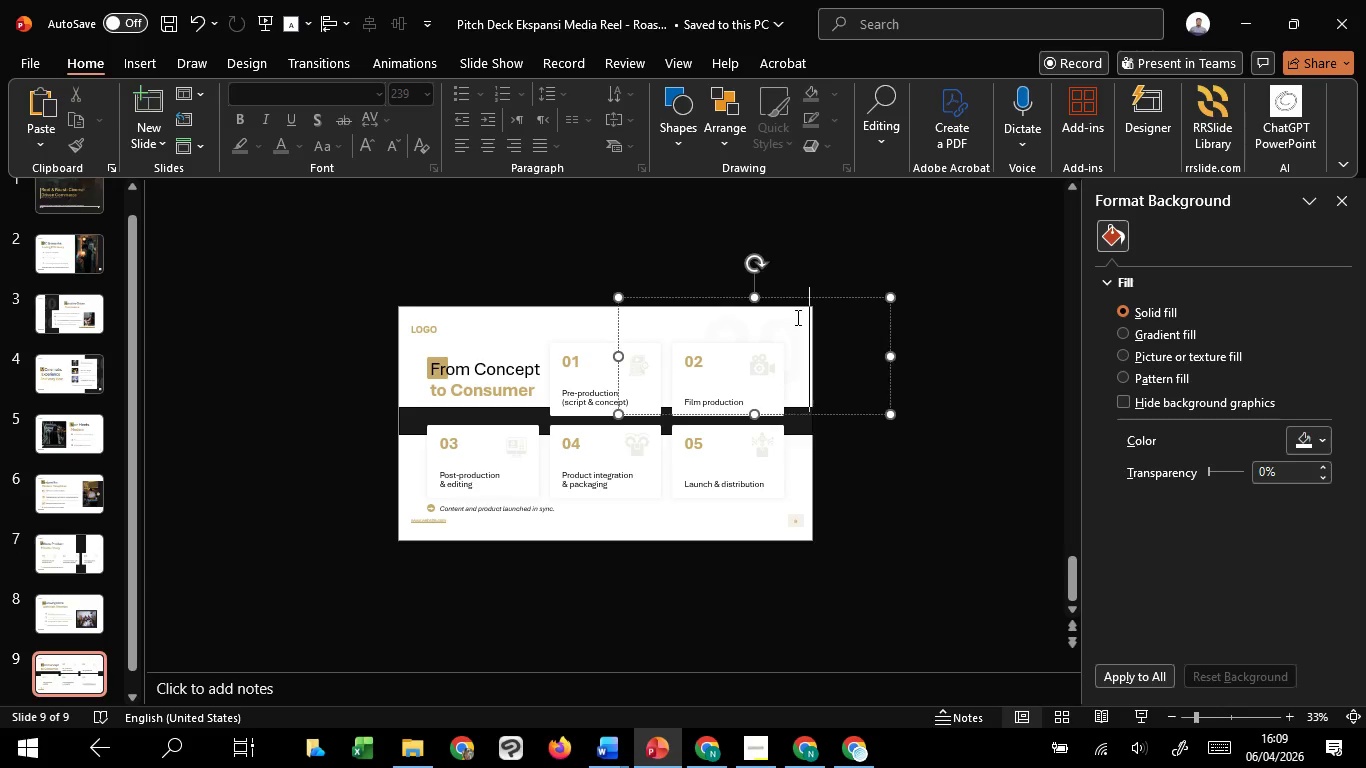 
left_click([796, 317])
 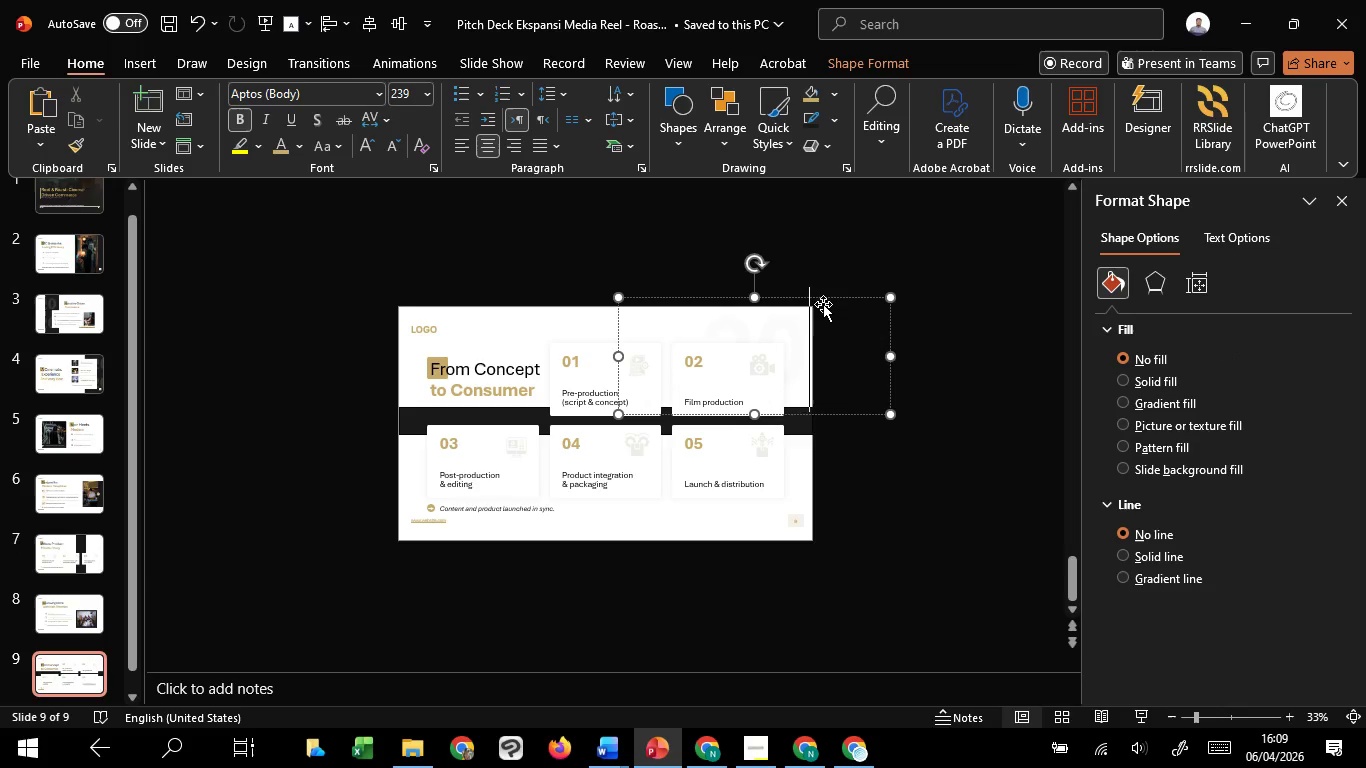 
key(Control+ControlLeft)
 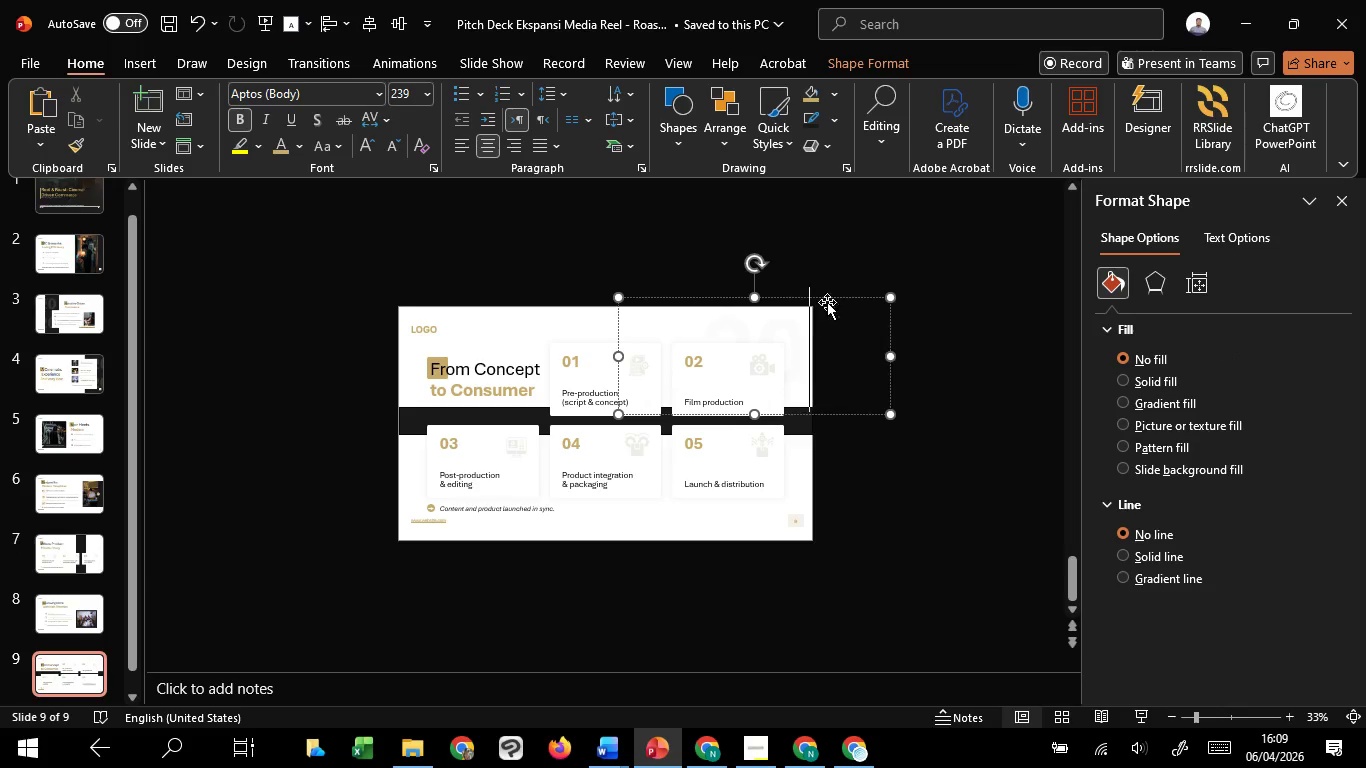 
left_click([827, 302])
 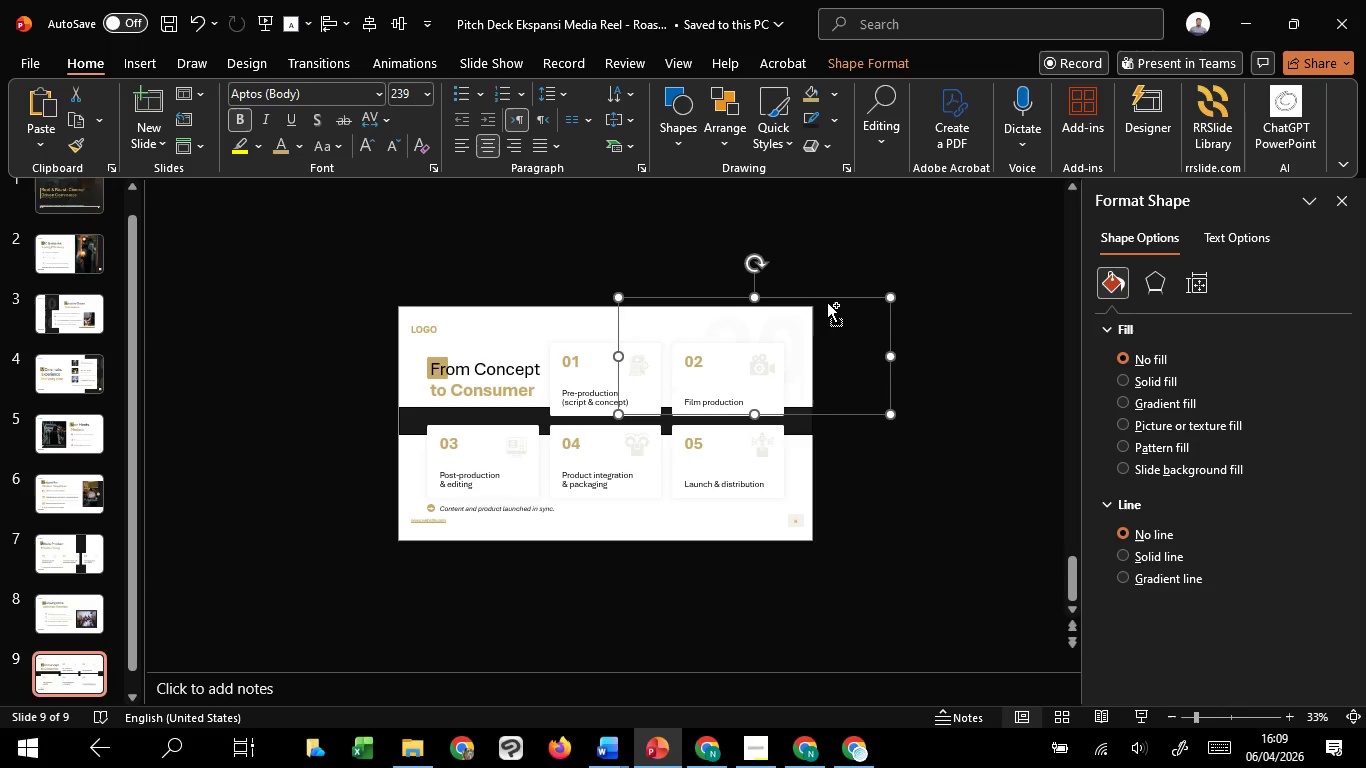 
hold_key(key=ControlLeft, duration=4.67)
hold_key(key=ShiftLeft, duration=4.14)
left_click_drag(start_coordinate=[827, 302], to_coordinate=[835, 437])
 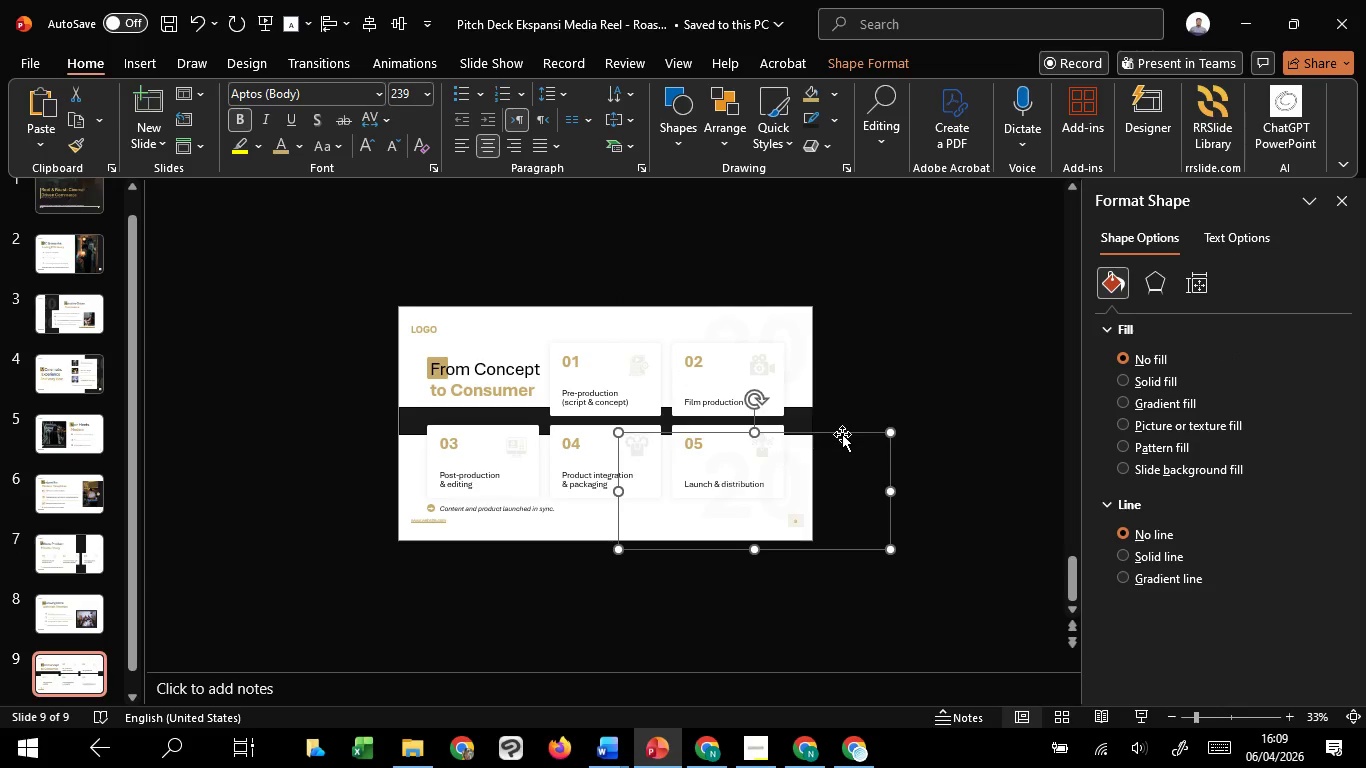 
hold_key(key=C, duration=1.52)
 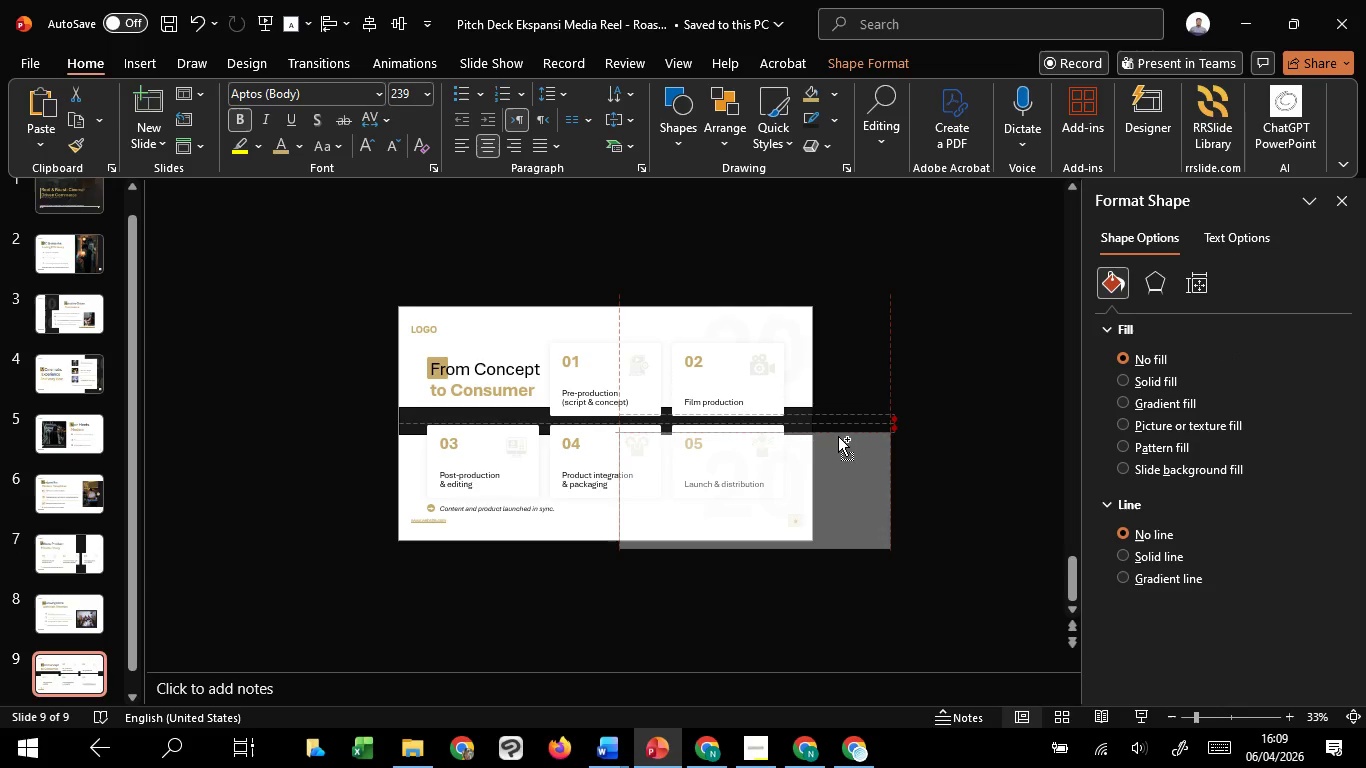 
hold_key(key=C, duration=1.5)
 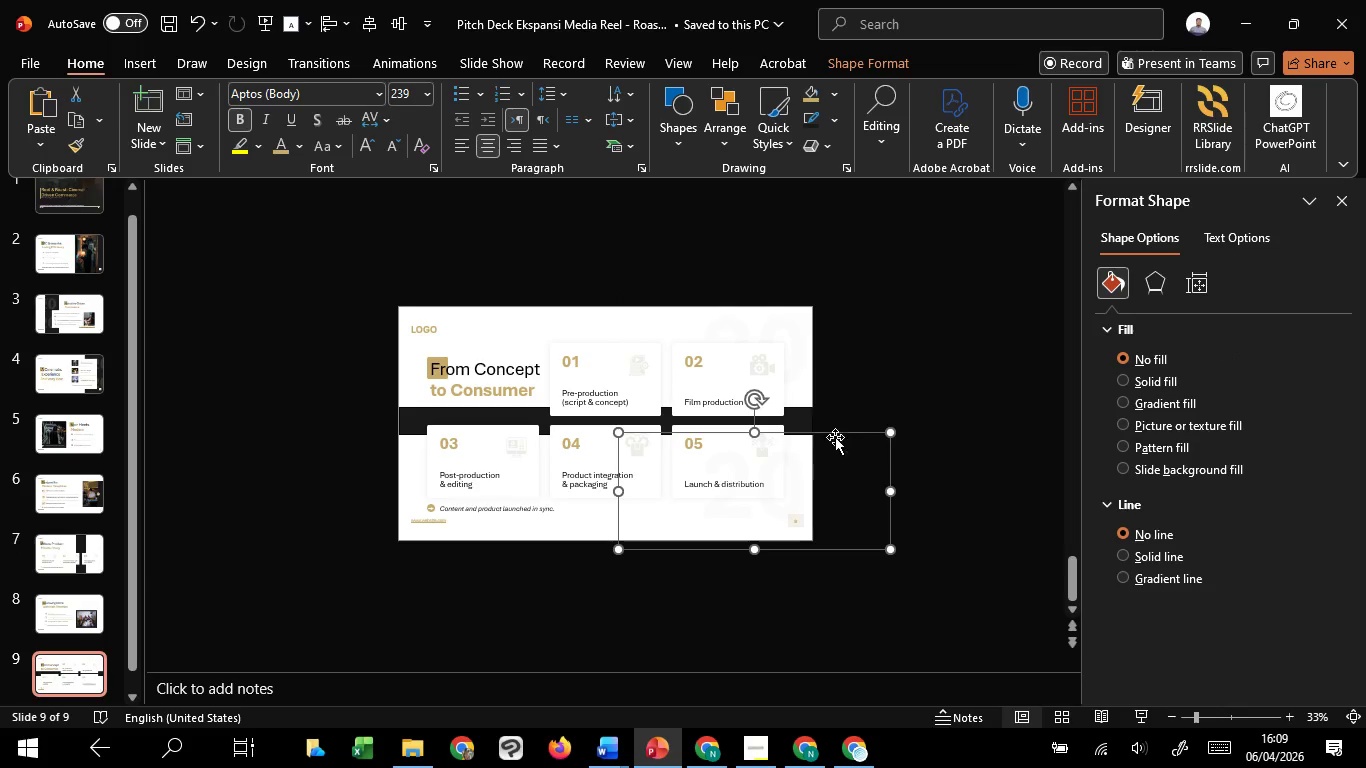 
hold_key(key=C, duration=0.45)
 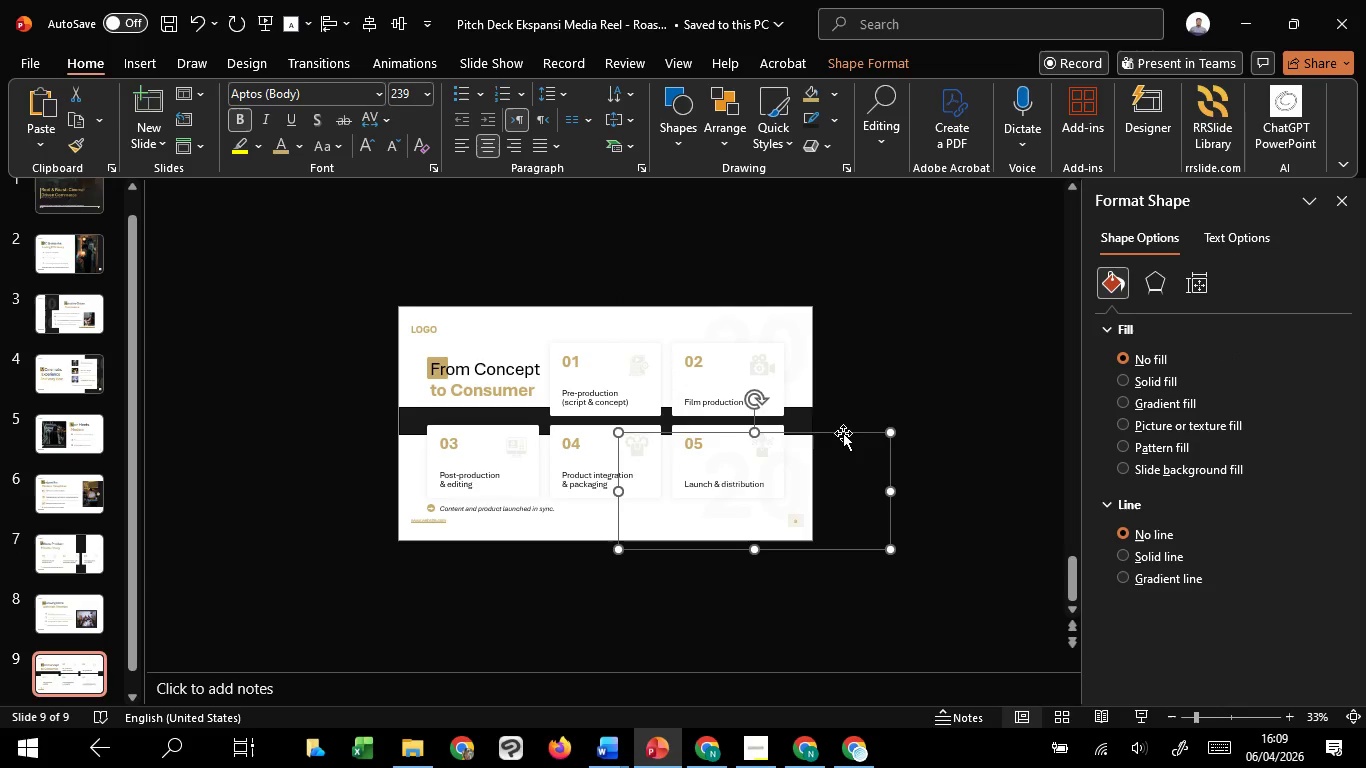 
left_click_drag(start_coordinate=[843, 433], to_coordinate=[536, 401])
 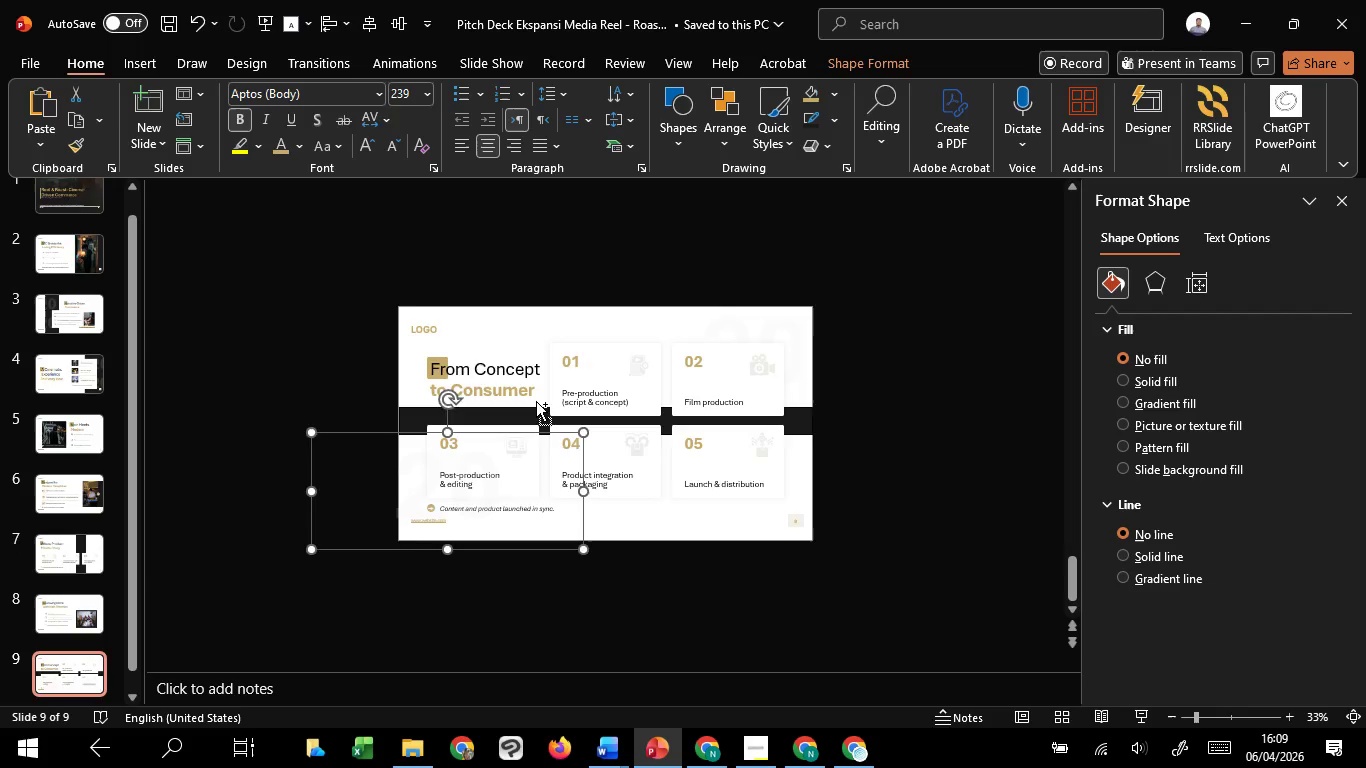 
hold_key(key=ShiftLeft, duration=1.51)
 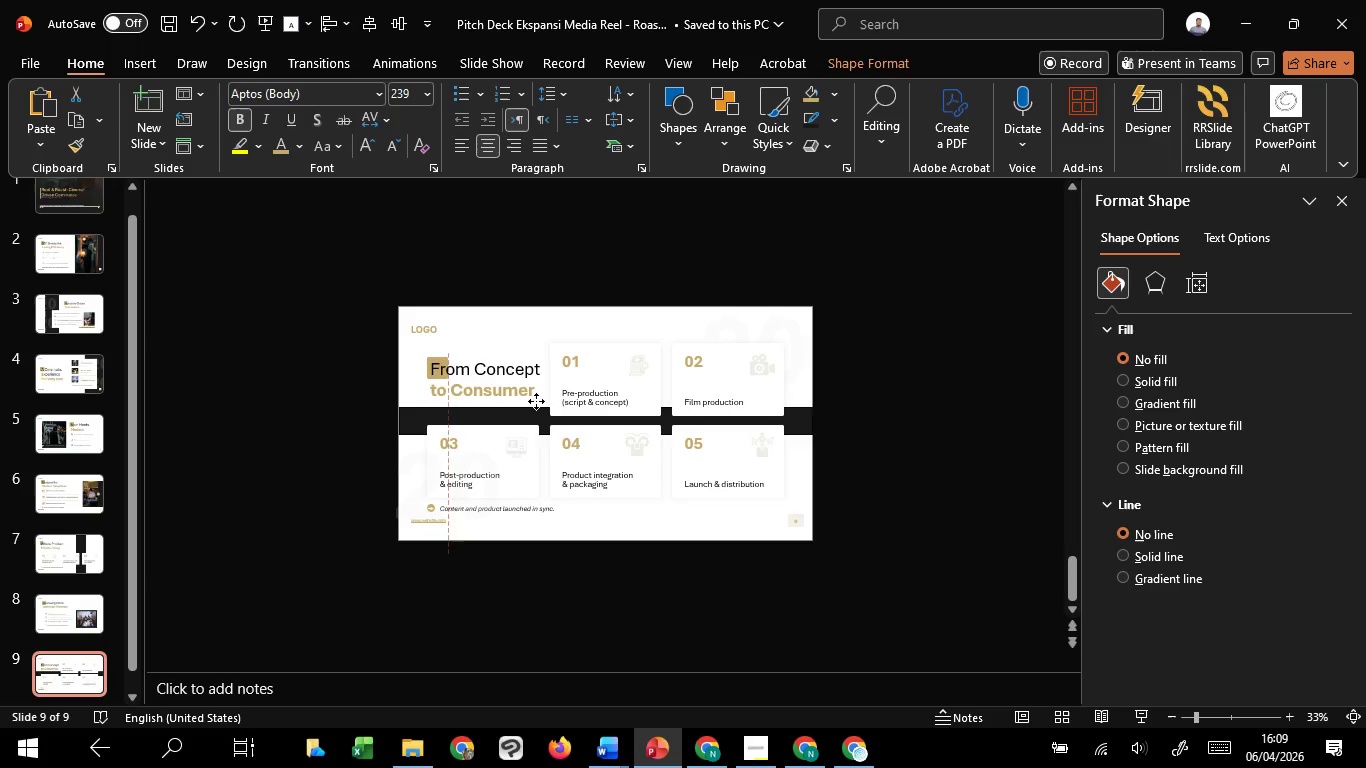 
hold_key(key=ShiftLeft, duration=0.86)
 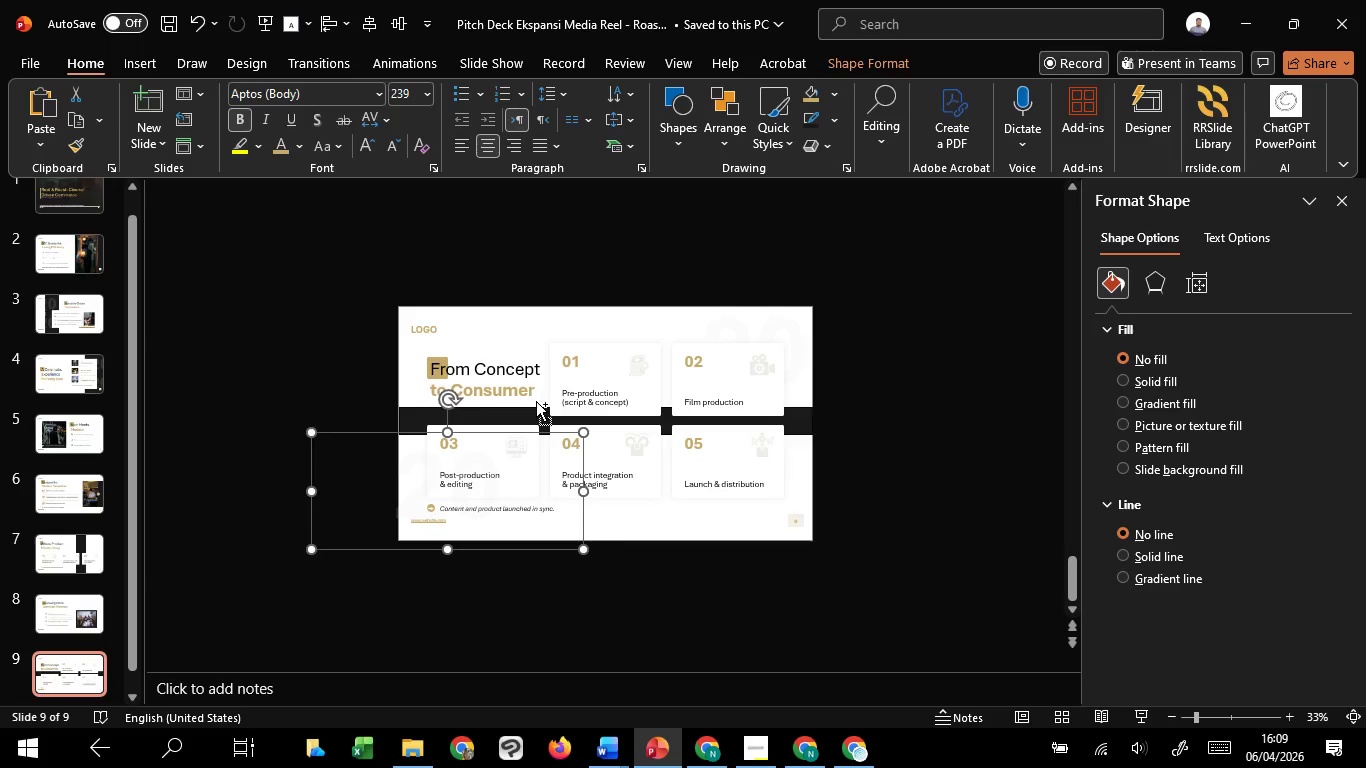 
hold_key(key=ControlLeft, duration=0.5)
scroll: coordinate [536, 401], scroll_direction: up, amount: 5.0
 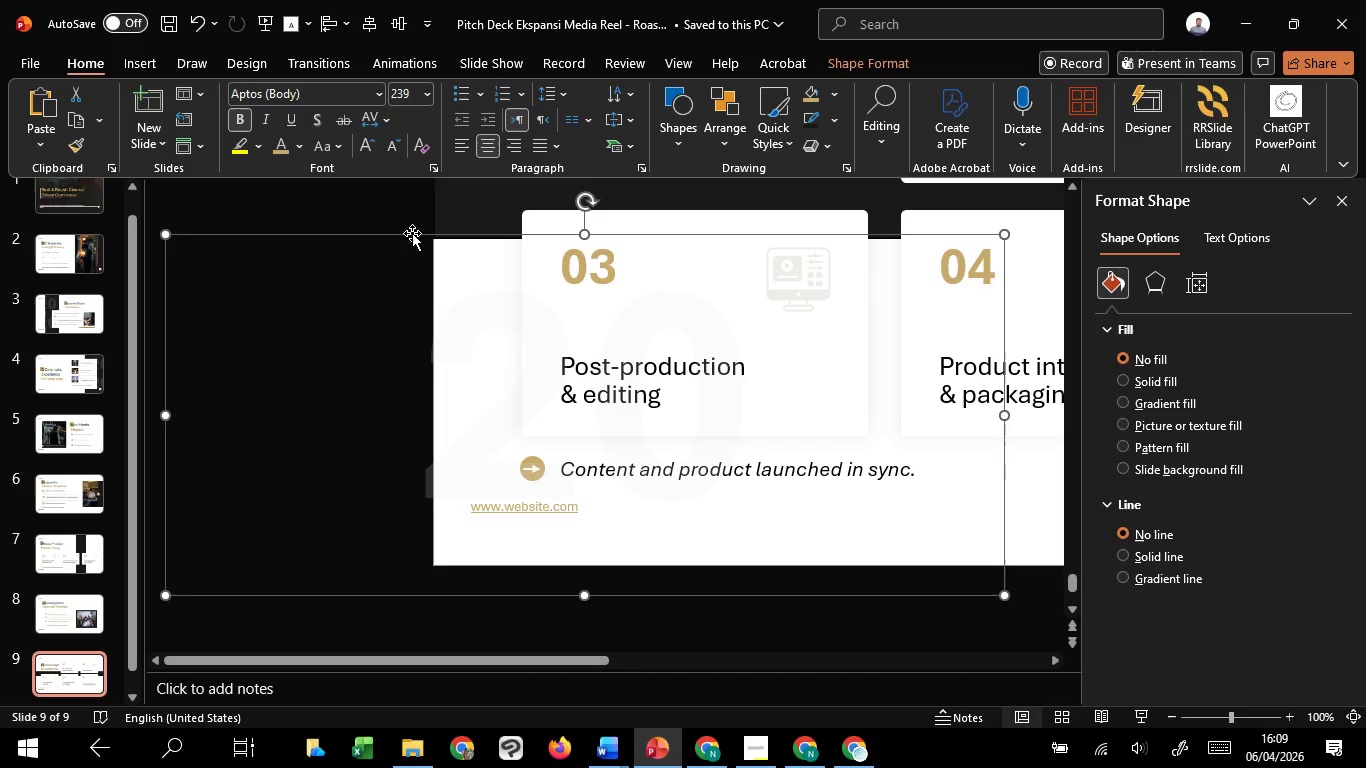 
right_click([412, 233])
 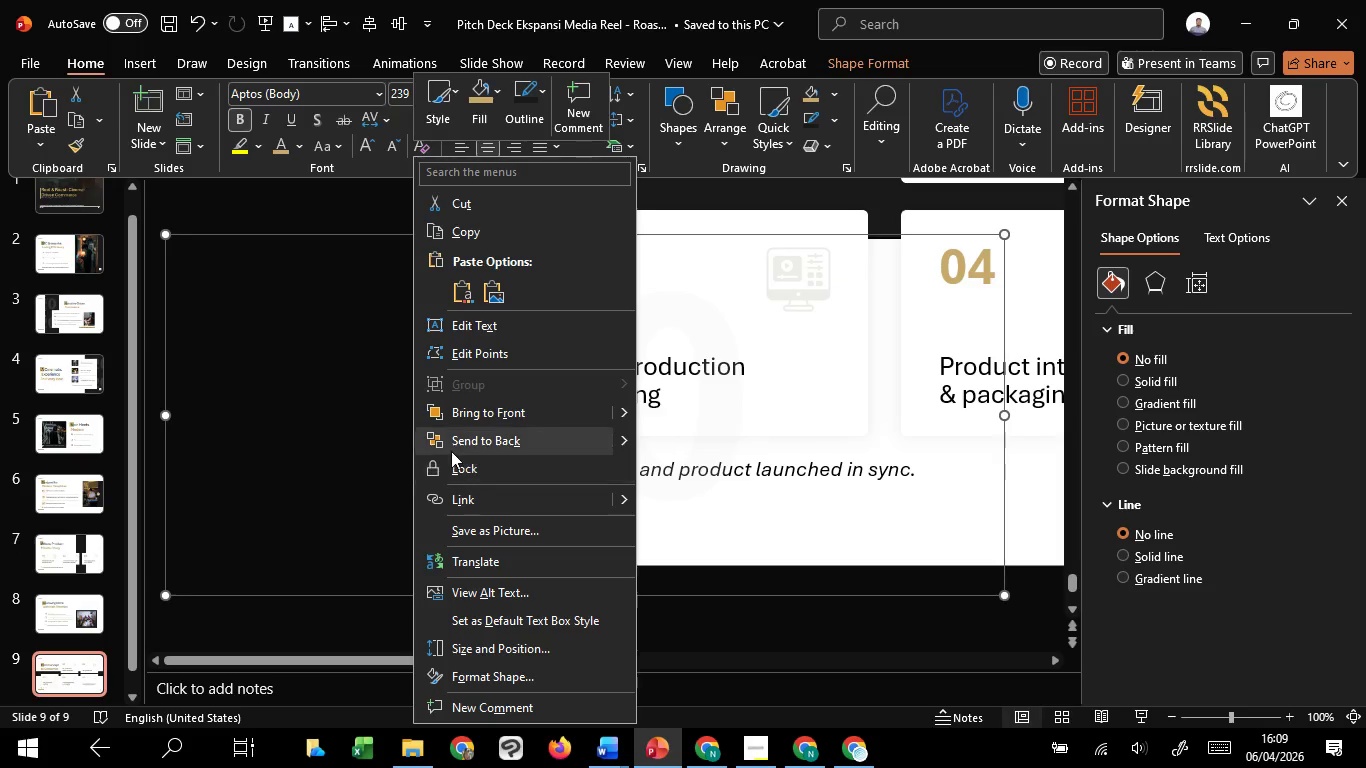 
left_click([466, 444])
 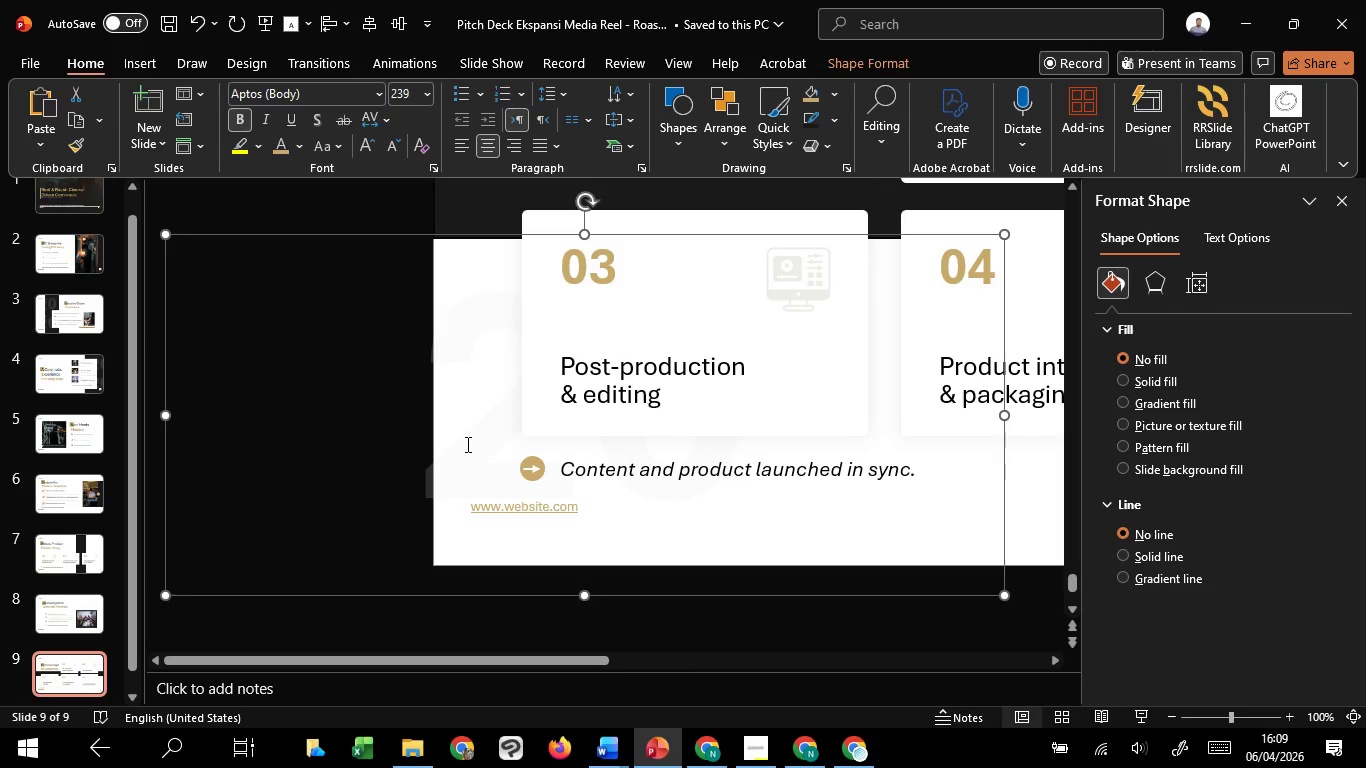 
hold_key(key=ControlLeft, duration=1.52)
scroll: coordinate [466, 444], scroll_direction: down, amount: 1.0
 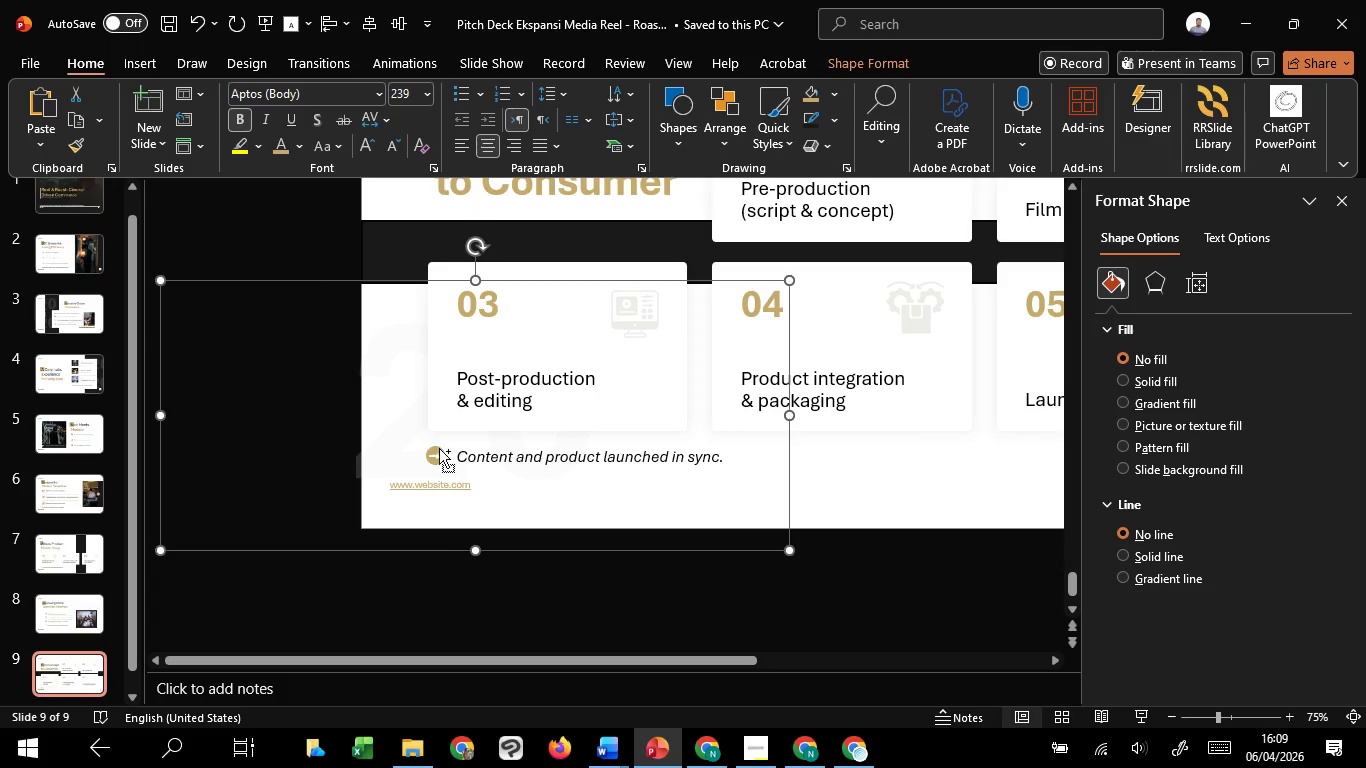 
key(Control+ControlLeft)
 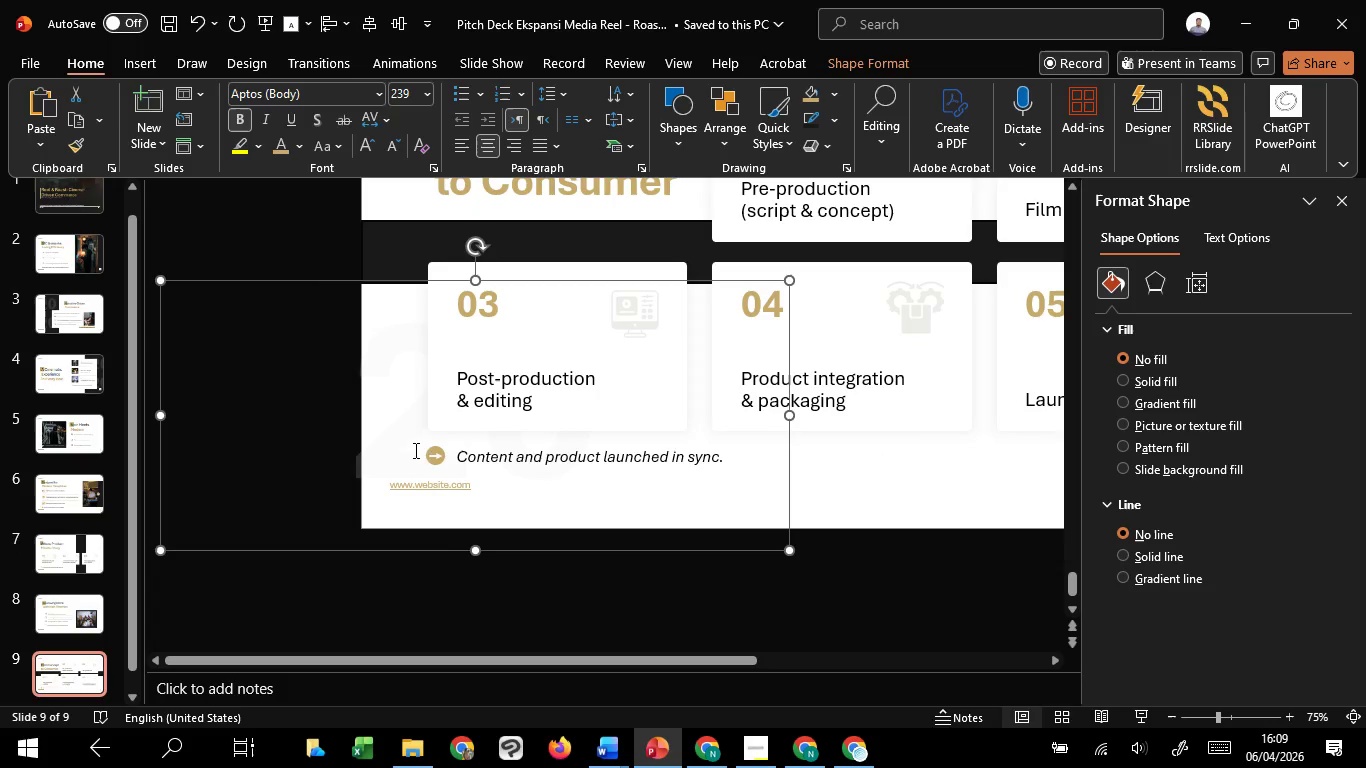 
key(Control+ControlLeft)
 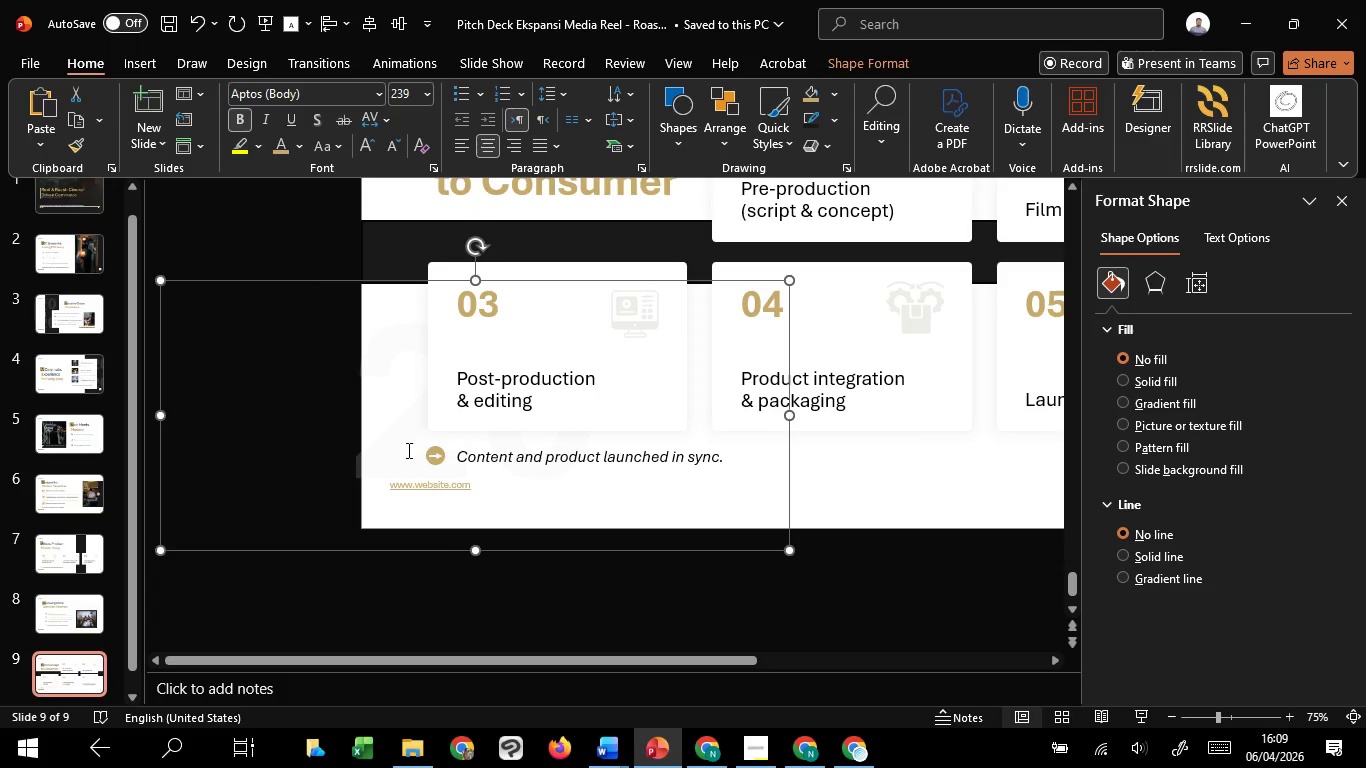 
key(Control+ControlLeft)
 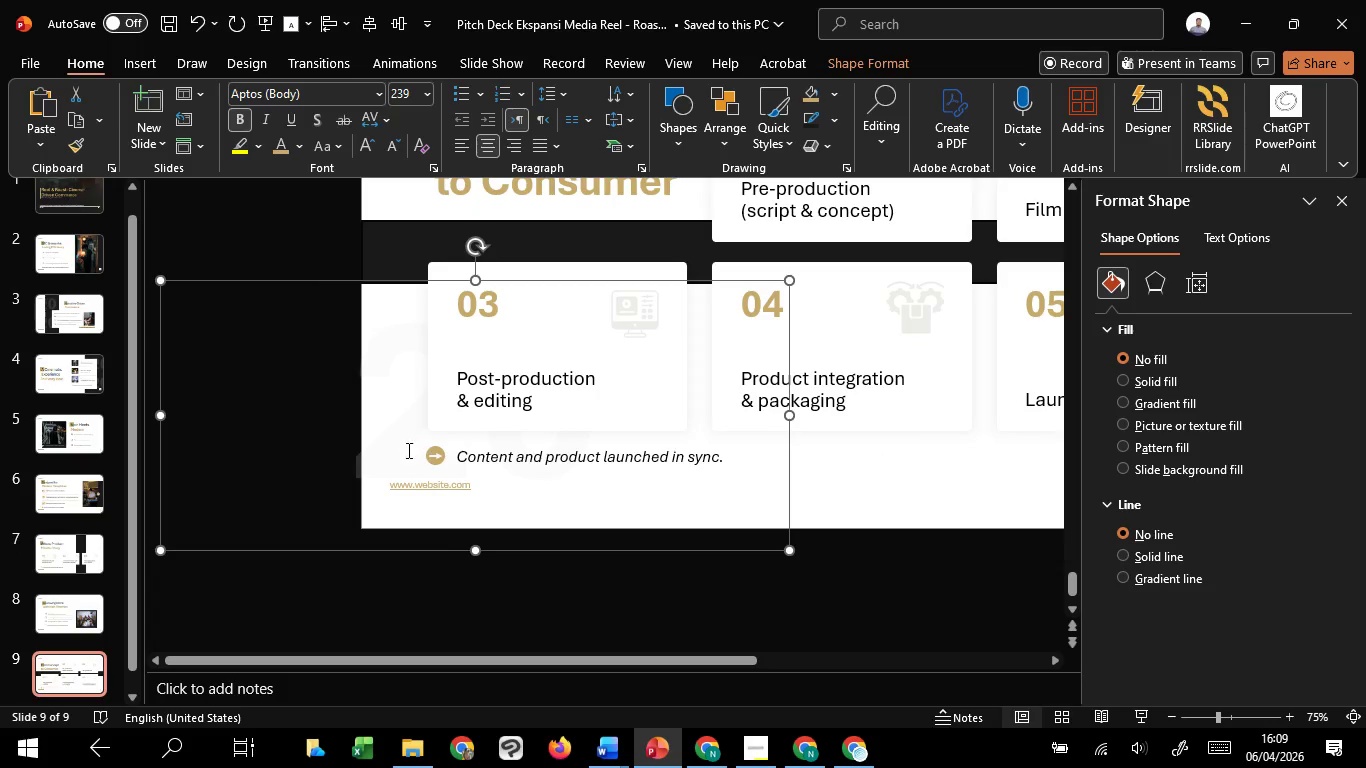 
key(Control+ControlLeft)
 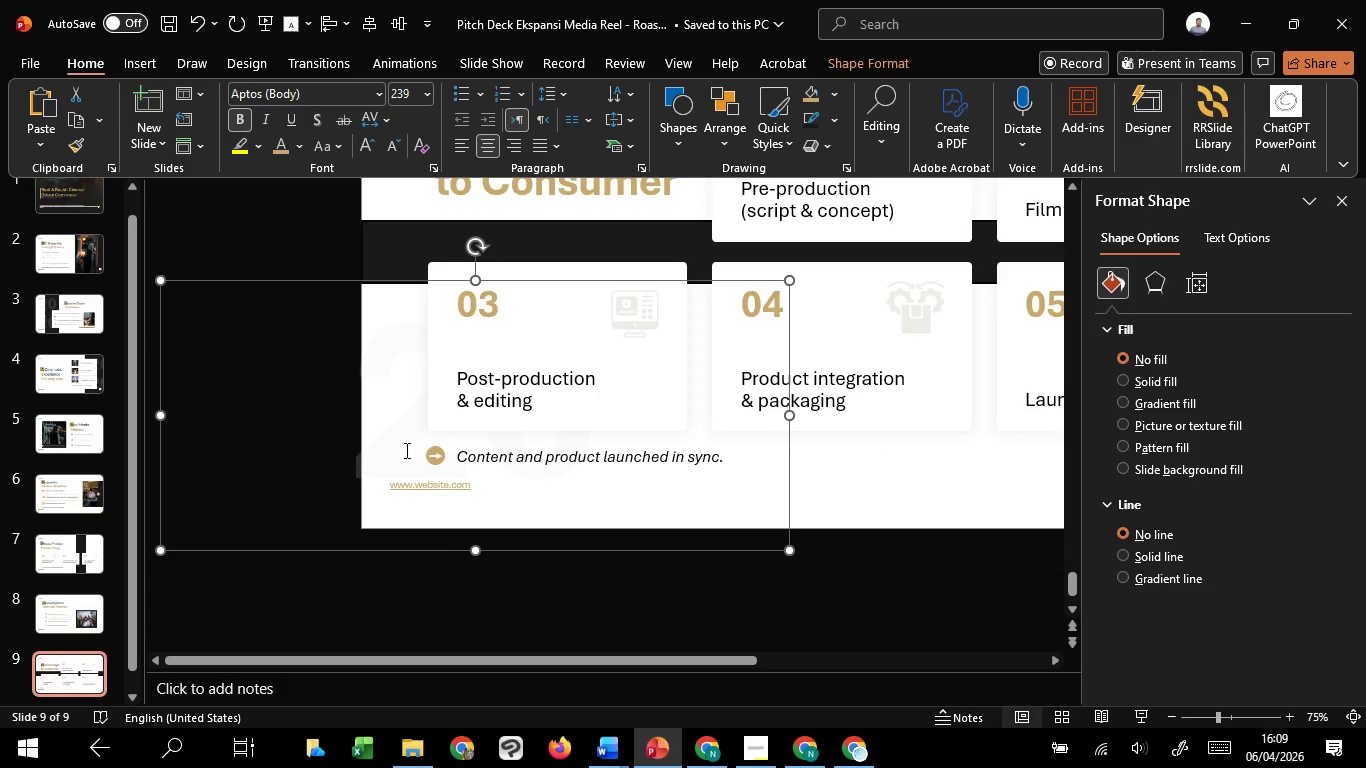 
key(Control+ControlLeft)
 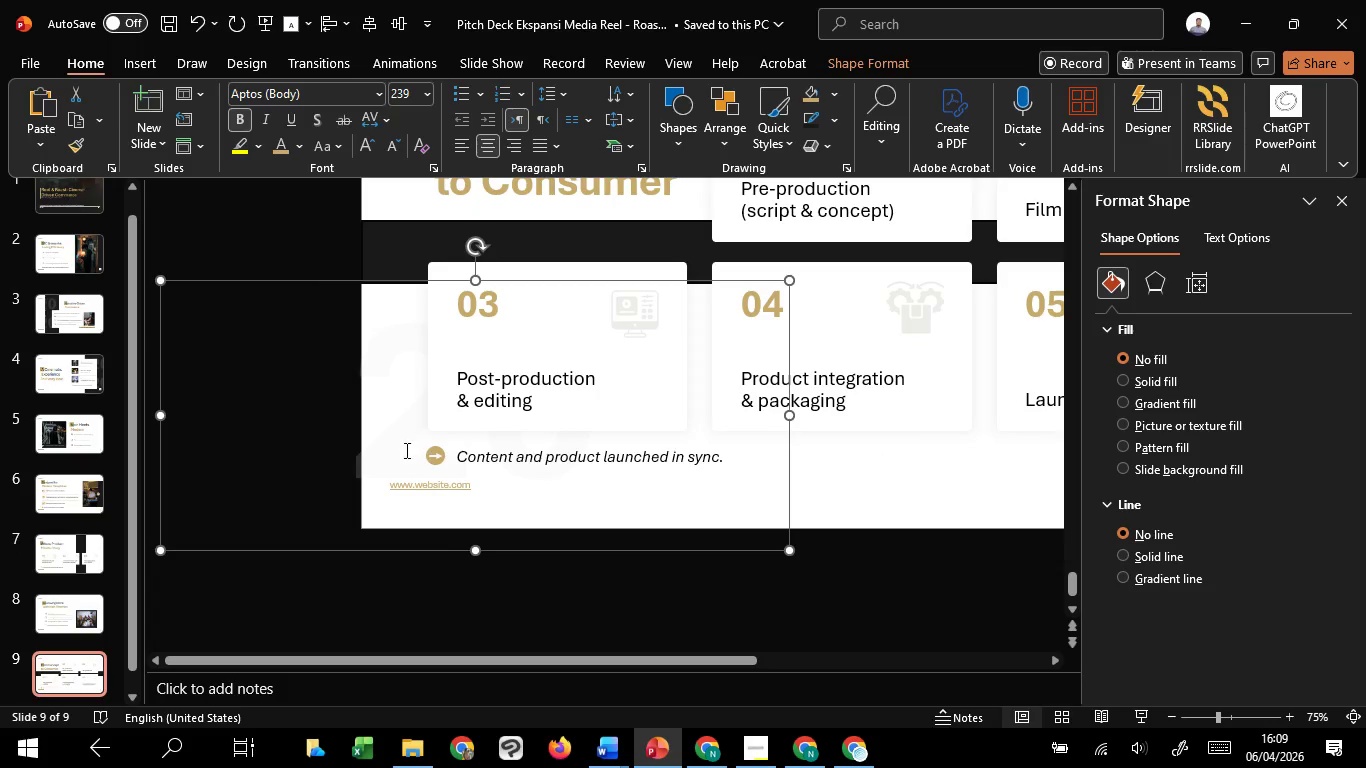 
key(Control+ControlLeft)
 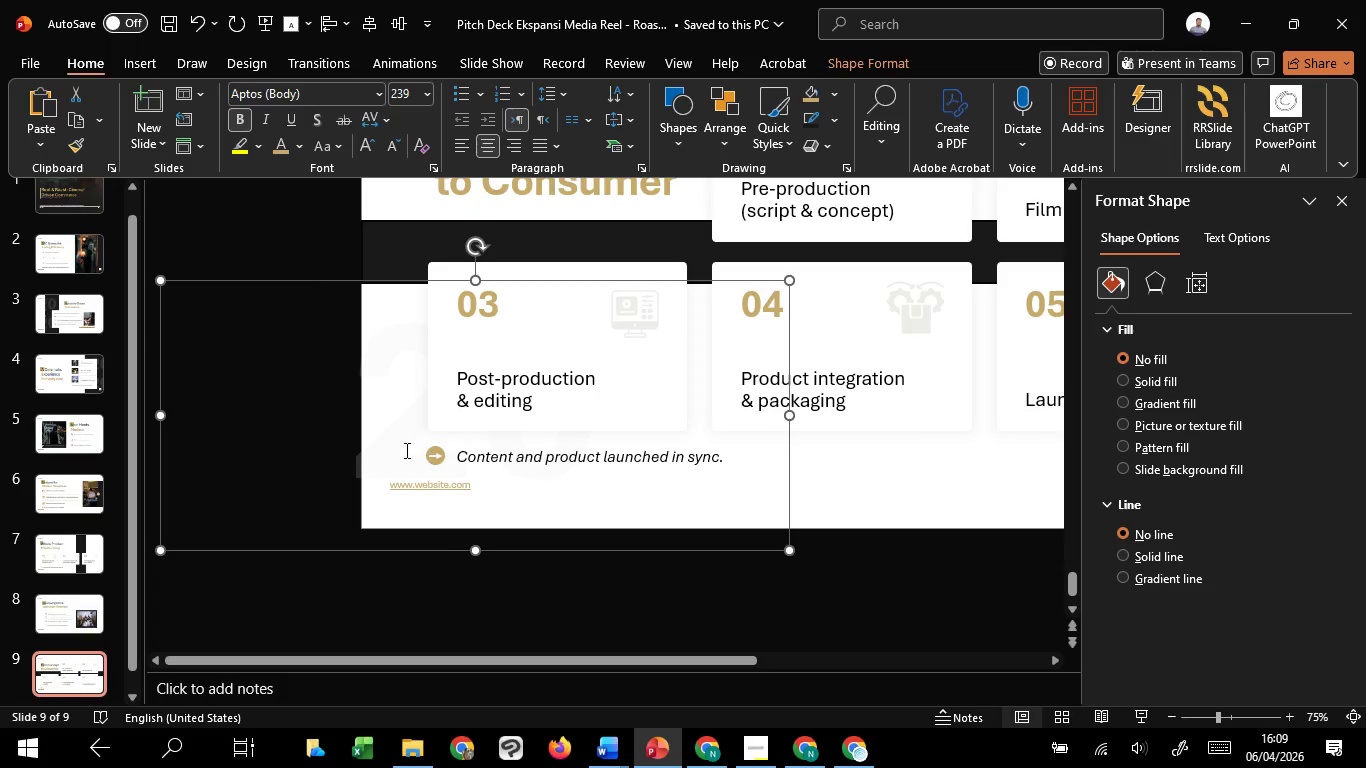 
key(Control+ControlLeft)
 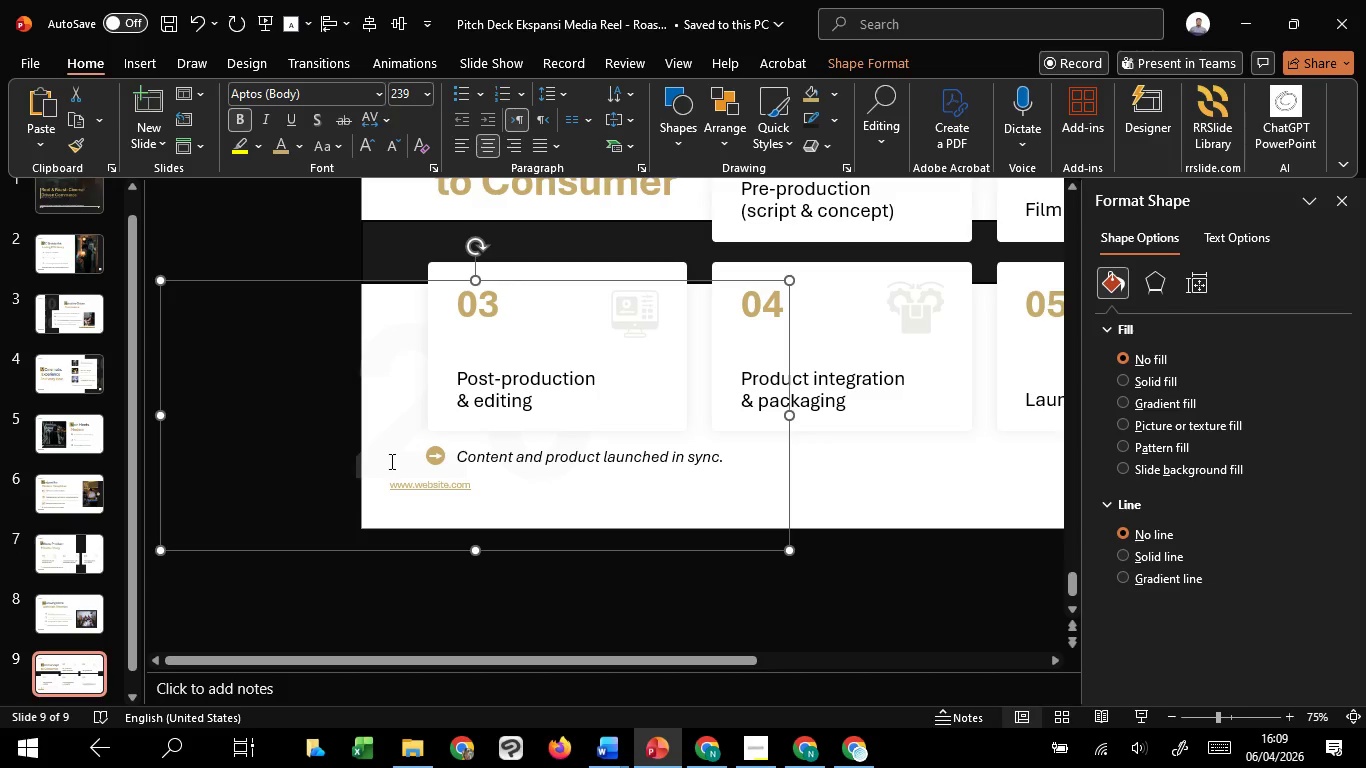 
left_click([397, 421])
 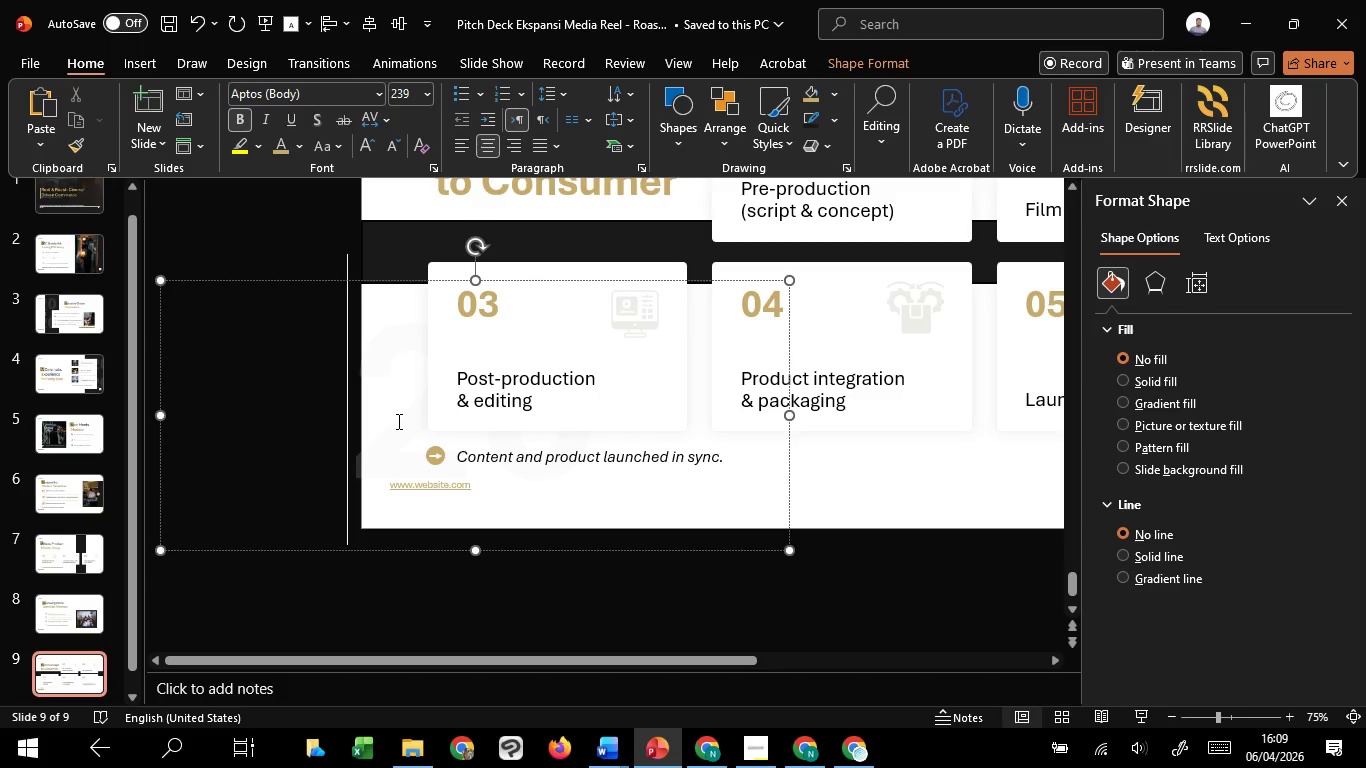 
key(Control+A)
 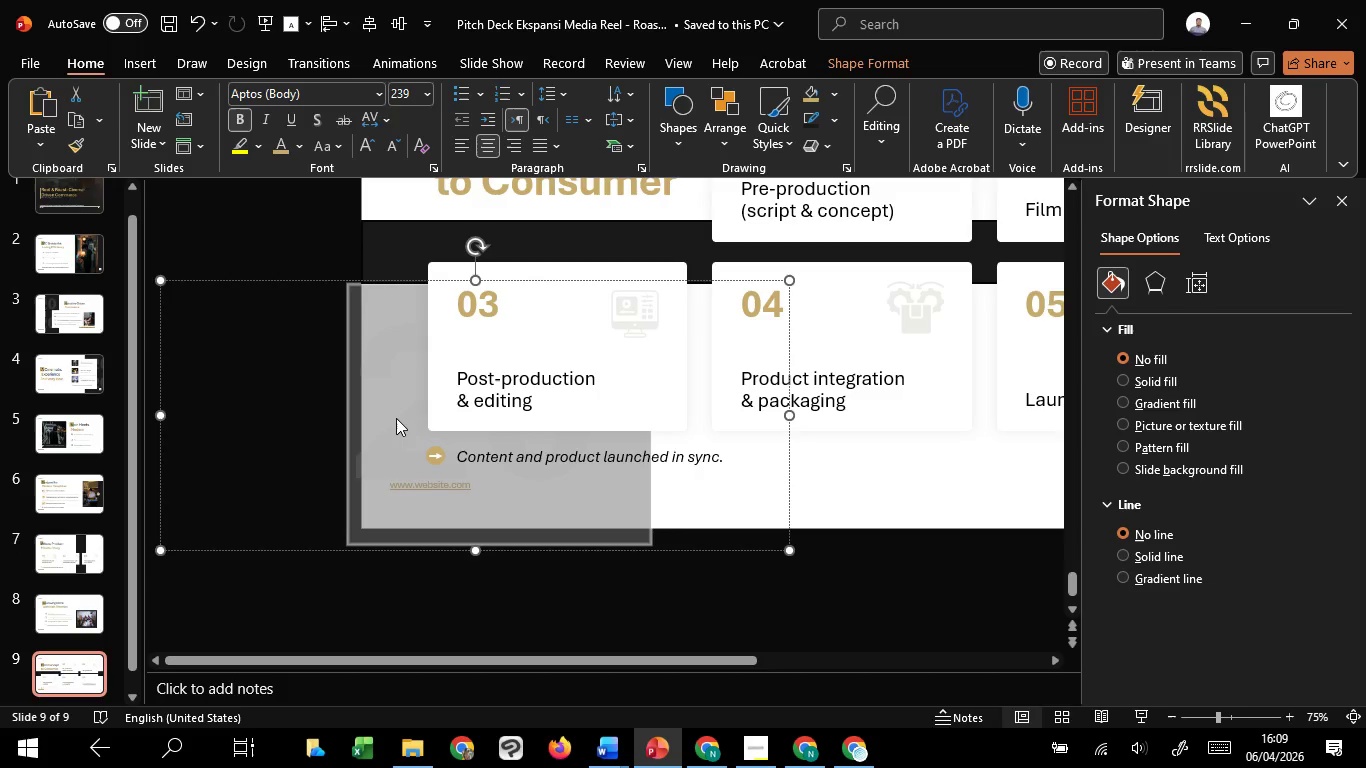 
type(26)
 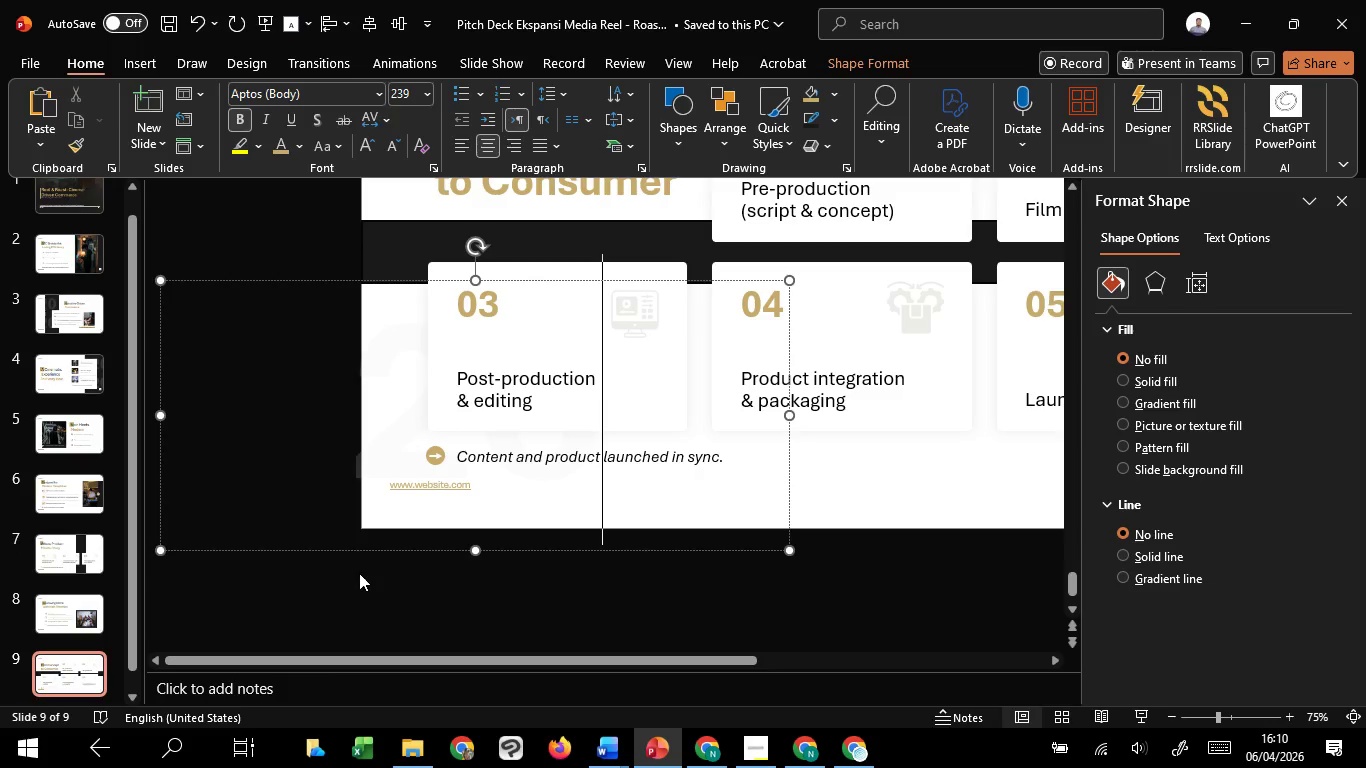 
wait(9.27)
 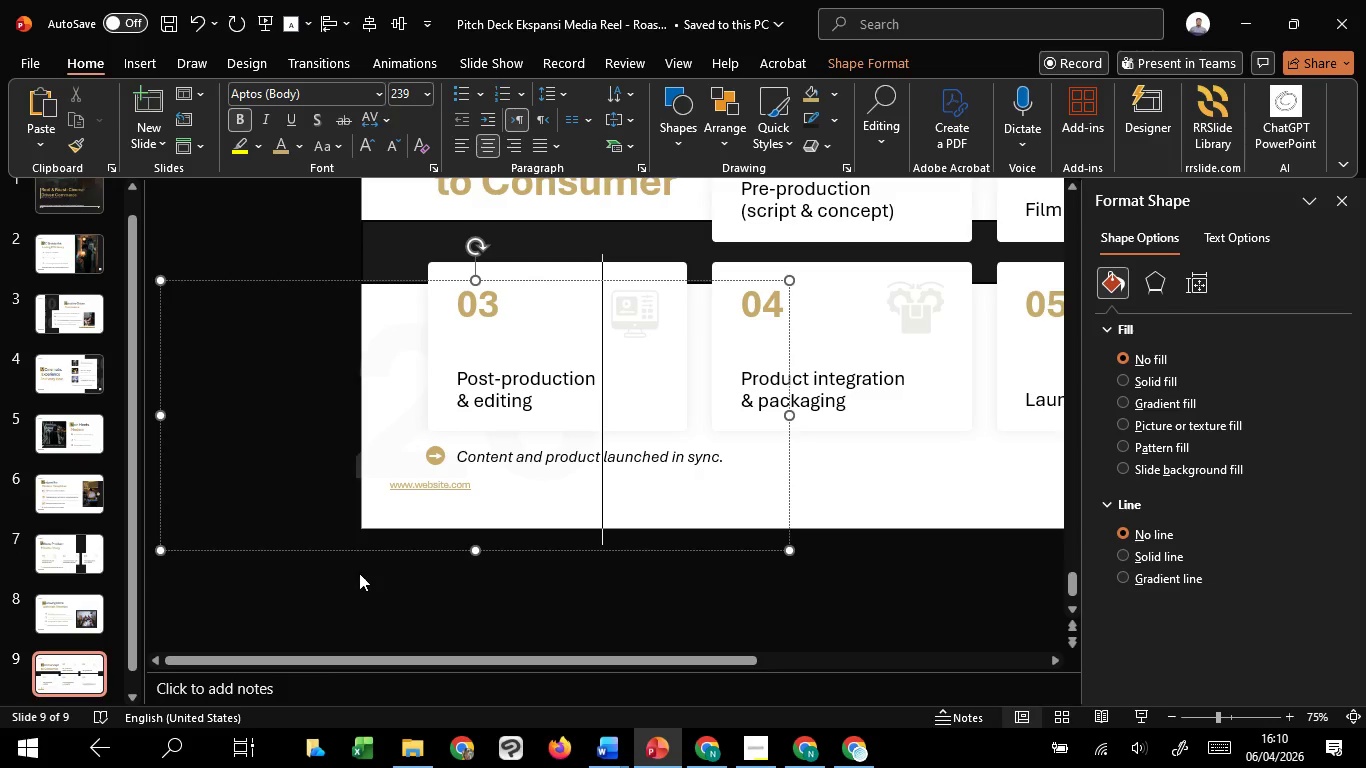 
hold_key(key=ControlLeft, duration=0.58)
scroll: coordinate [354, 573], scroll_direction: down, amount: 1.0
 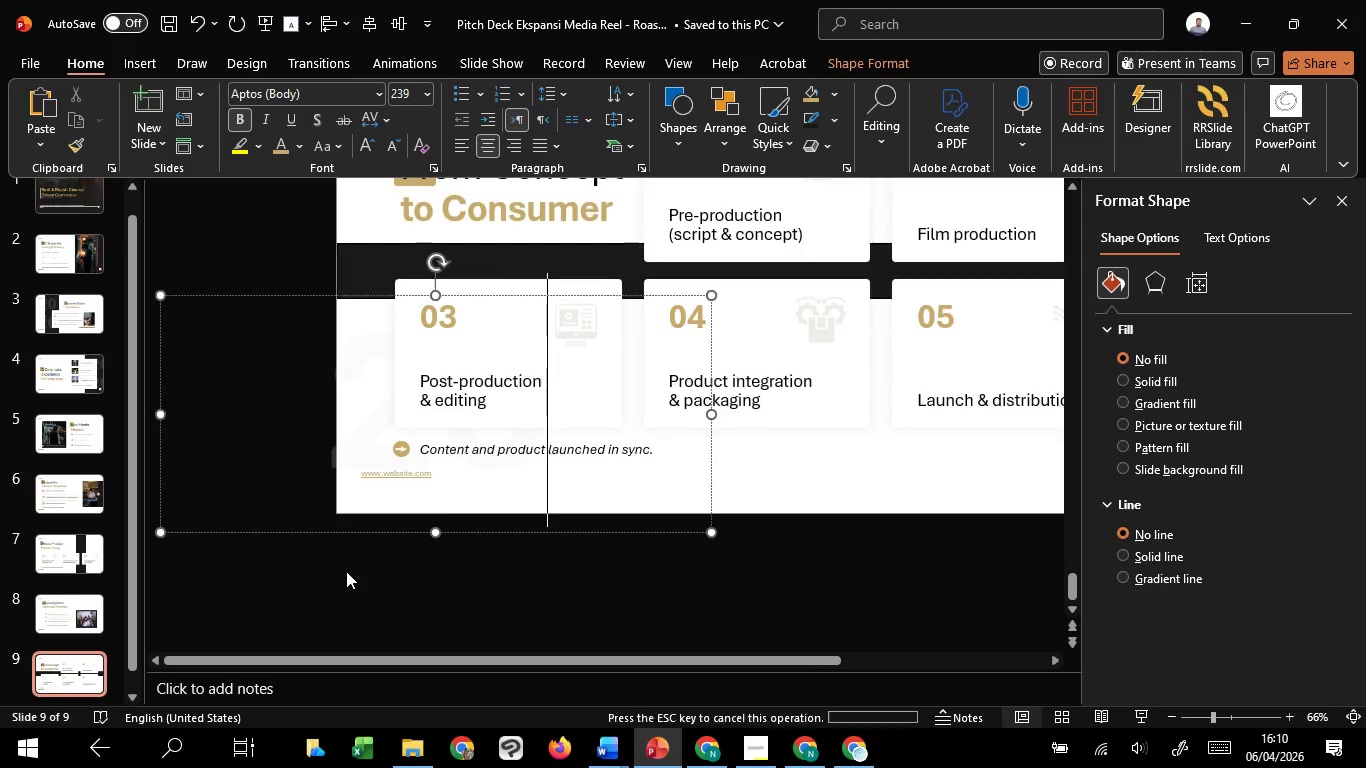 
left_click([346, 571])
 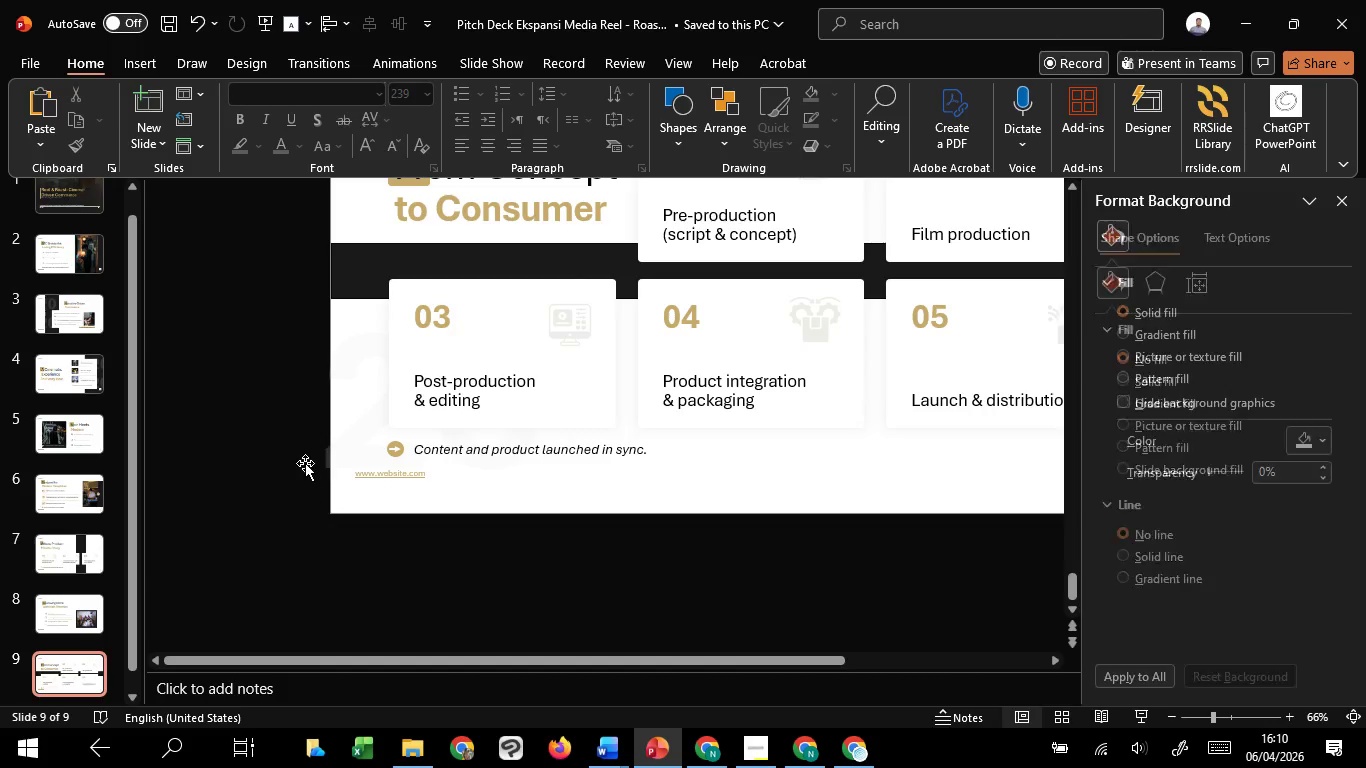 
left_click([305, 463])
 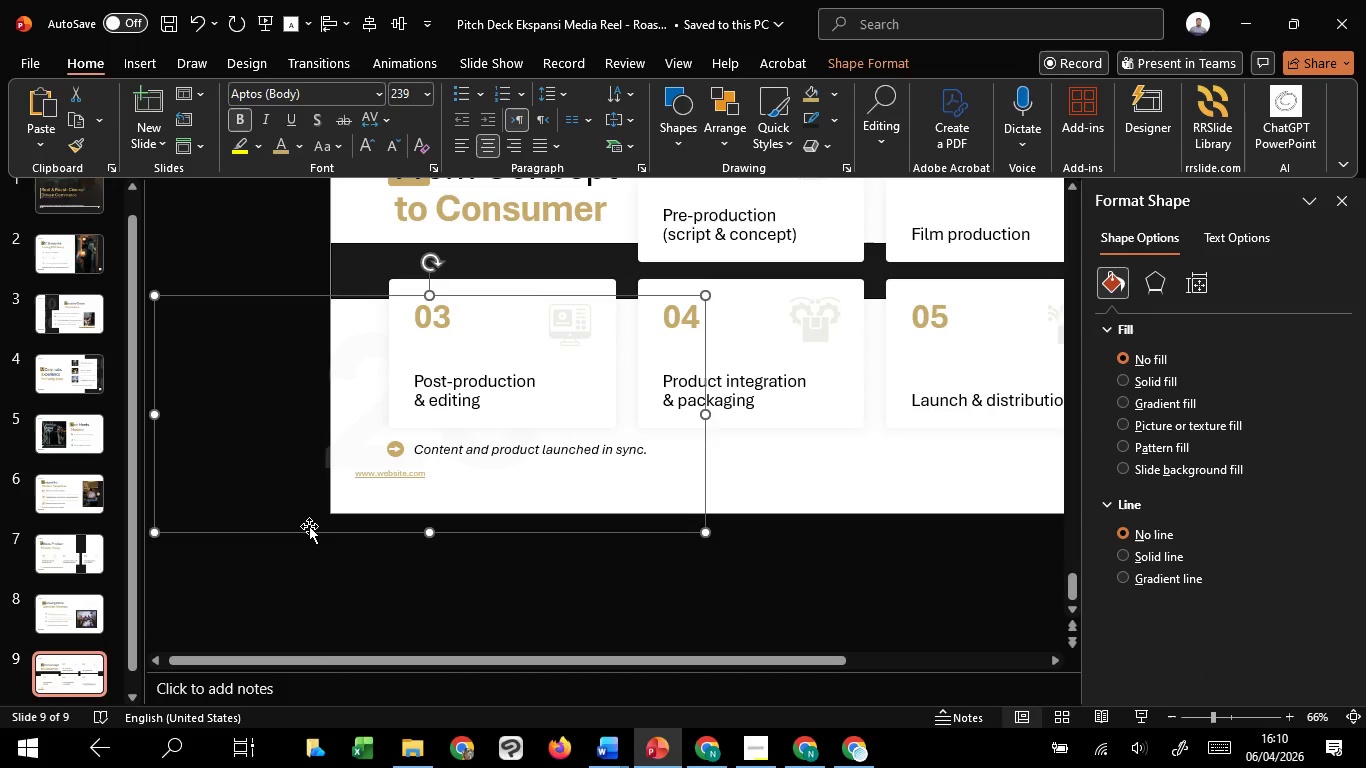 
left_click_drag(start_coordinate=[309, 526], to_coordinate=[324, 525])
 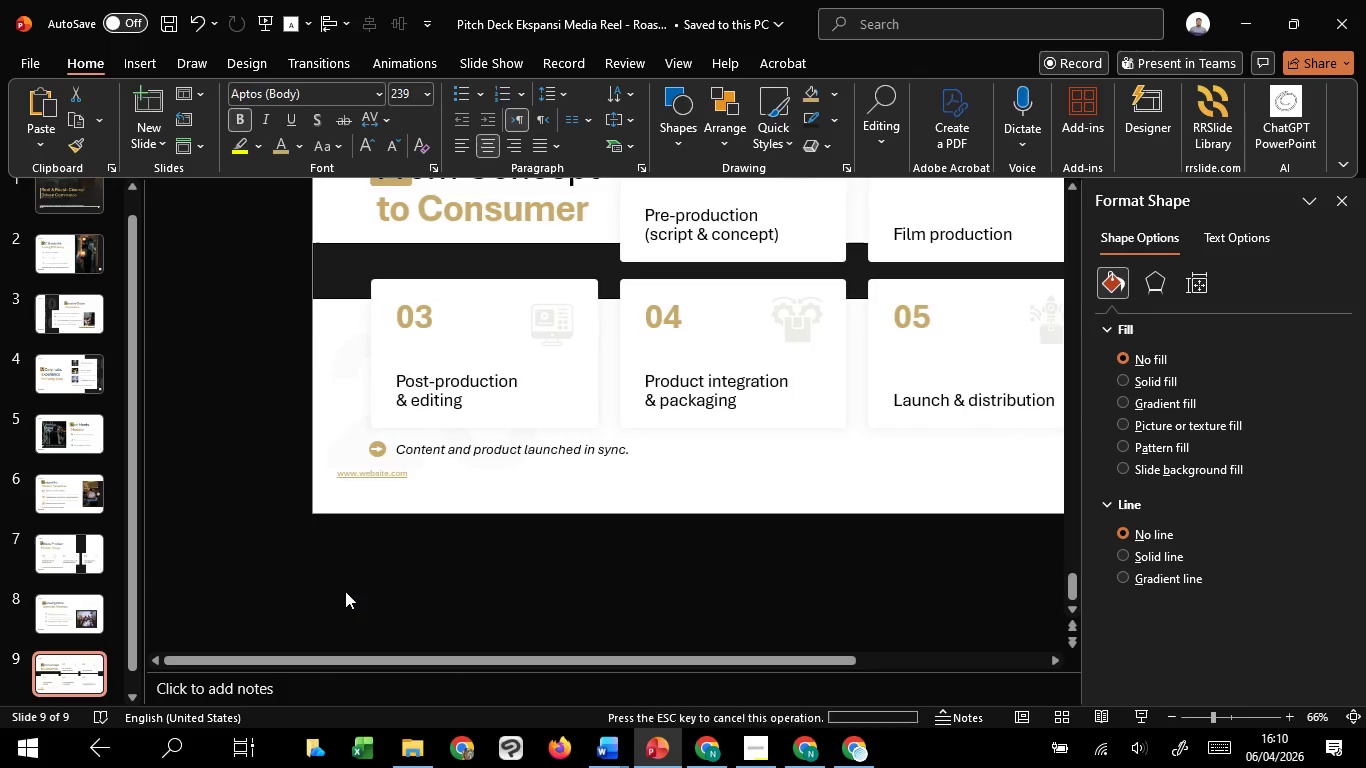 
hold_key(key=ShiftLeft, duration=1.12)
 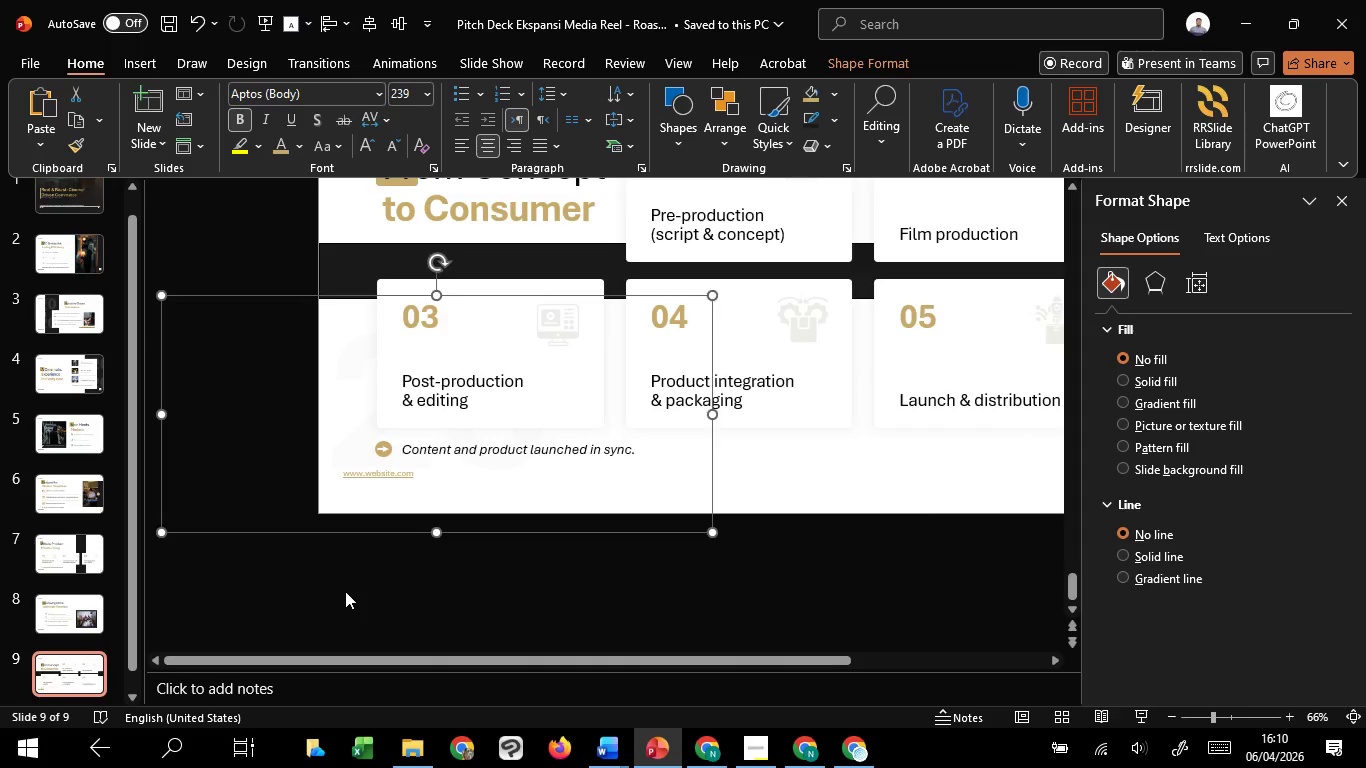 
left_click([345, 591])
 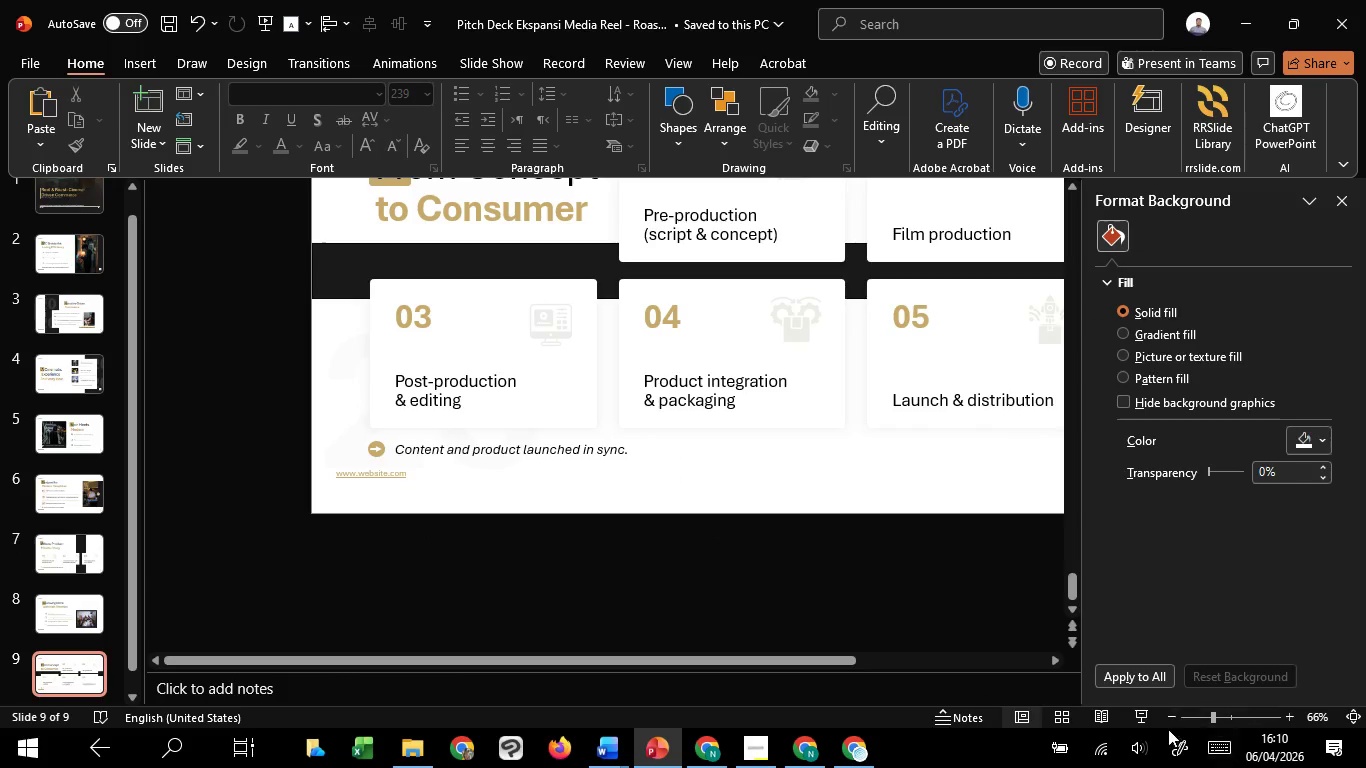 
left_click([1149, 718])
 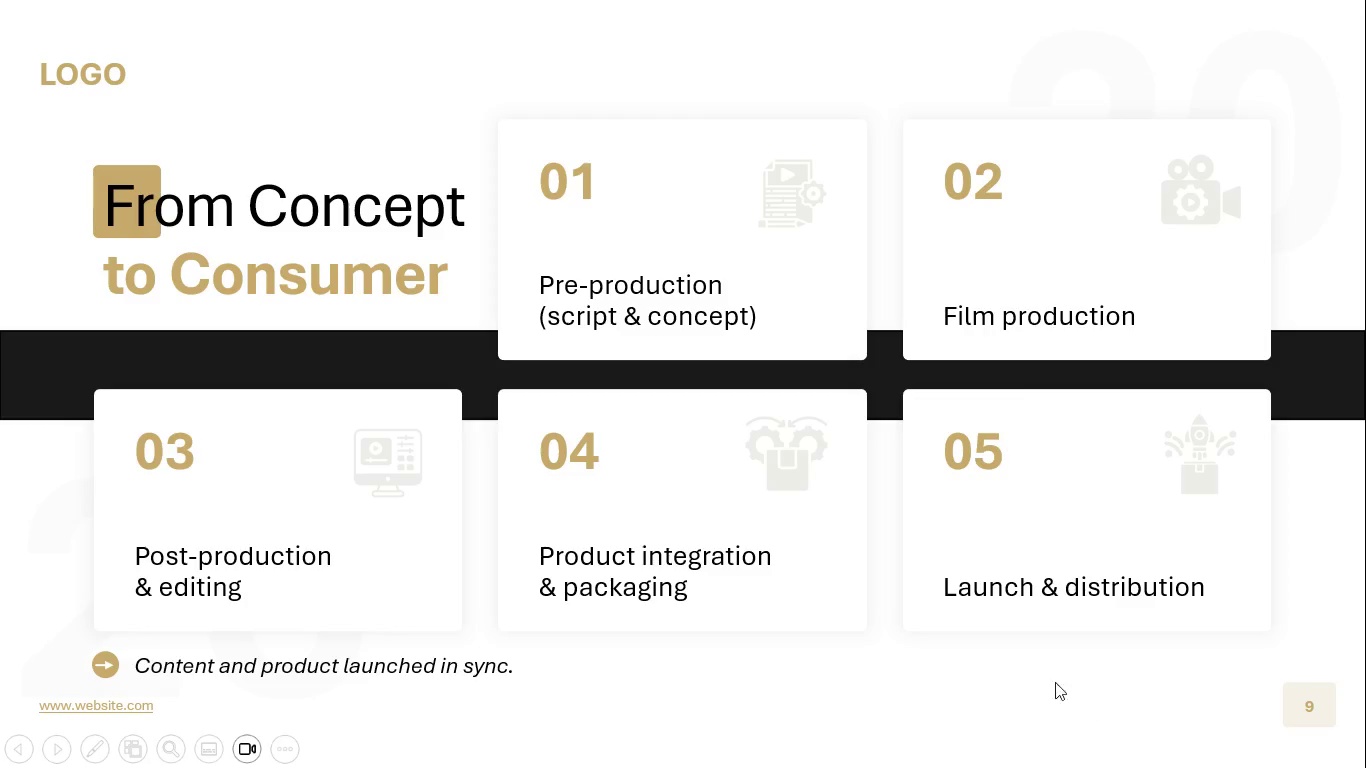 
wait(7.39)
 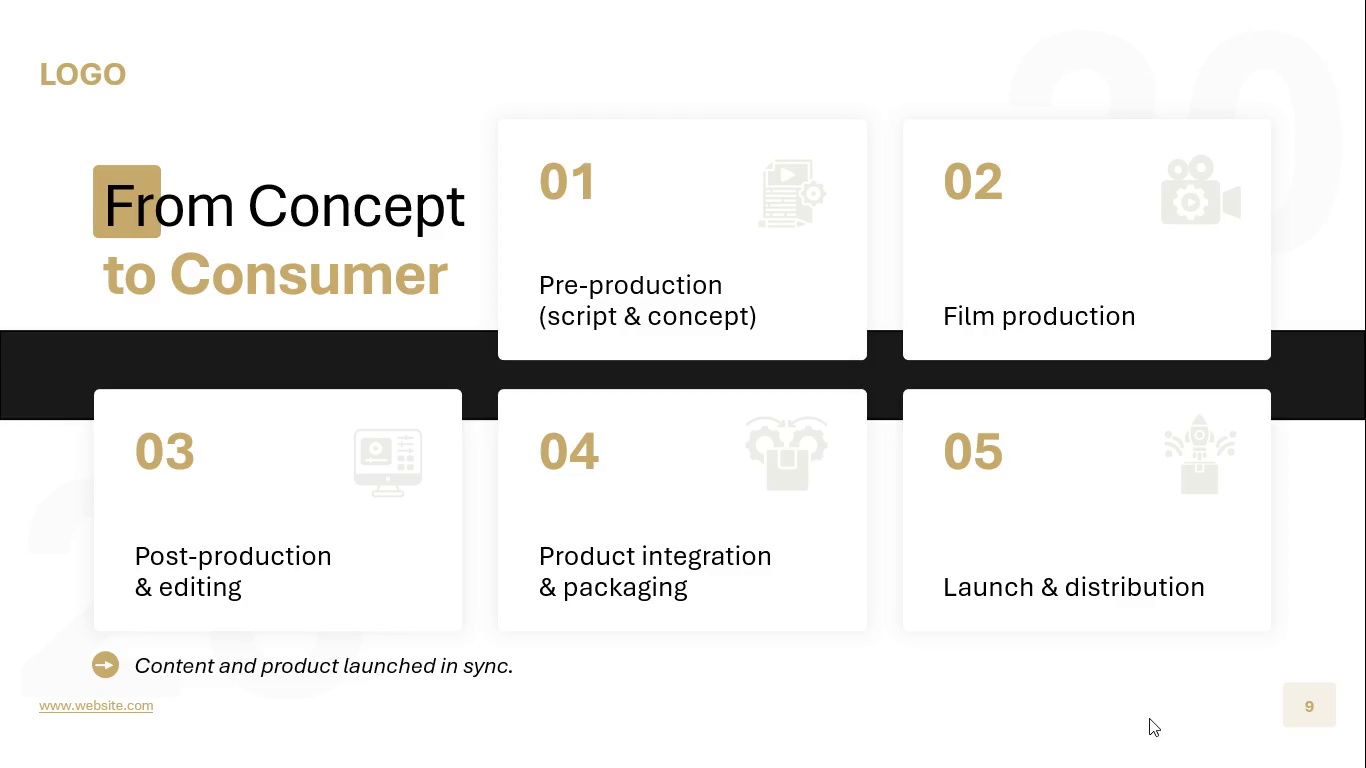 
key(Escape)
 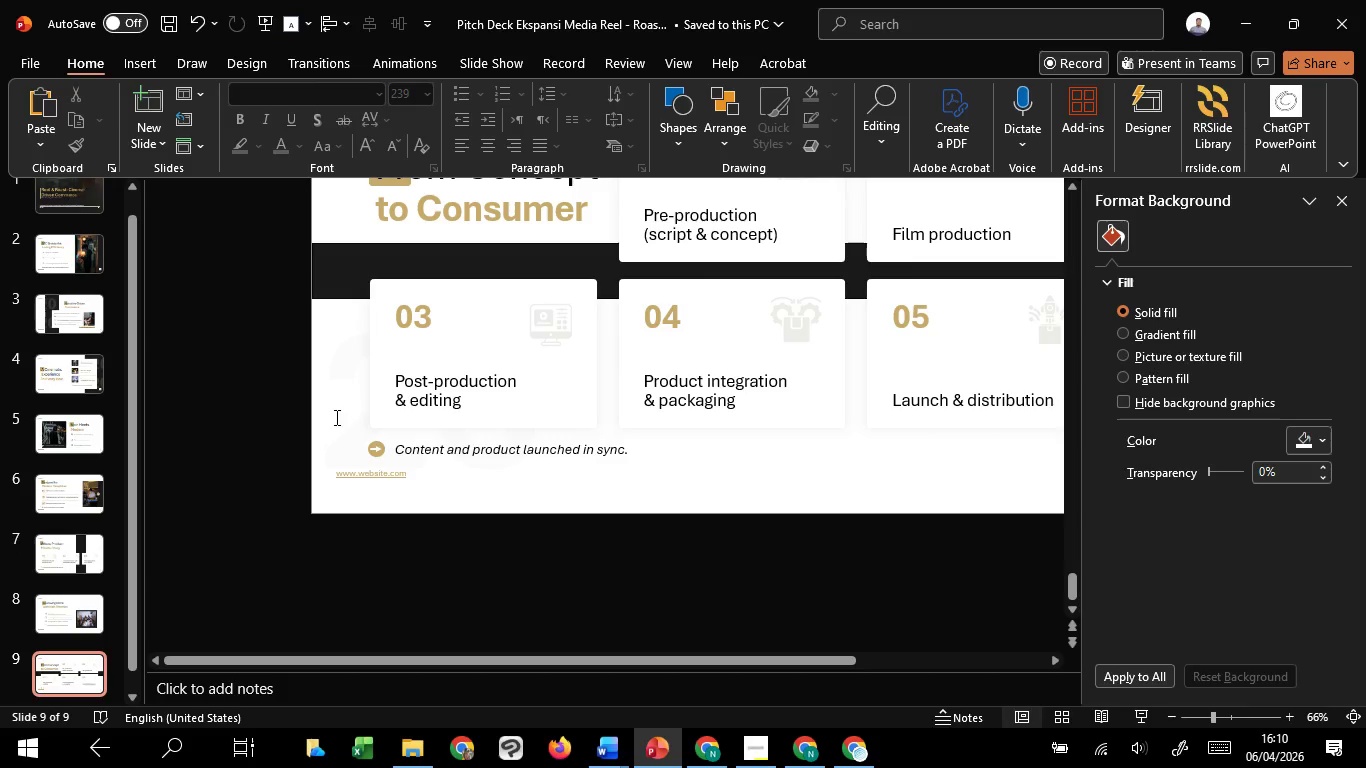 
left_click([335, 417])
 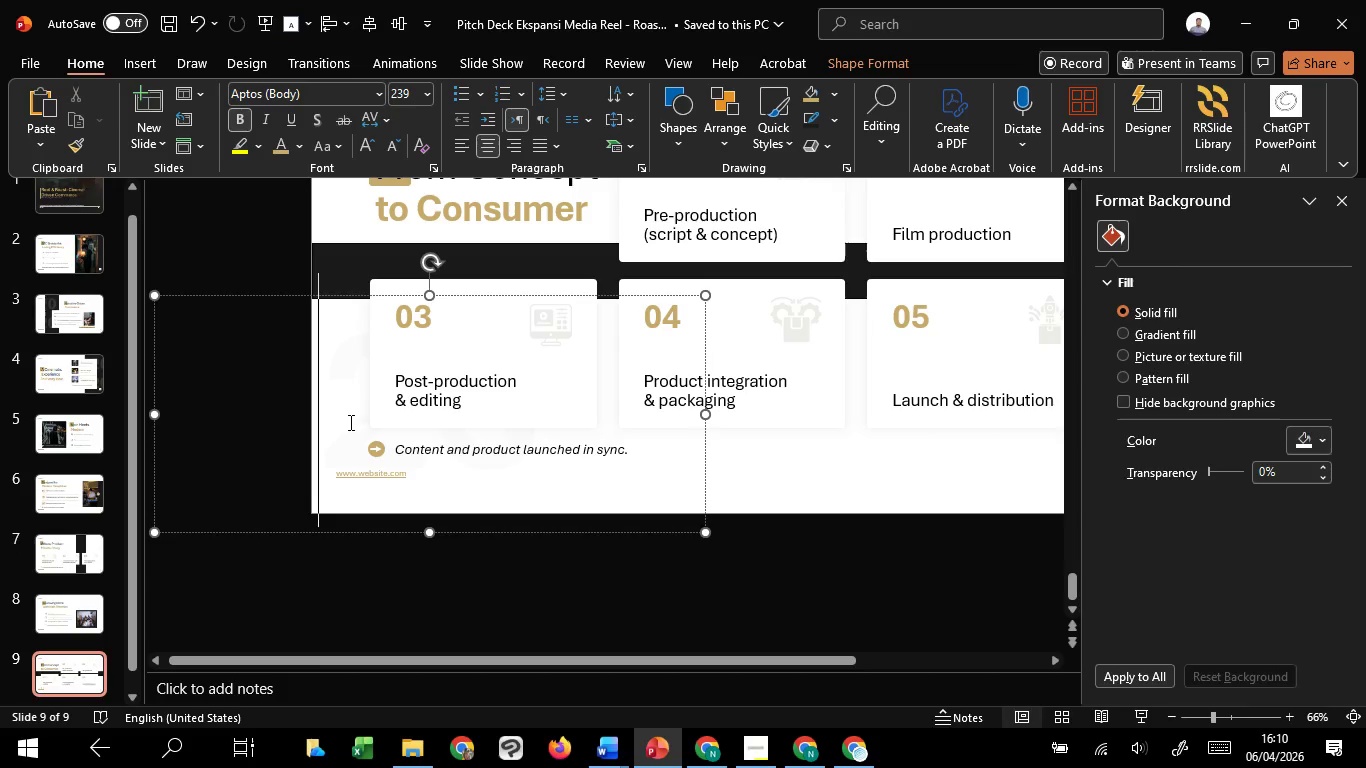 
hold_key(key=ShiftLeft, duration=0.56)
scroll: coordinate [401, 429], scroll_direction: down, amount: 5.0
 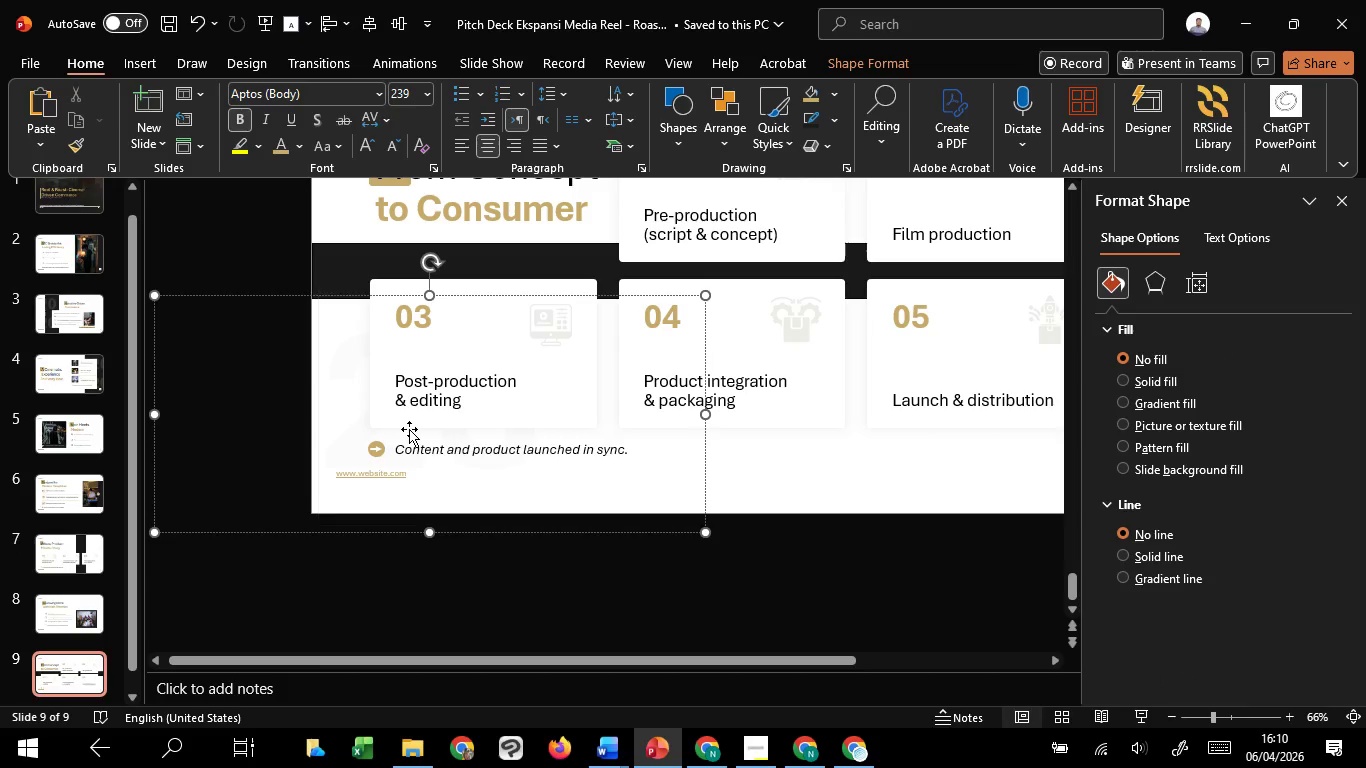 
hold_key(key=ControlLeft, duration=0.75)
scroll: coordinate [412, 429], scroll_direction: down, amount: 5.0
 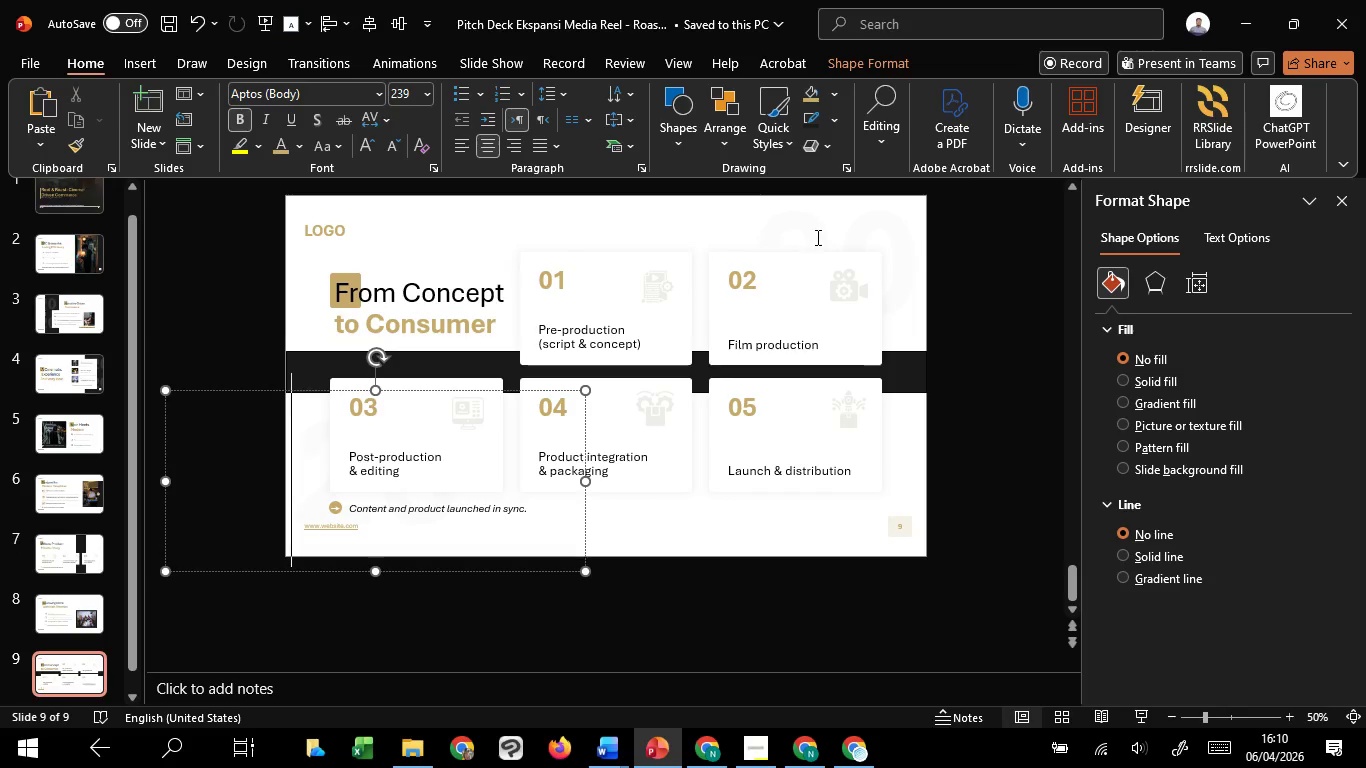 
hold_key(key=ShiftLeft, duration=0.92)
 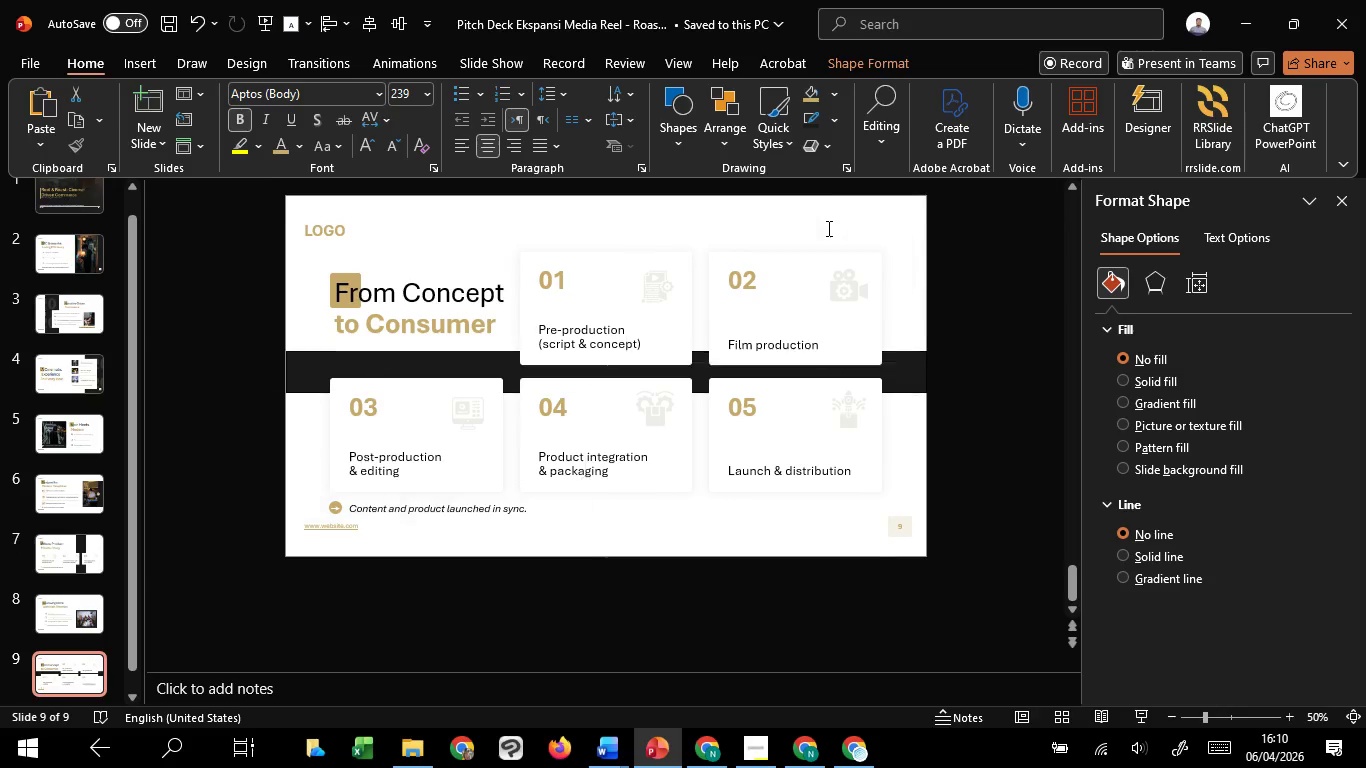 
key(Delete)
 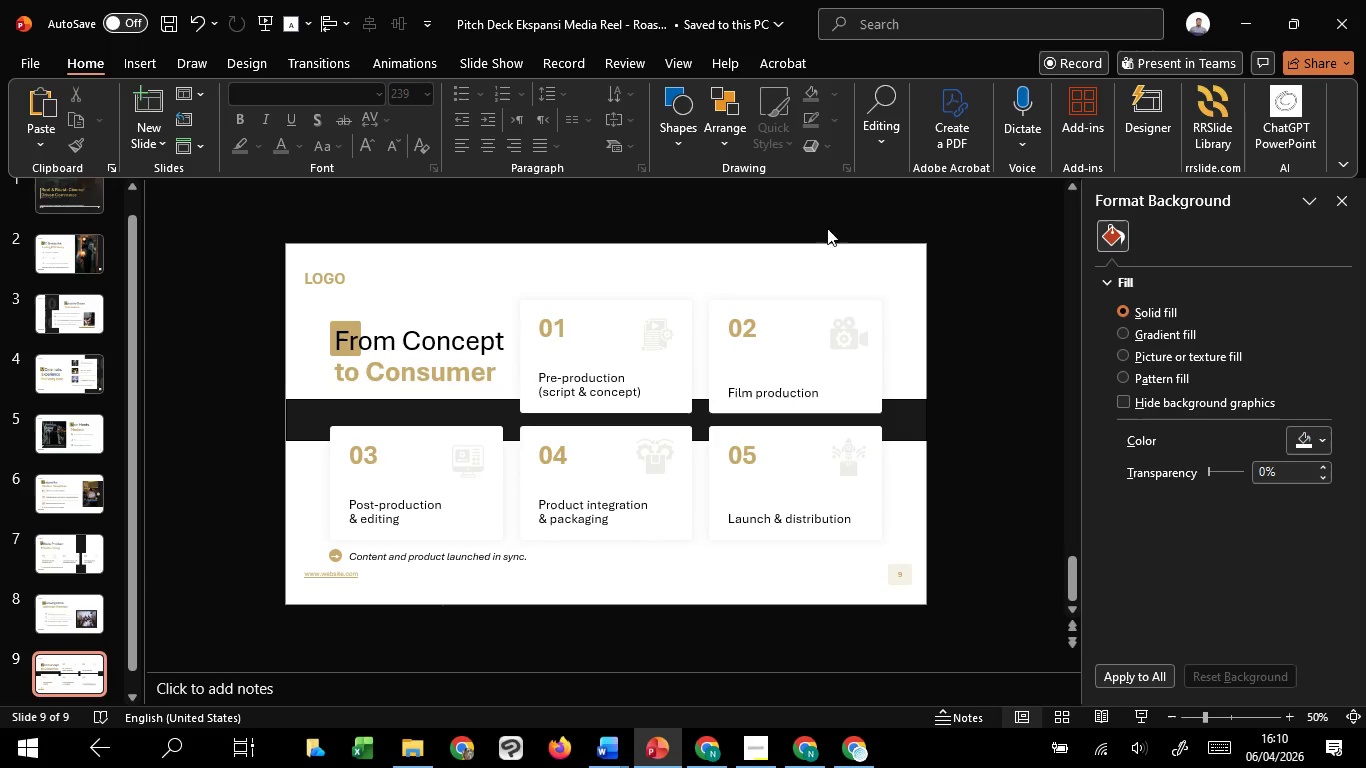 
left_click([910, 427])
 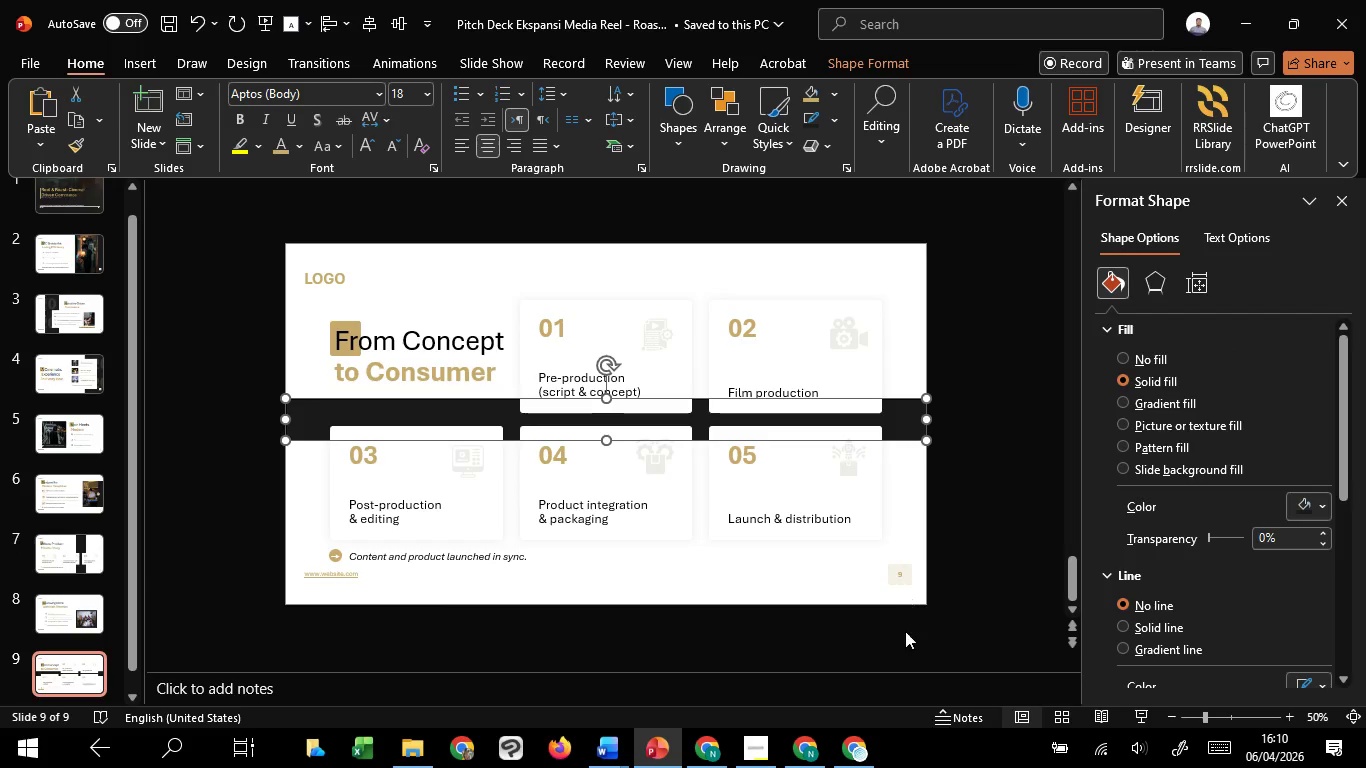 
left_click([905, 632])
 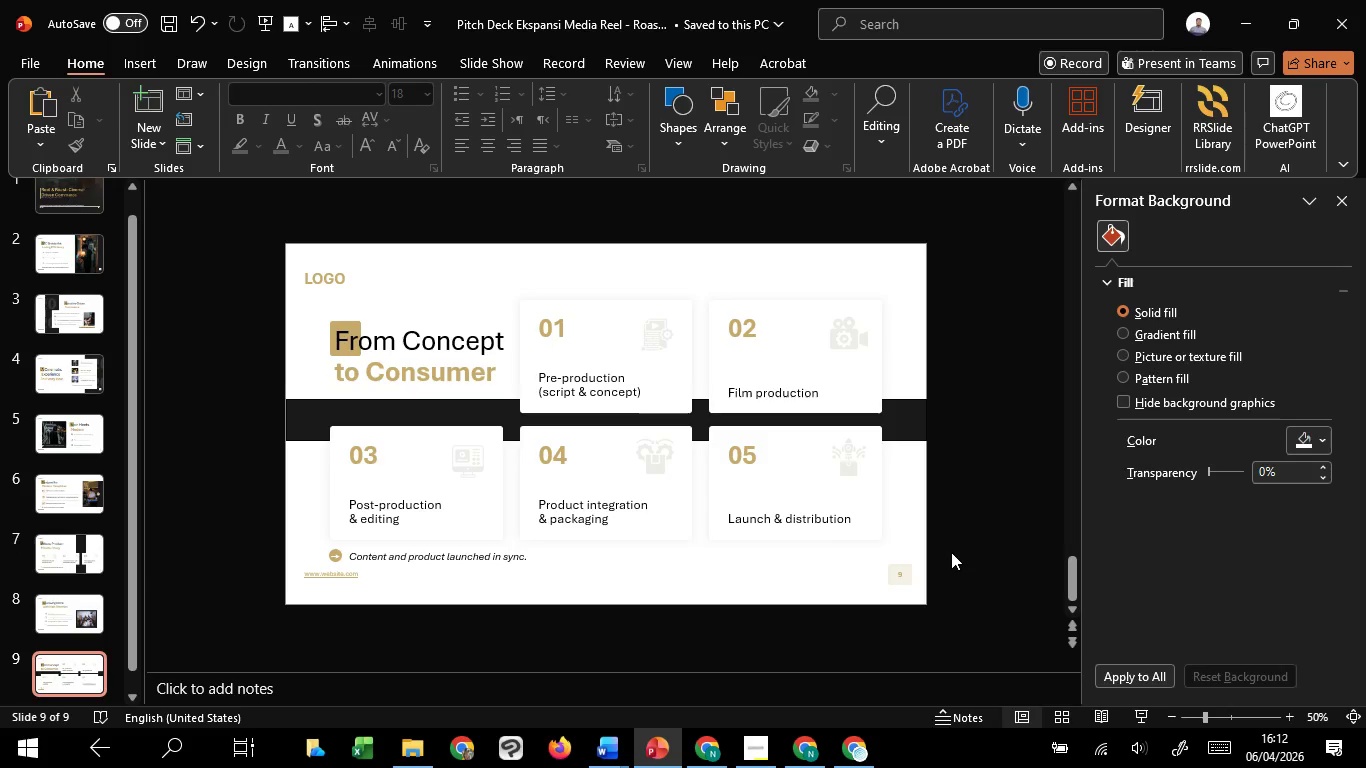 
wait(112.97)
 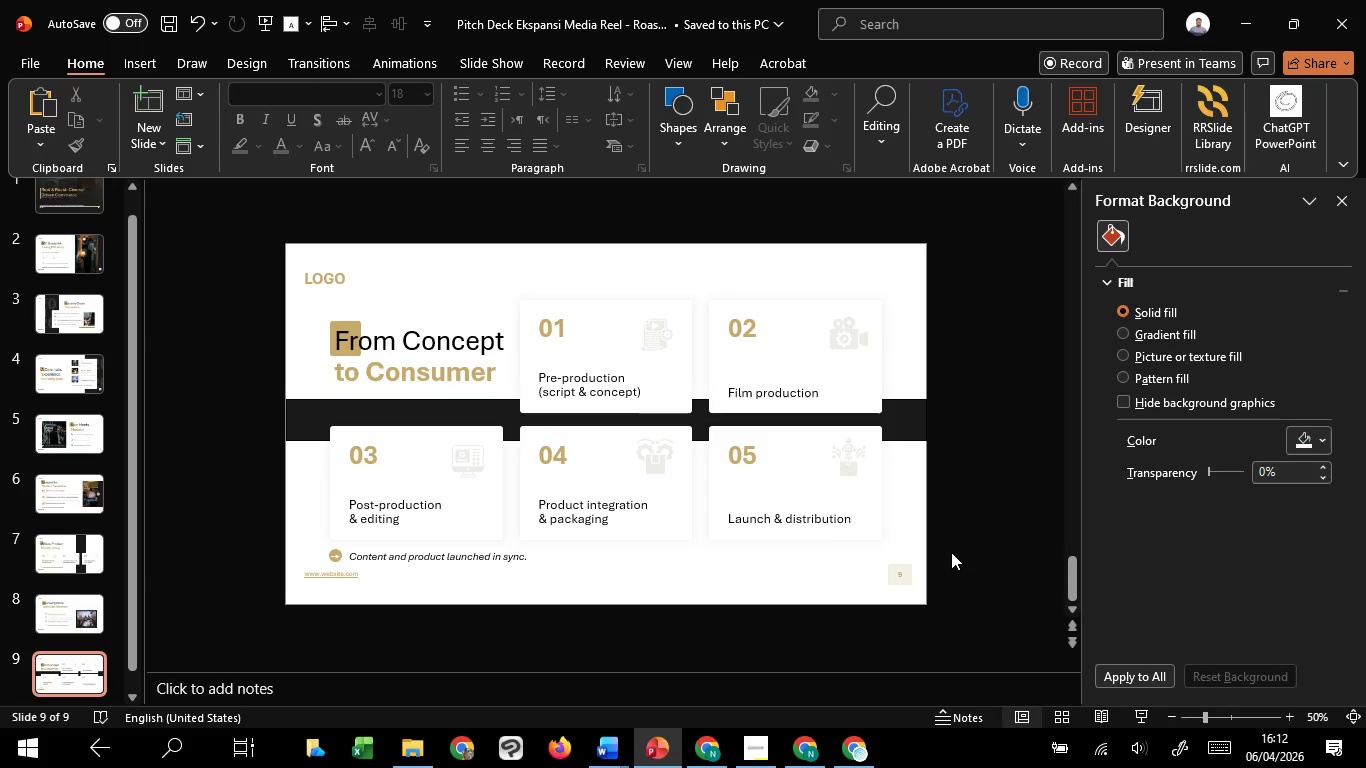 
left_click([926, 410])
 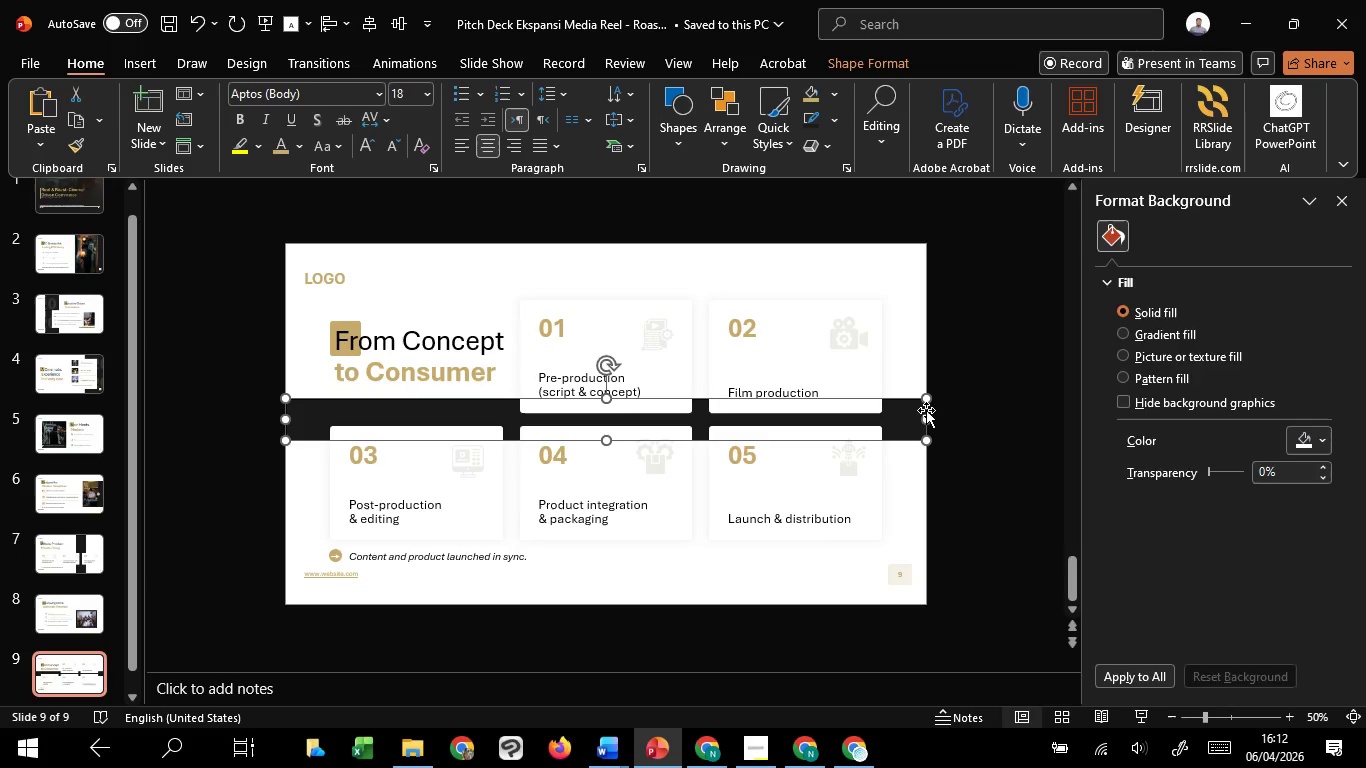 
hold_key(key=ControlLeft, duration=1.51)
scroll: coordinate [924, 411], scroll_direction: up, amount: 3.0
 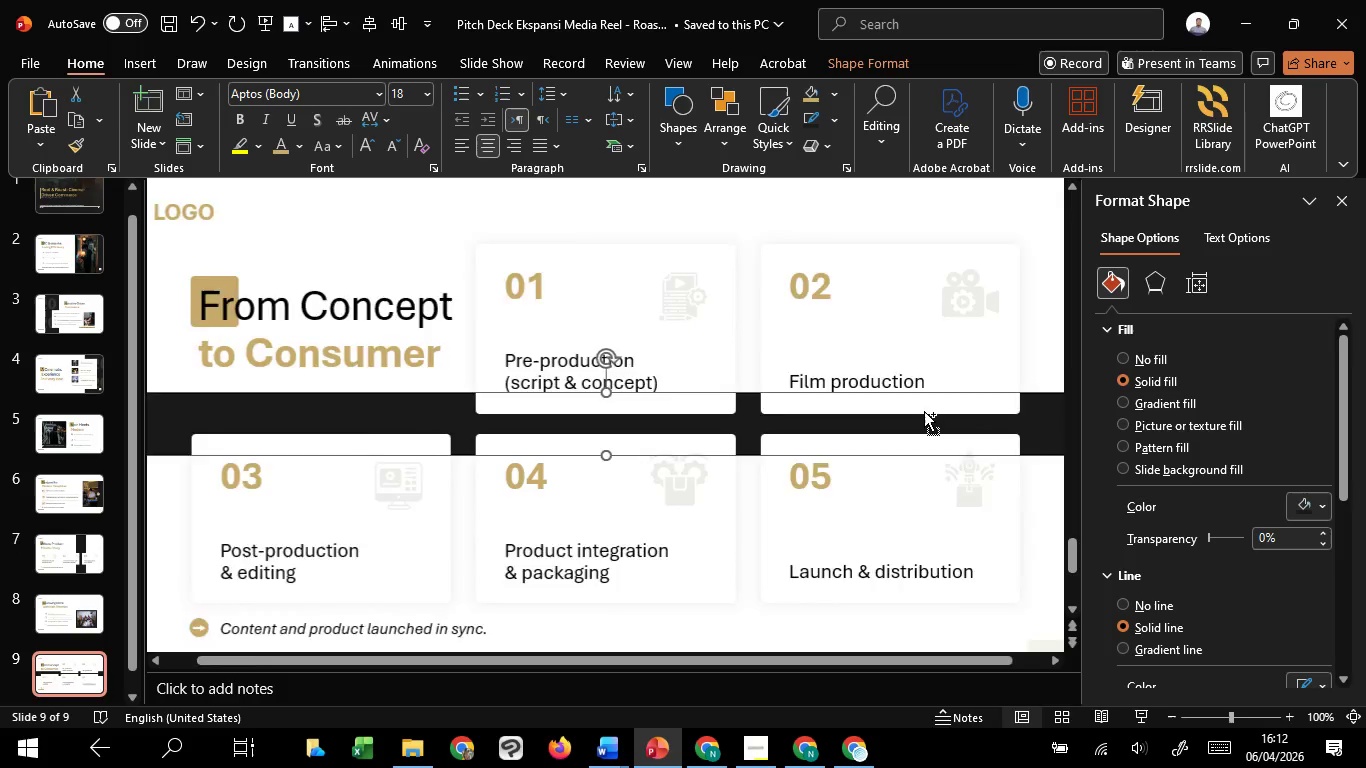 
hold_key(key=ControlLeft, duration=1.52)
 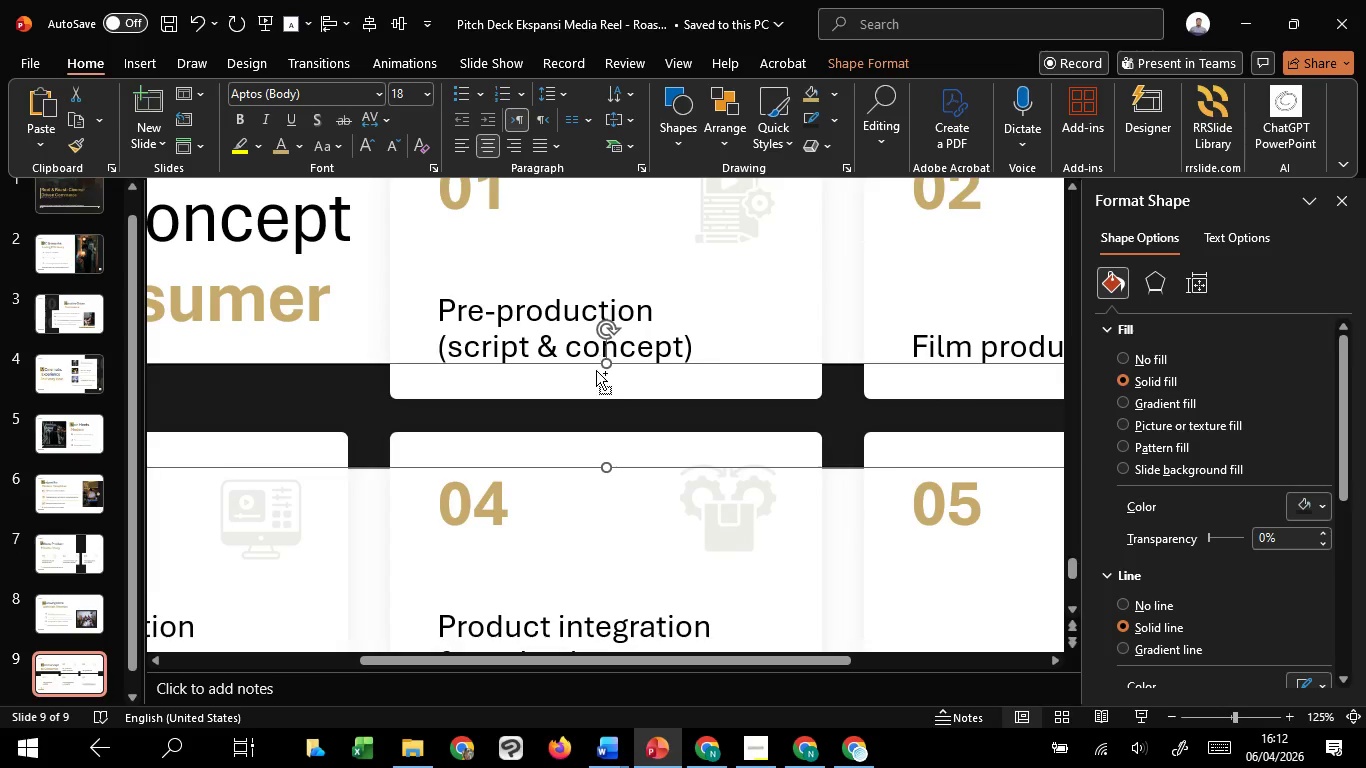 
hold_key(key=ControlLeft, duration=3.33)
hold_key(key=ShiftLeft, duration=1.5)
left_click_drag(start_coordinate=[608, 361], to_coordinate=[614, 373])
 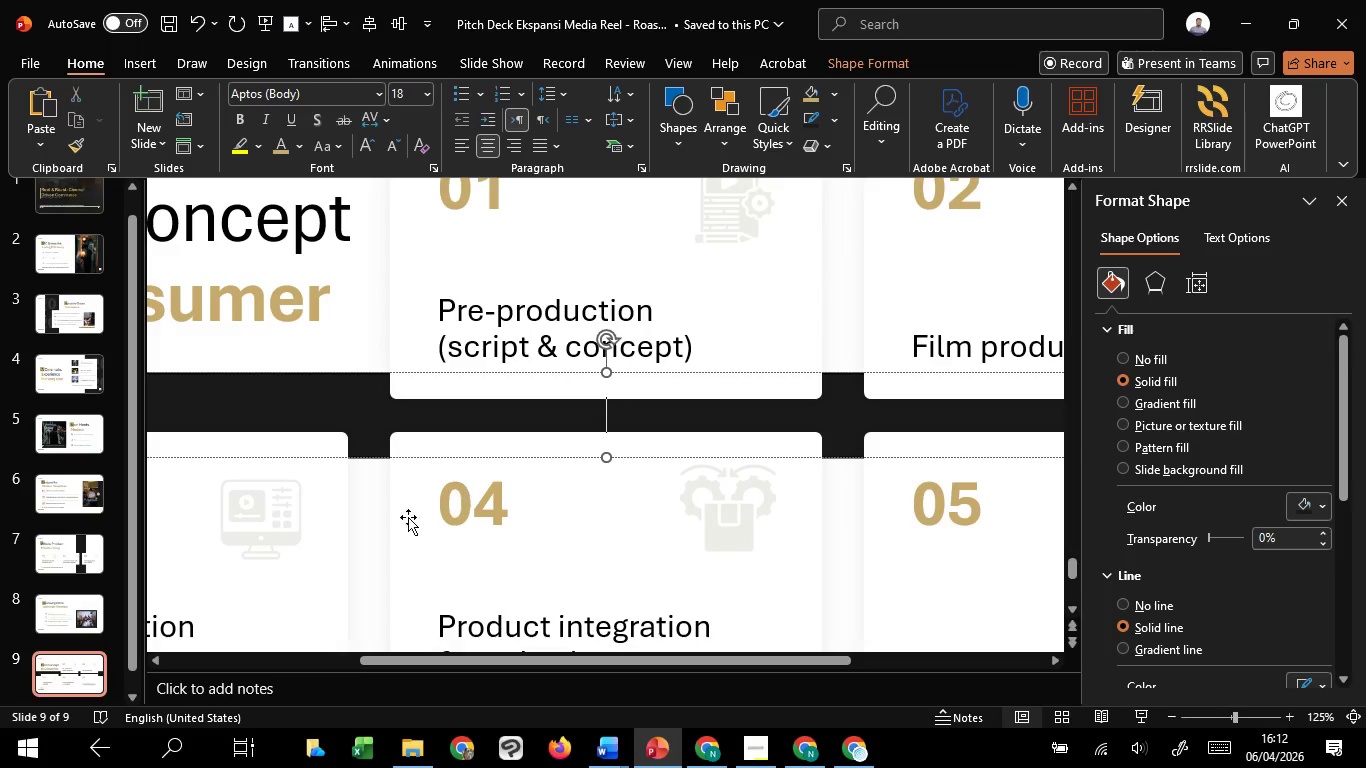 
hold_key(key=ShiftLeft, duration=1.44)
 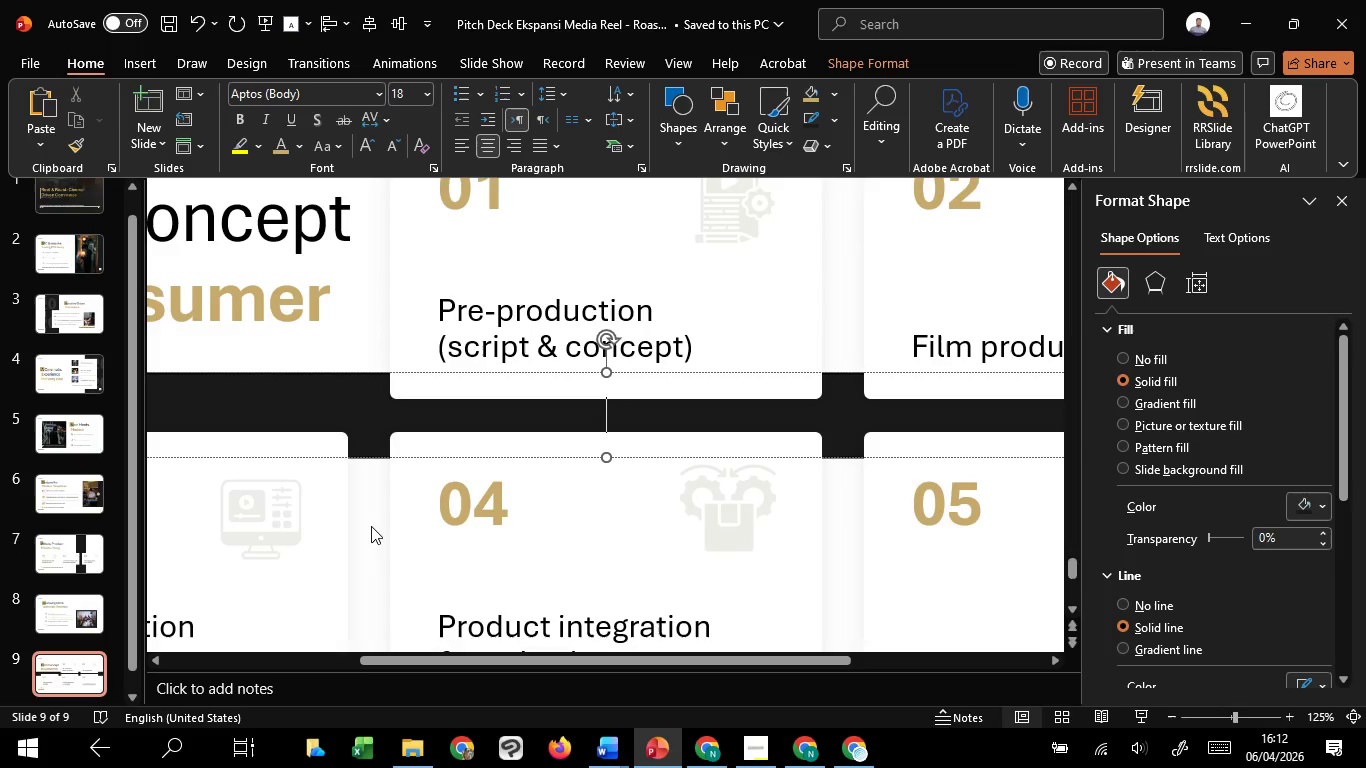 
left_click([371, 526])
 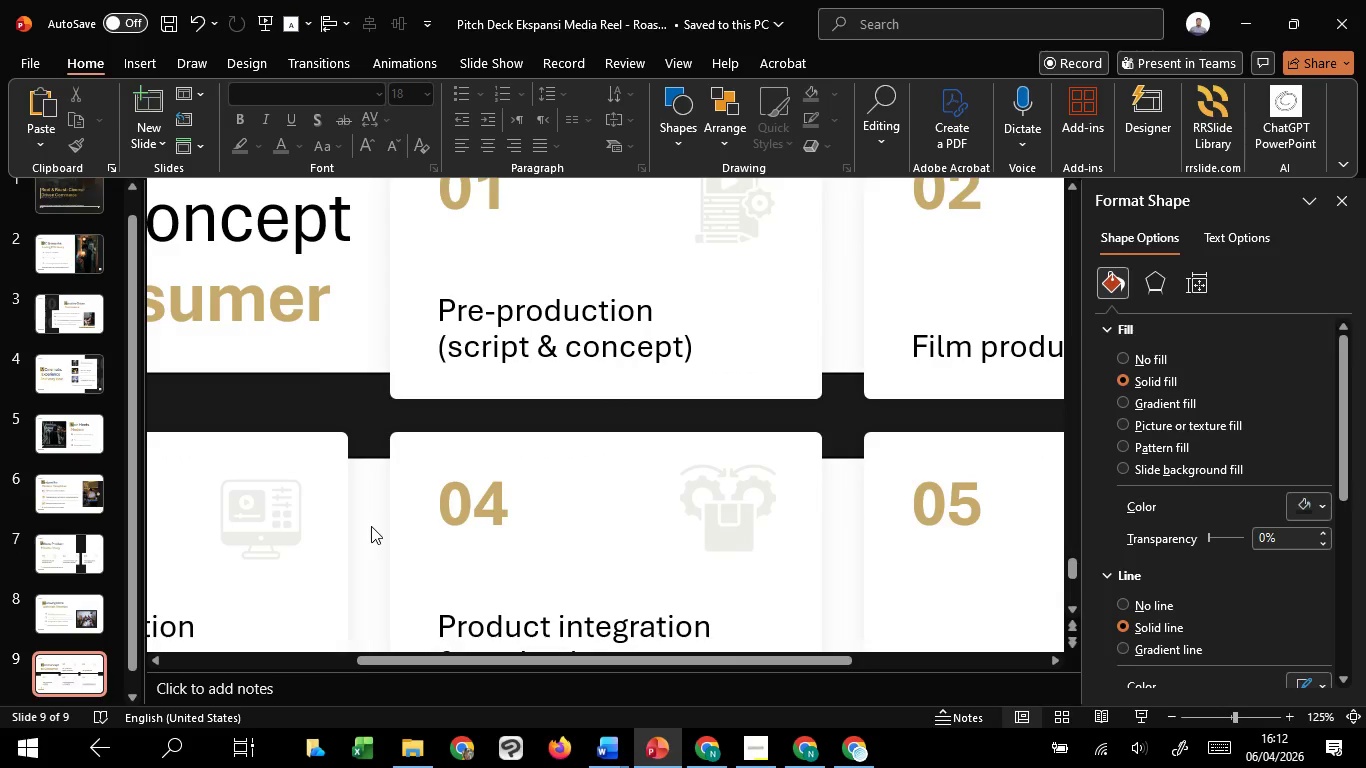 
hold_key(key=ControlLeft, duration=1.02)
scroll: coordinate [371, 526], scroll_direction: down, amount: 5.0
 